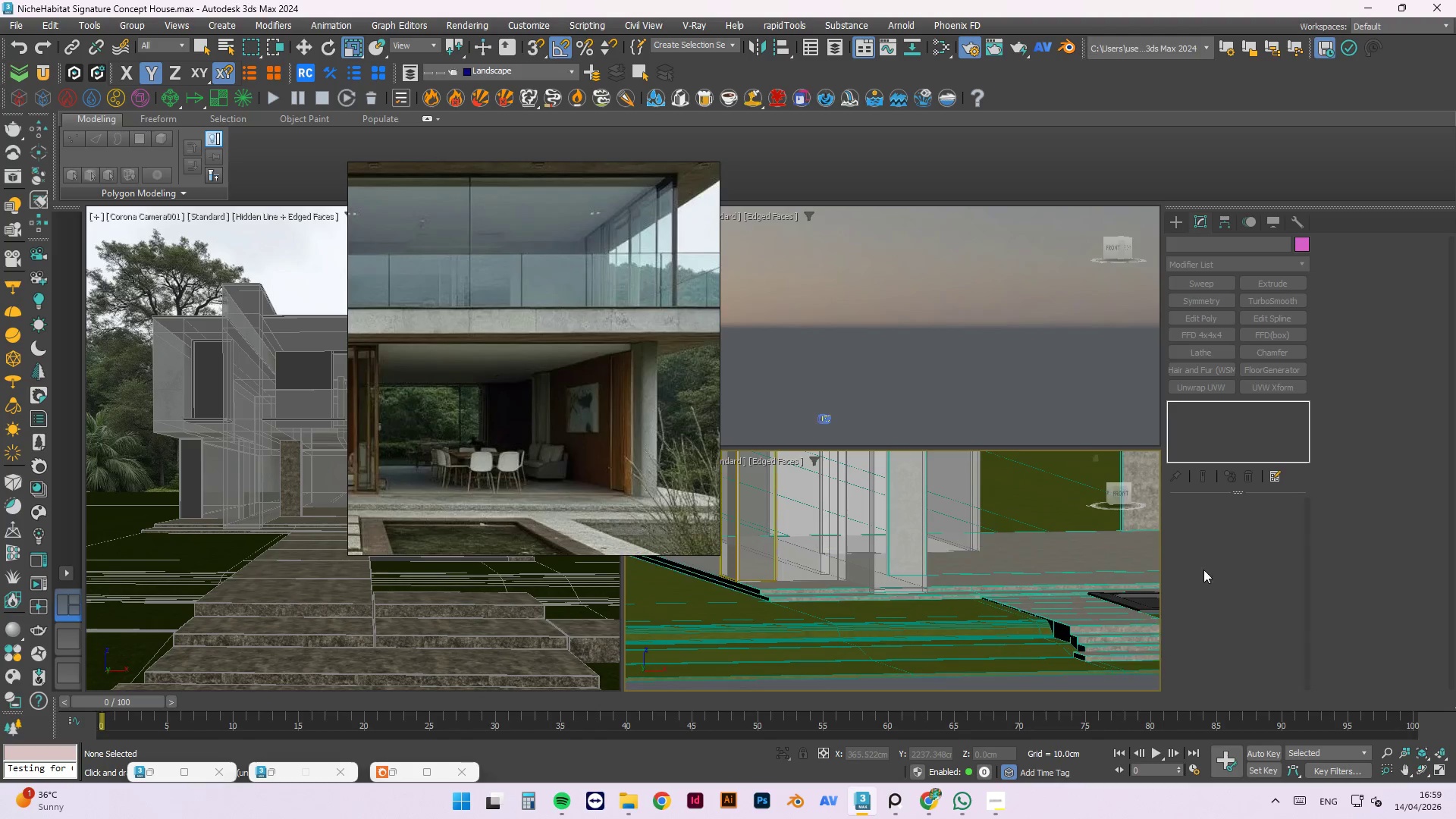 
key(Alt+AltLeft)
 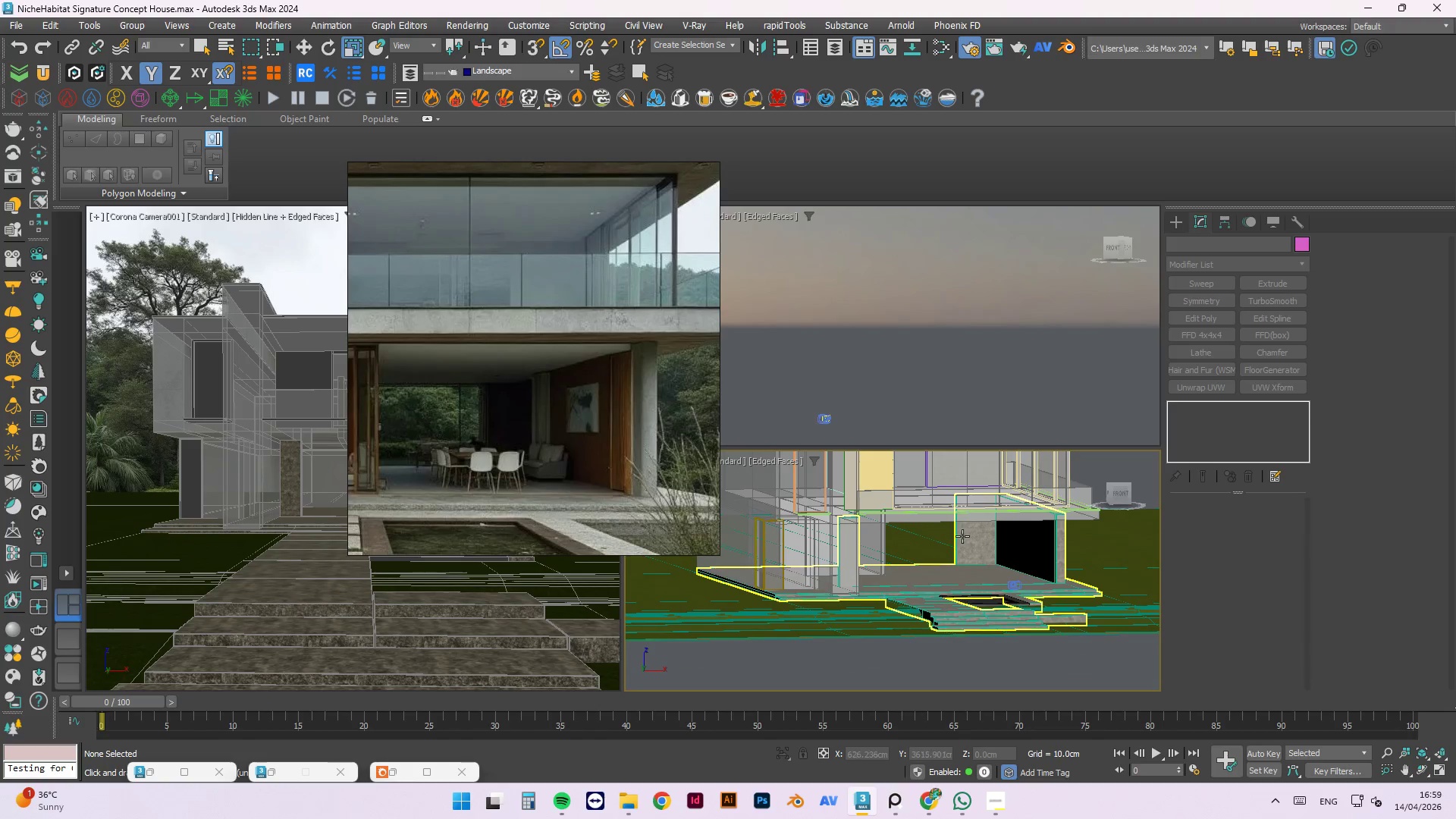 
scroll: coordinate [791, 598], scroll_direction: down, amount: 3.0
 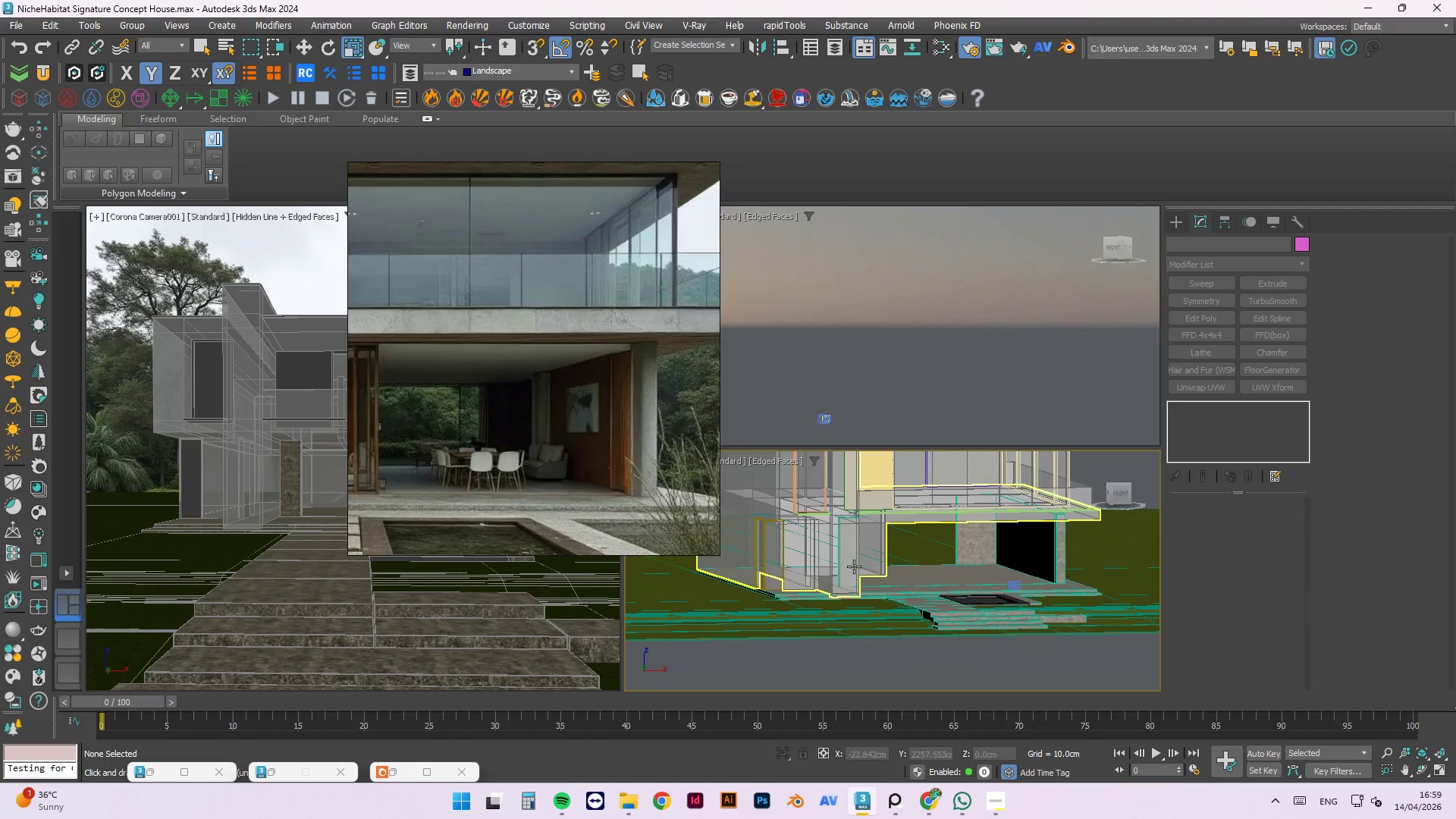 
left_click([968, 544])
 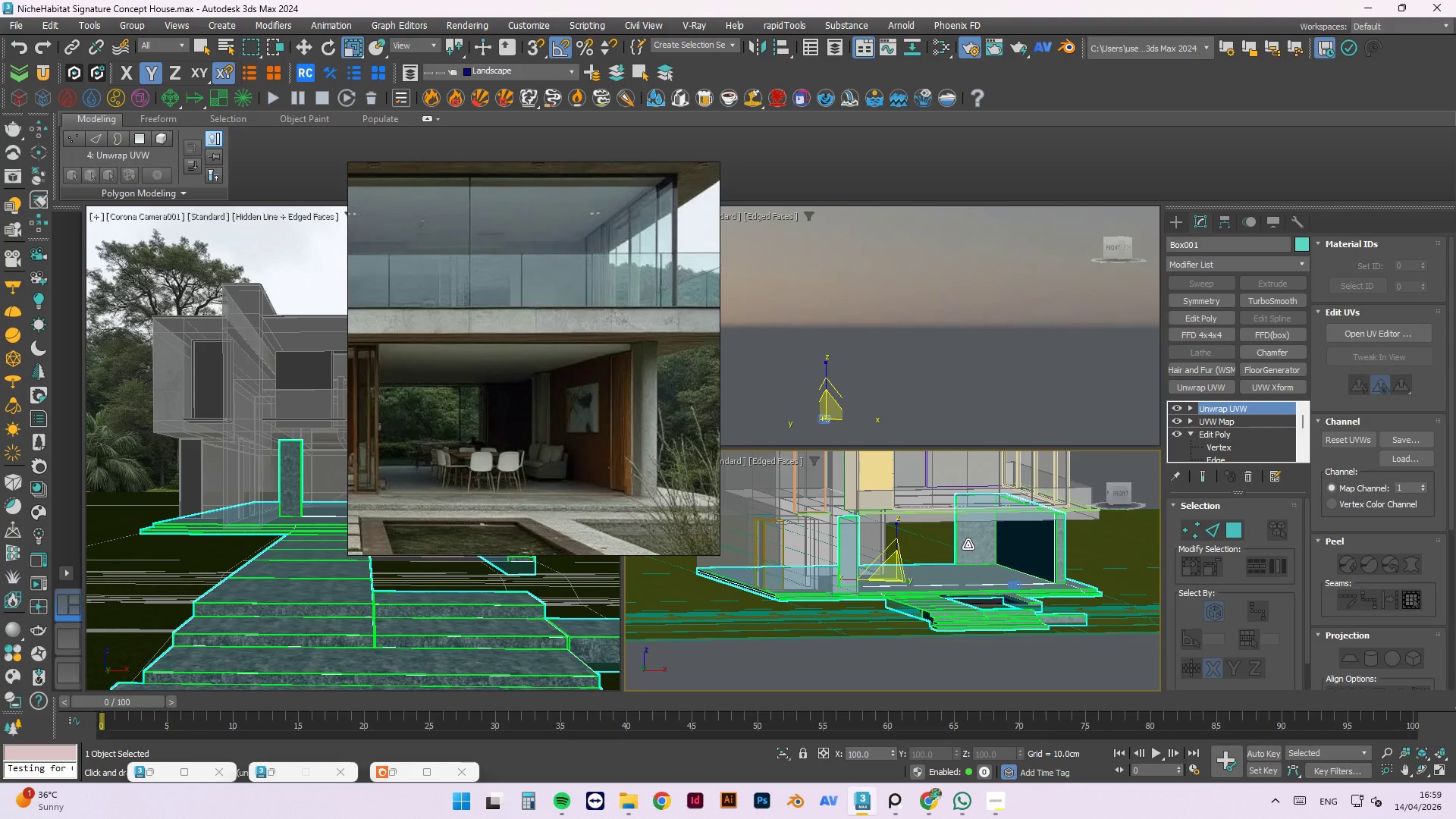 
key(Alt+Q)
 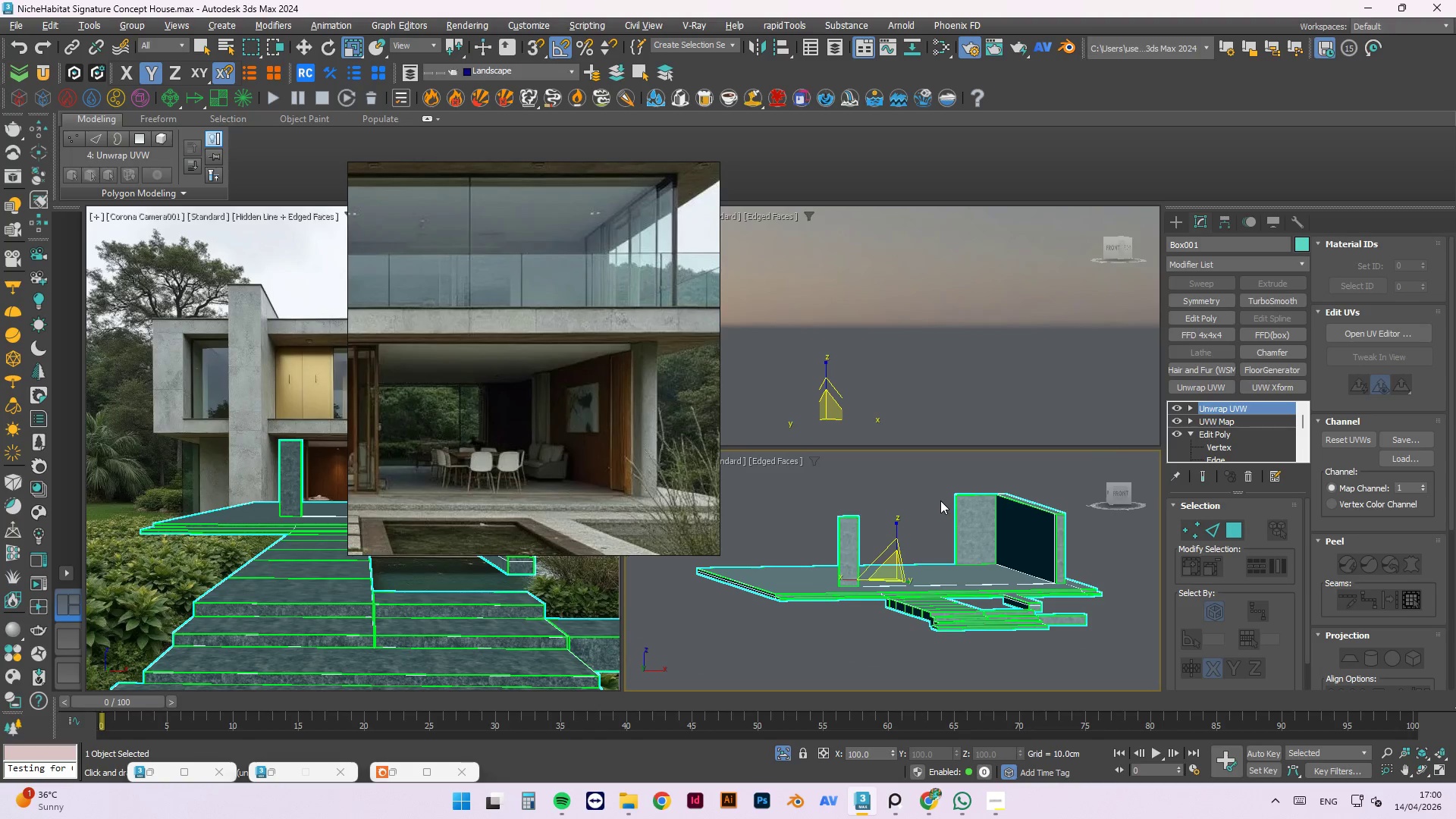 
left_click([918, 501])
 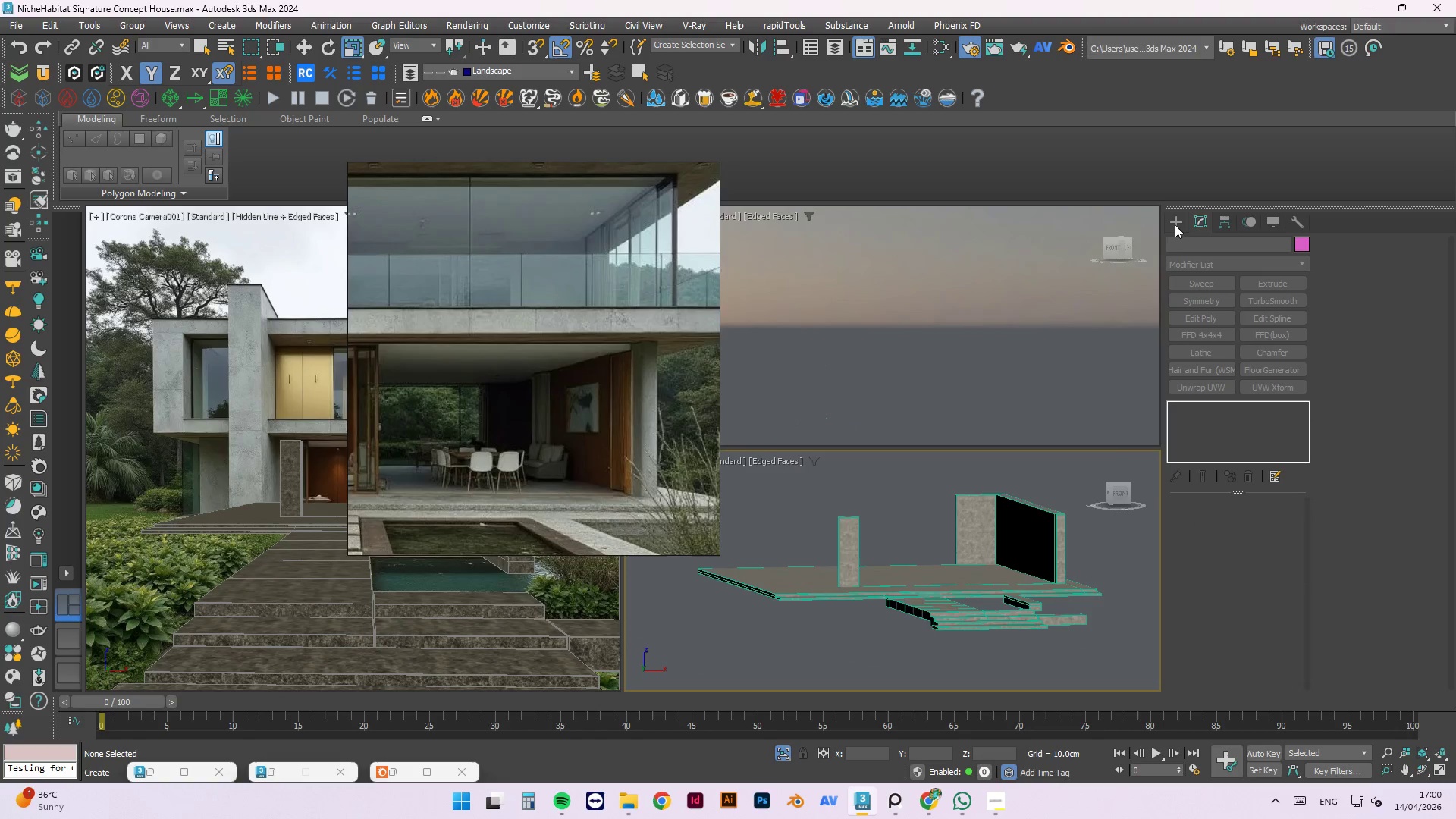 
left_click([1175, 224])
 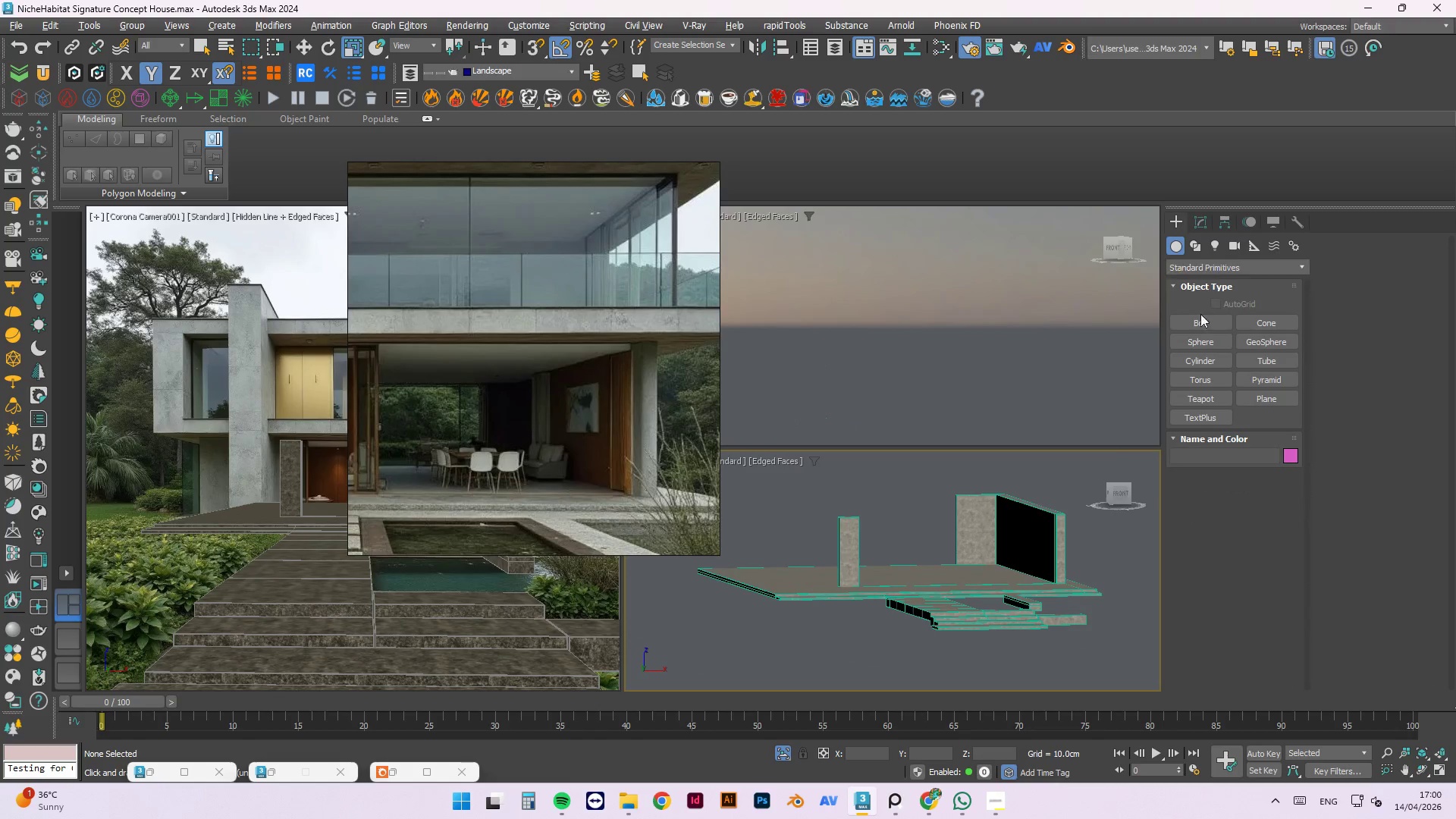 
left_click([1200, 322])
 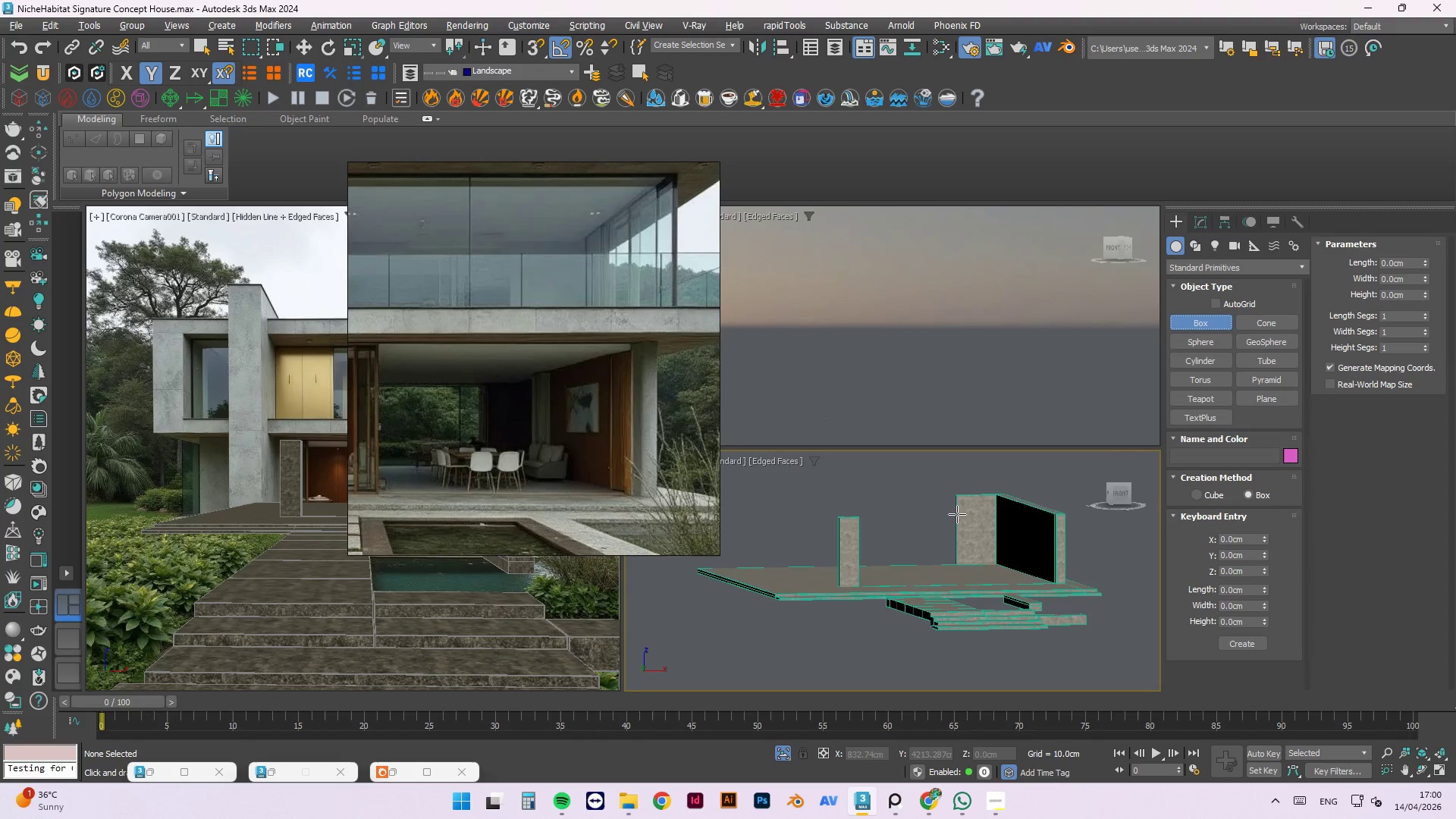 
hold_key(key=AltLeft, duration=0.69)
 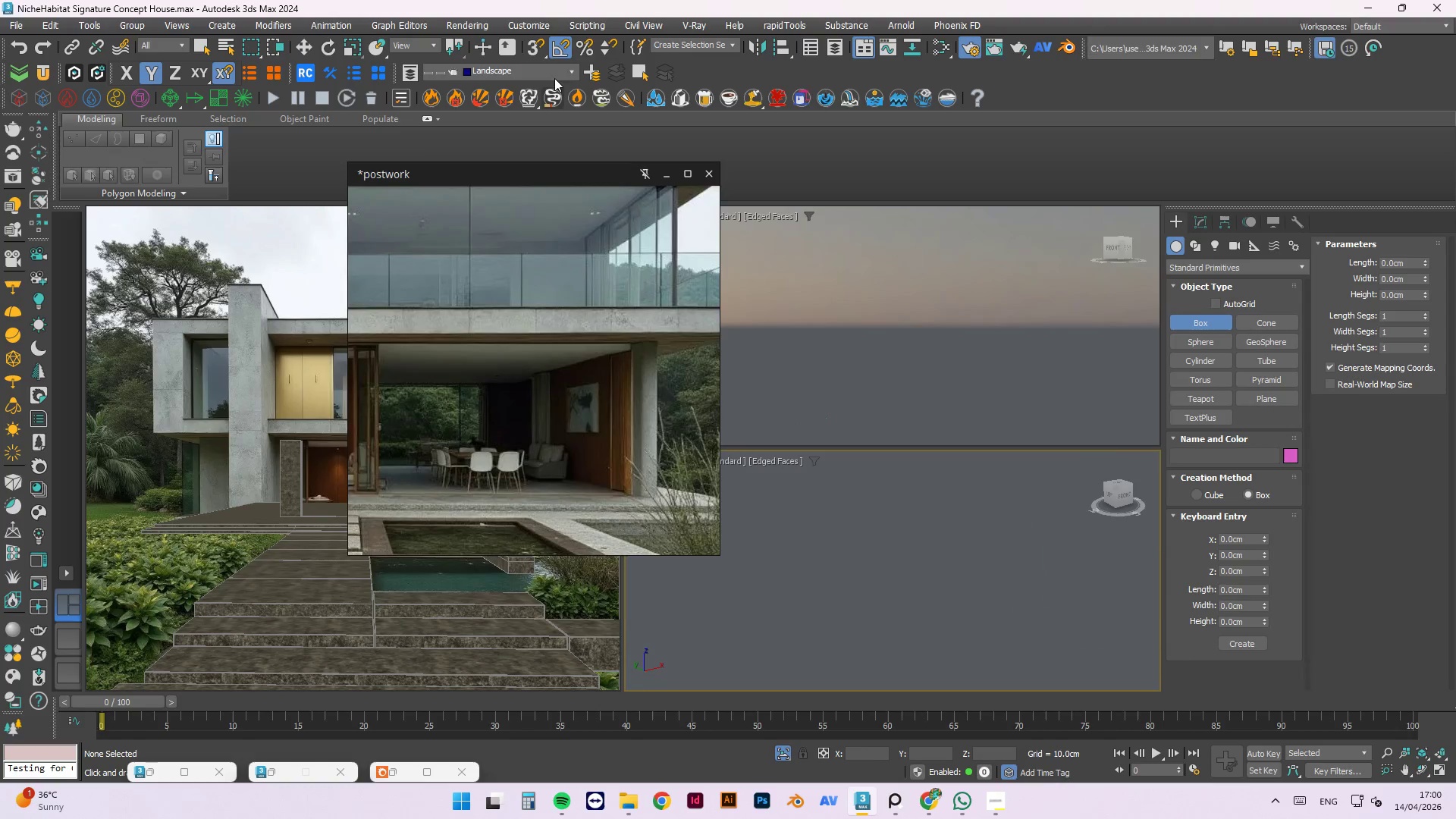 
left_click([532, 46])
 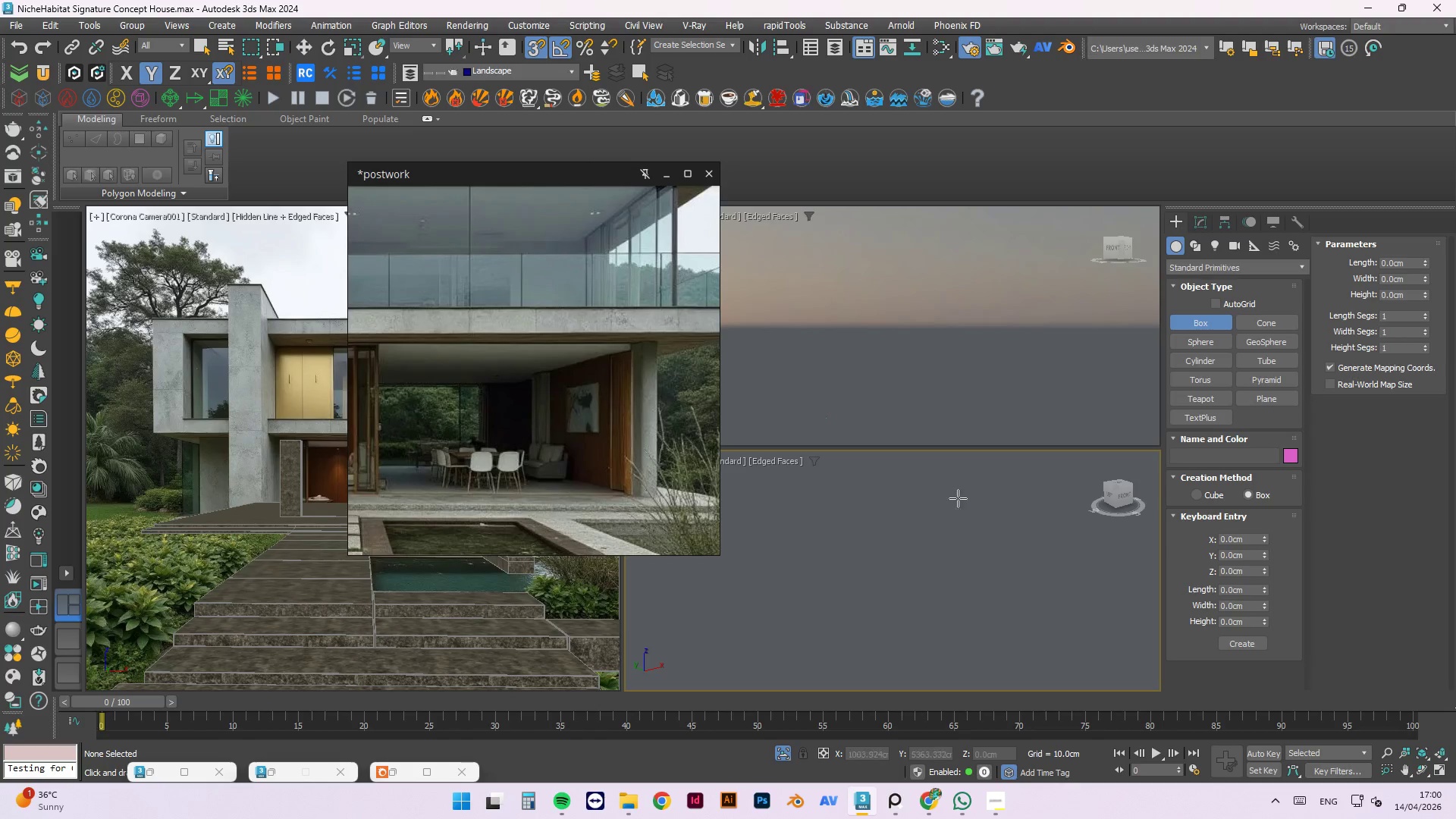 
scroll: coordinate [898, 477], scroll_direction: down, amount: 2.0
 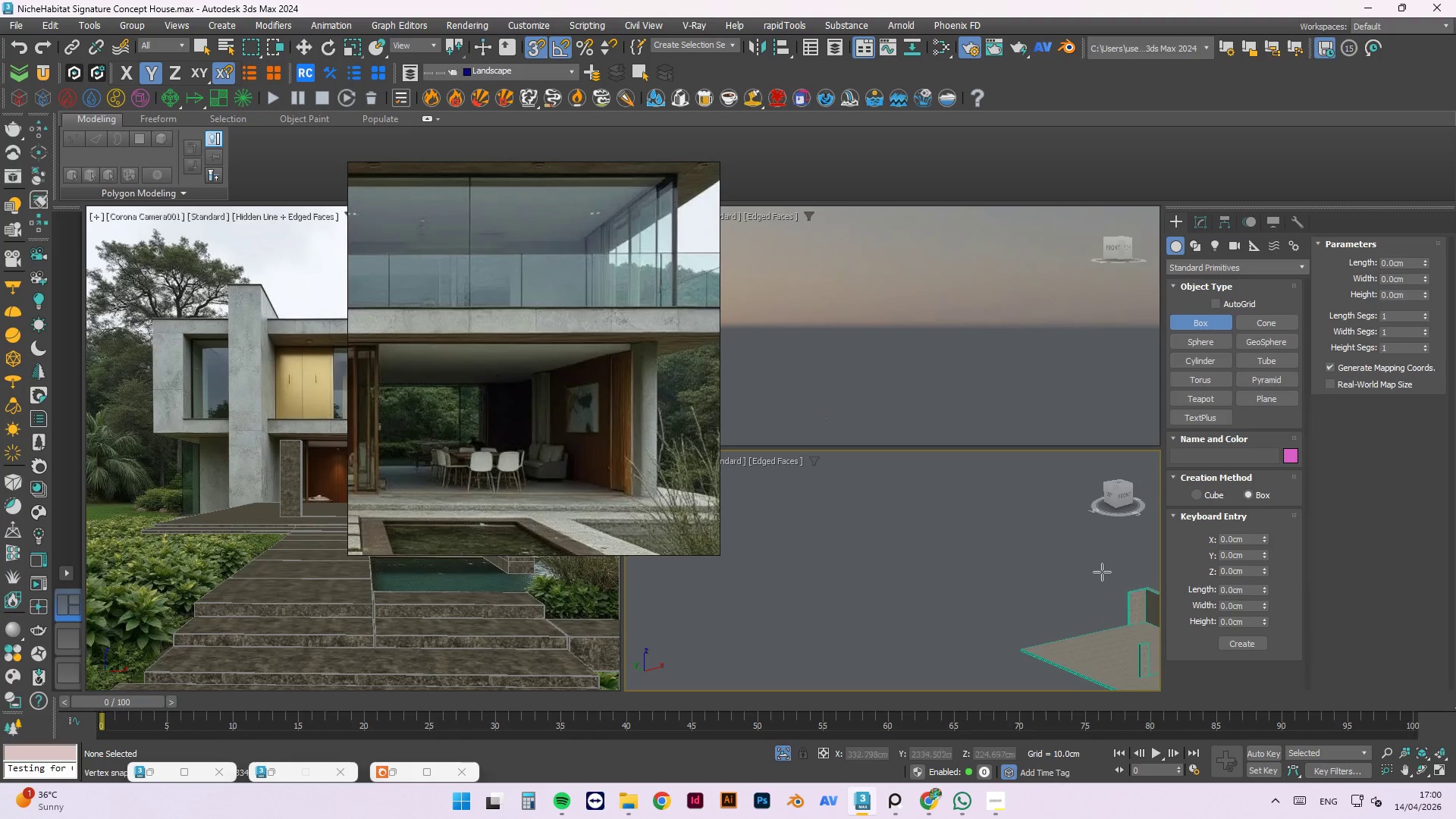 
scroll: coordinate [1104, 577], scroll_direction: up, amount: 6.0
 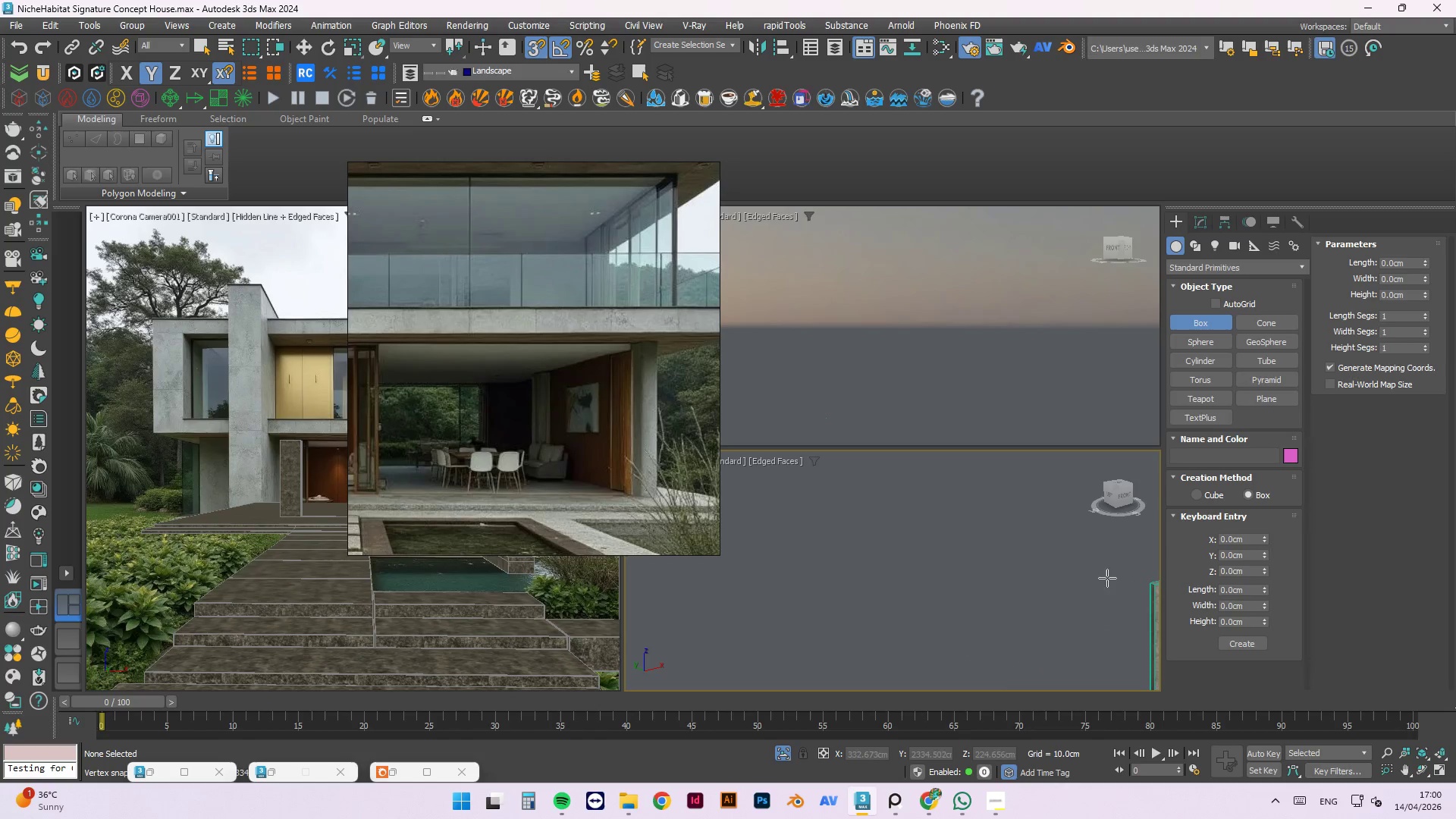 
scroll: coordinate [931, 528], scroll_direction: down, amount: 3.0
 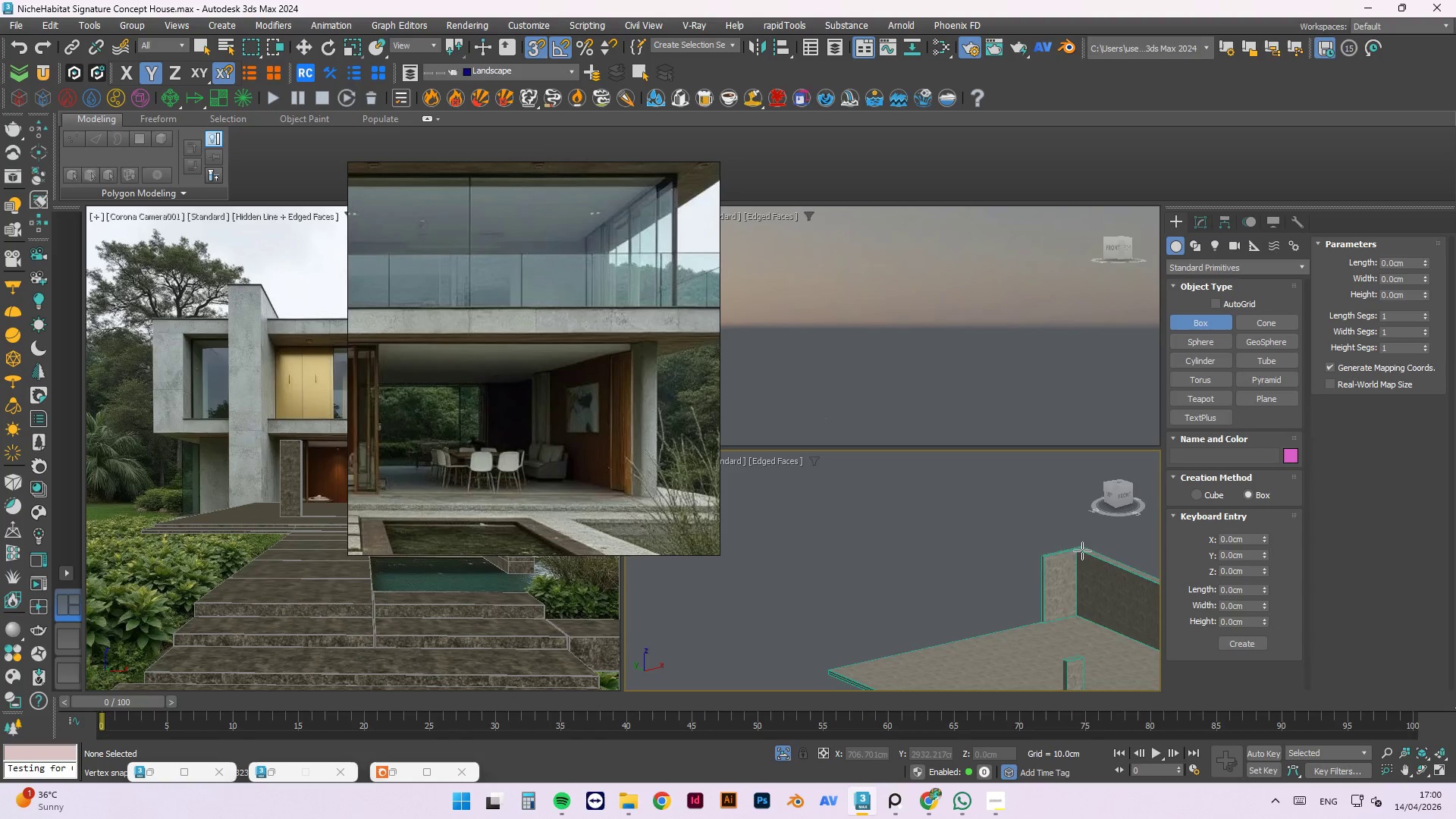 
scroll: coordinate [1042, 600], scroll_direction: up, amount: 10.0
 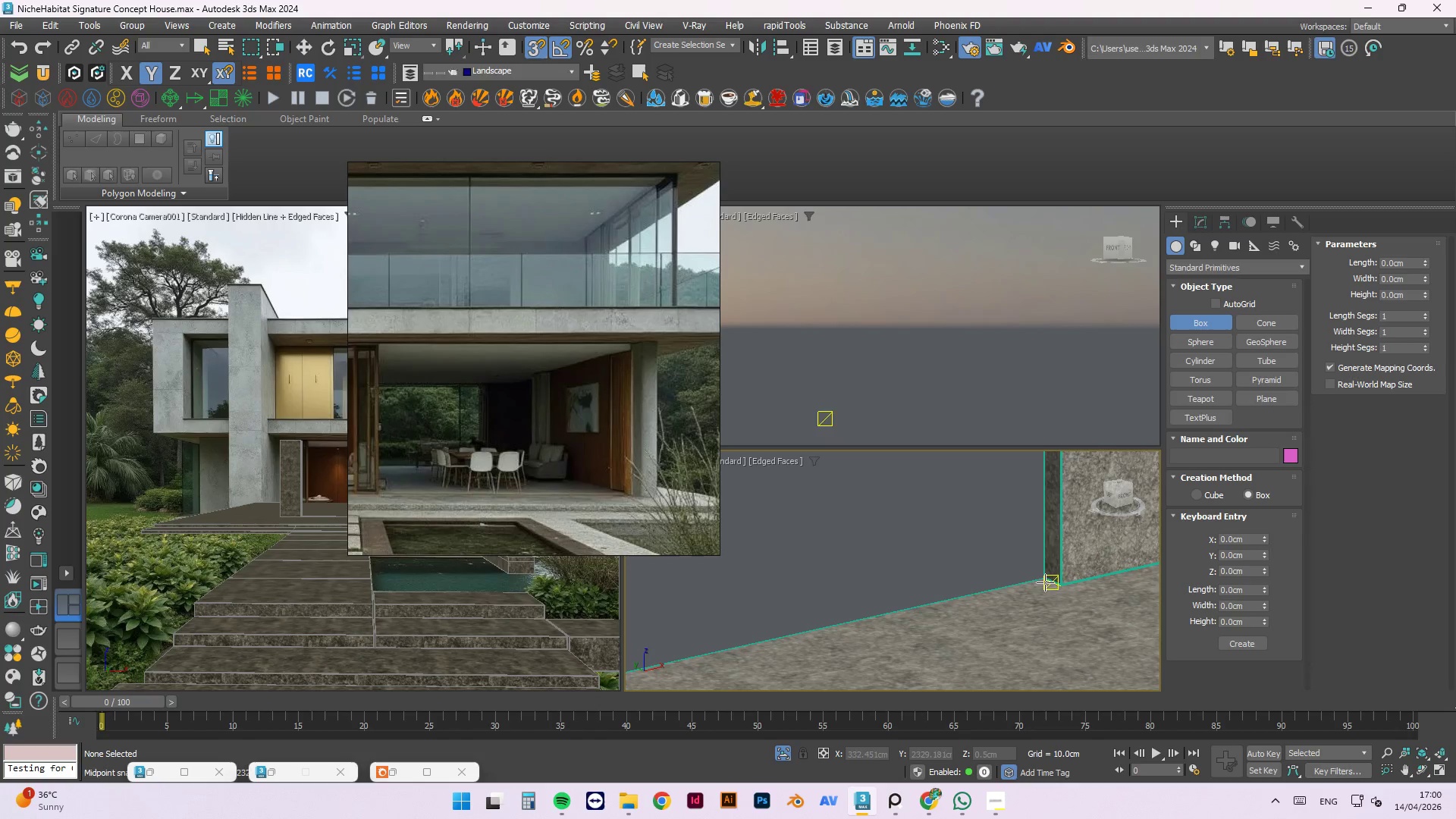 
left_click_drag(start_coordinate=[1045, 582], to_coordinate=[901, 618])
 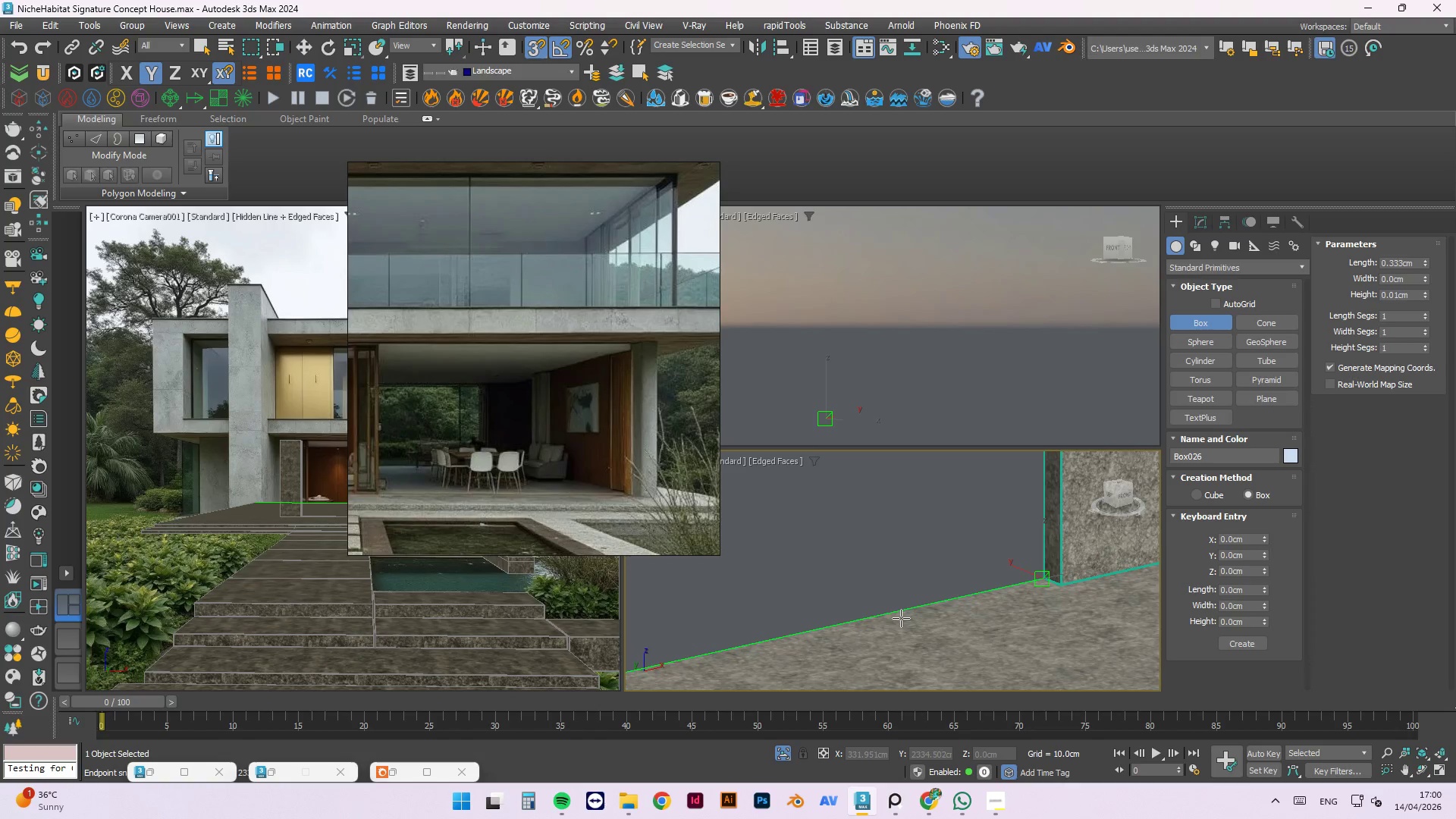 
scroll: coordinate [901, 618], scroll_direction: down, amount: 3.0
 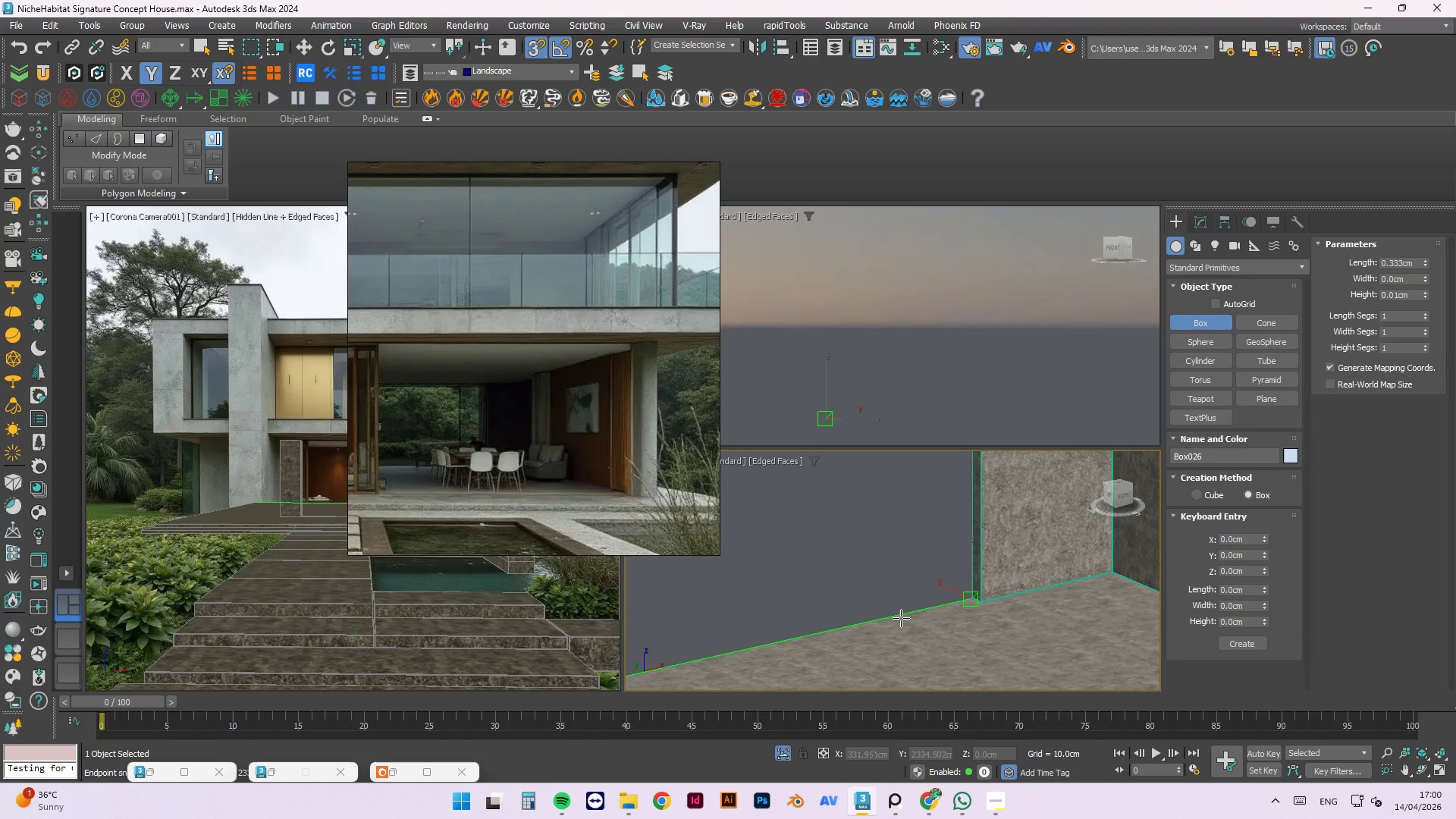 
scroll: coordinate [900, 617], scroll_direction: up, amount: 3.0
 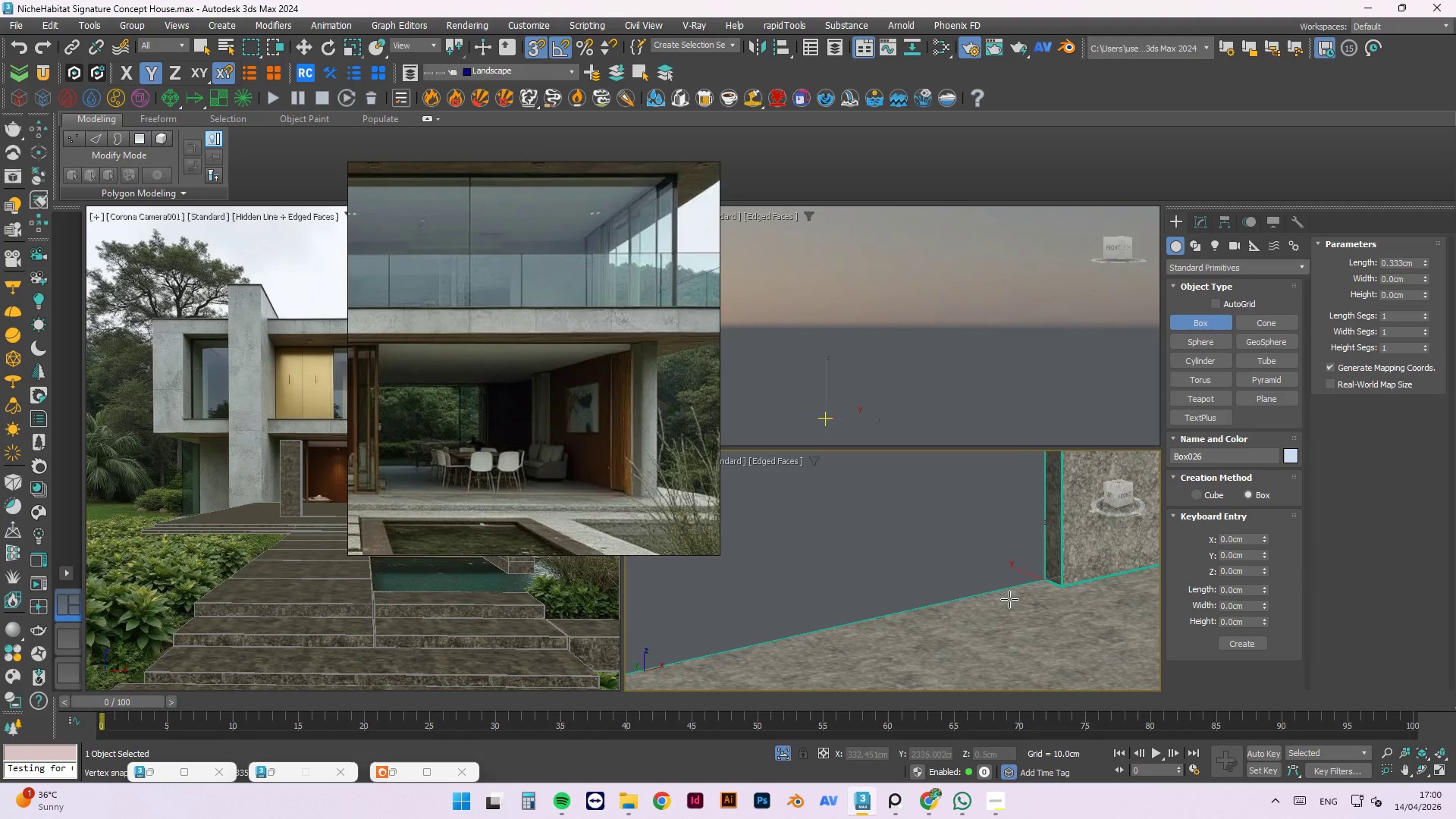 
key(Escape)
 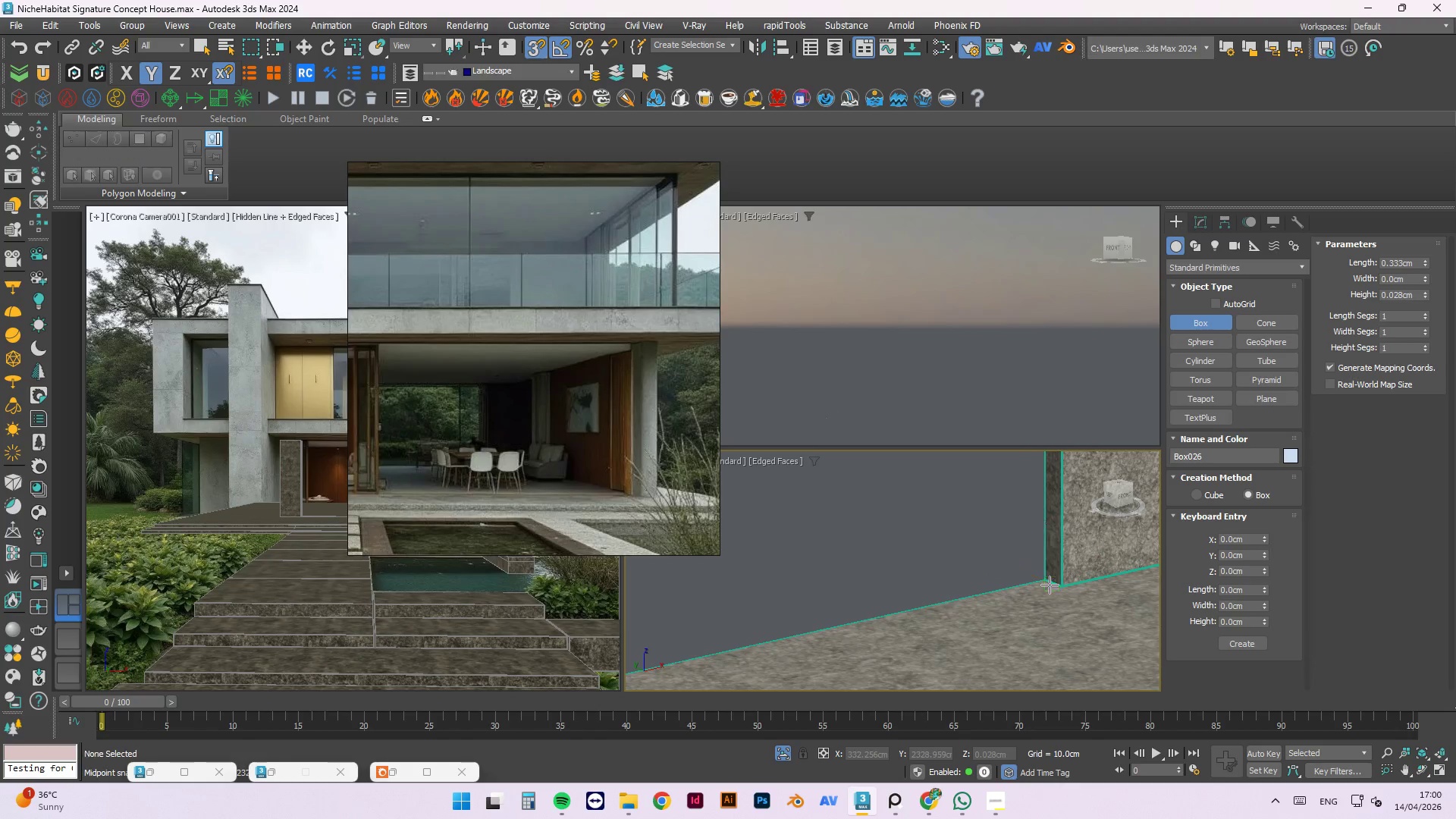 
left_click_drag(start_coordinate=[1052, 581], to_coordinate=[776, 634])
 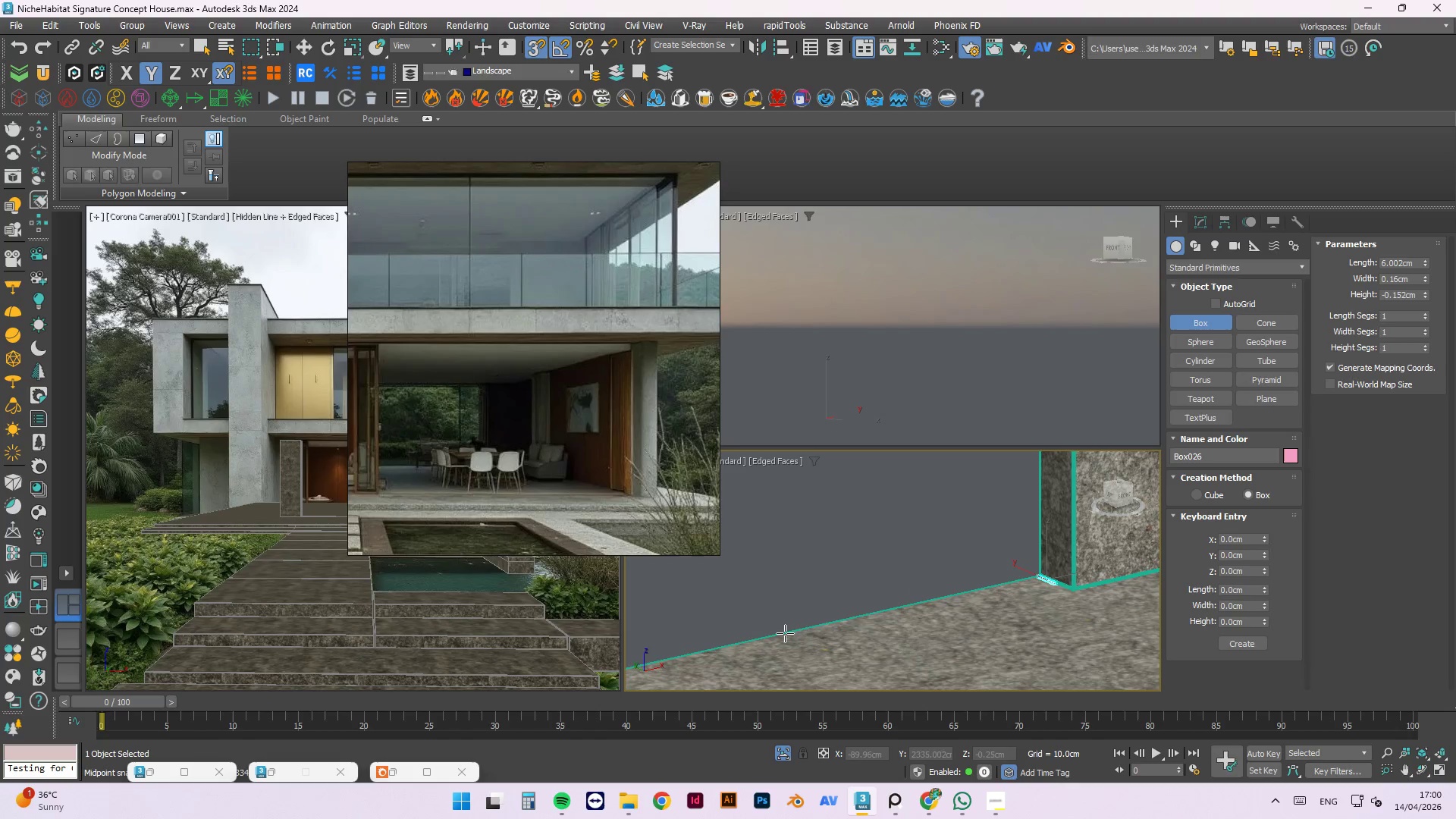 
scroll: coordinate [1050, 585], scroll_direction: up, amount: 2.0
 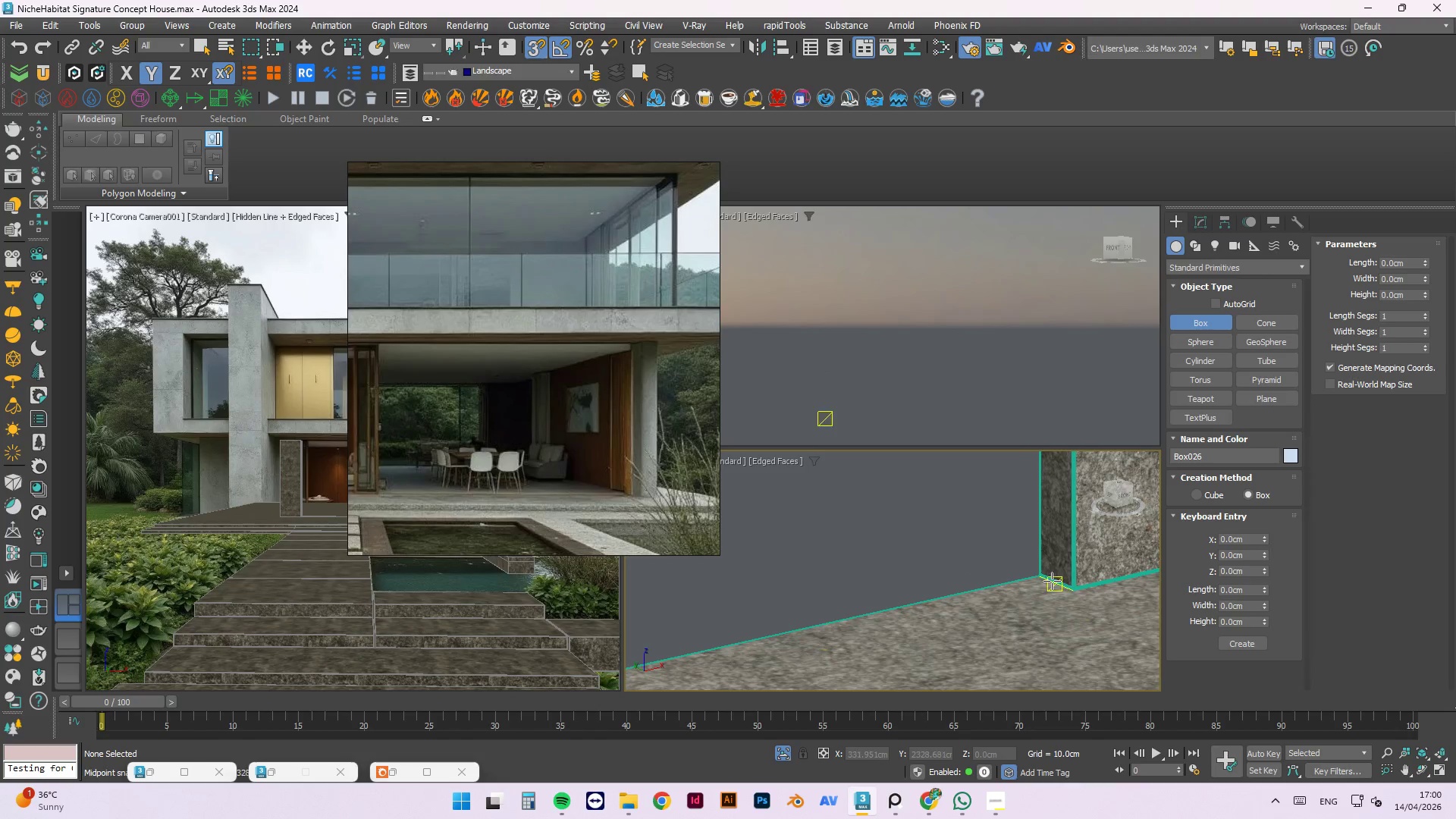 
key(Escape)
 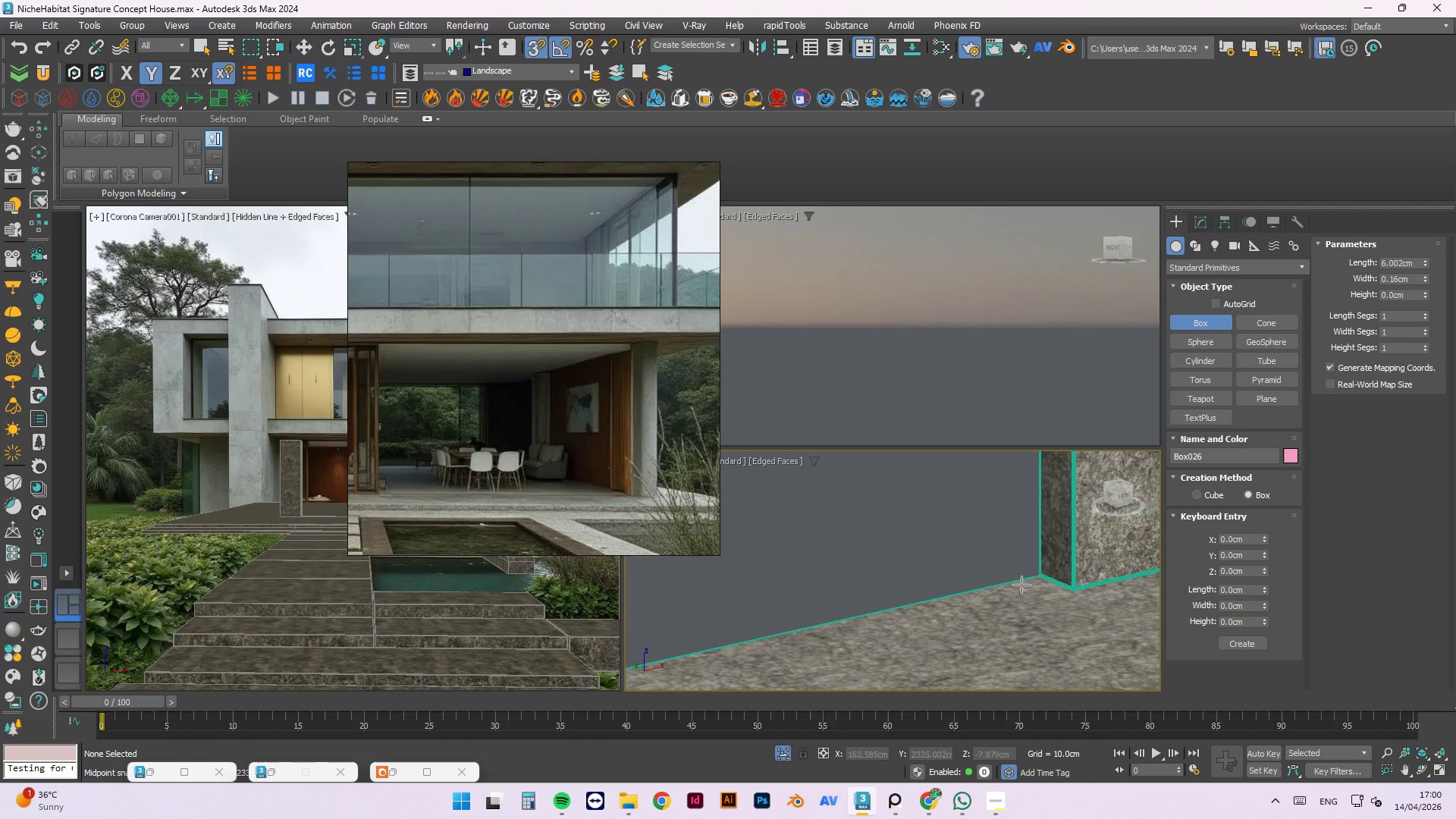 
scroll: coordinate [1070, 588], scroll_direction: up, amount: 8.0
 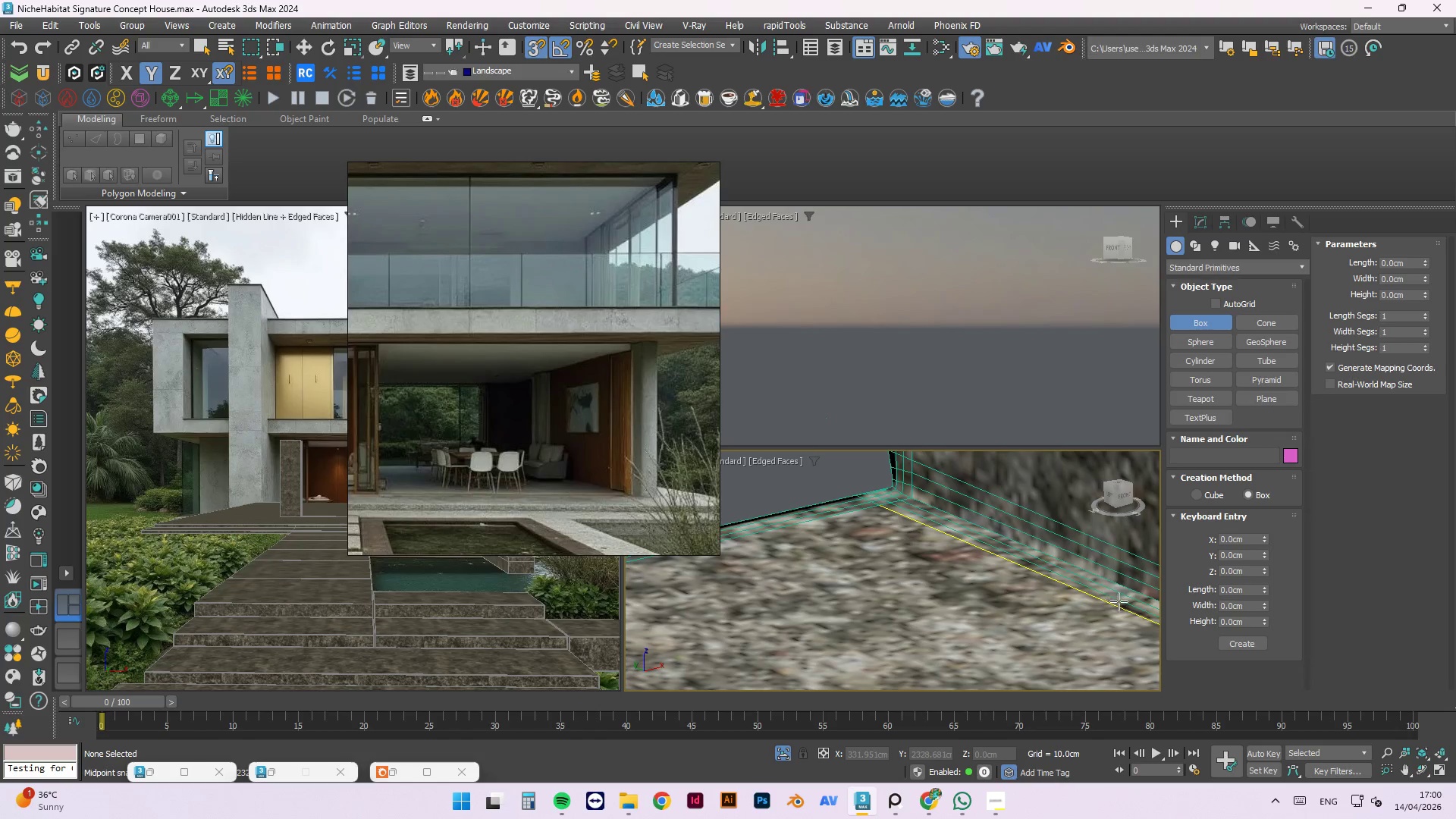 
scroll: coordinate [959, 585], scroll_direction: down, amount: 4.0
 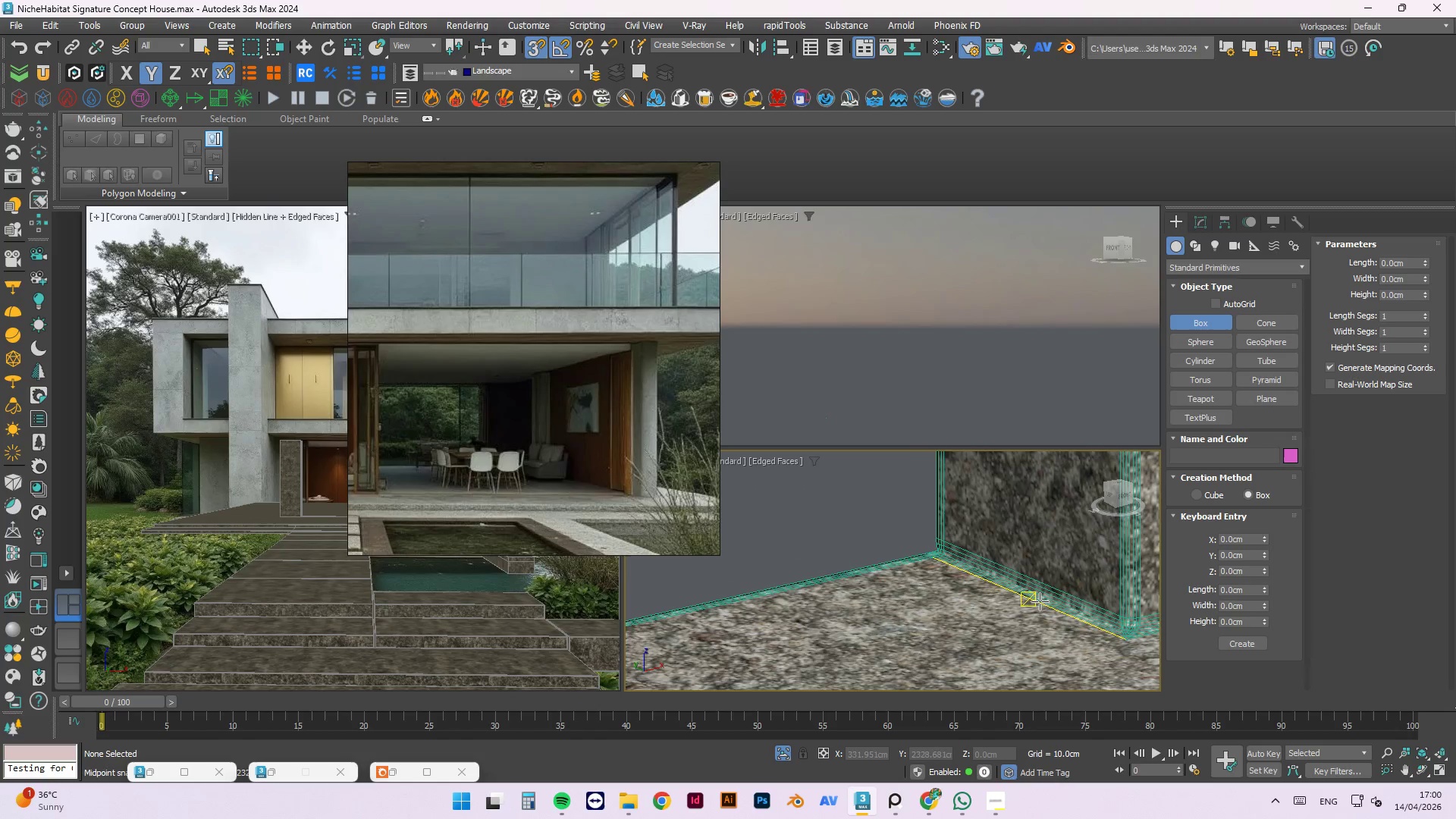 
left_click_drag(start_coordinate=[1037, 601], to_coordinate=[659, 631])
 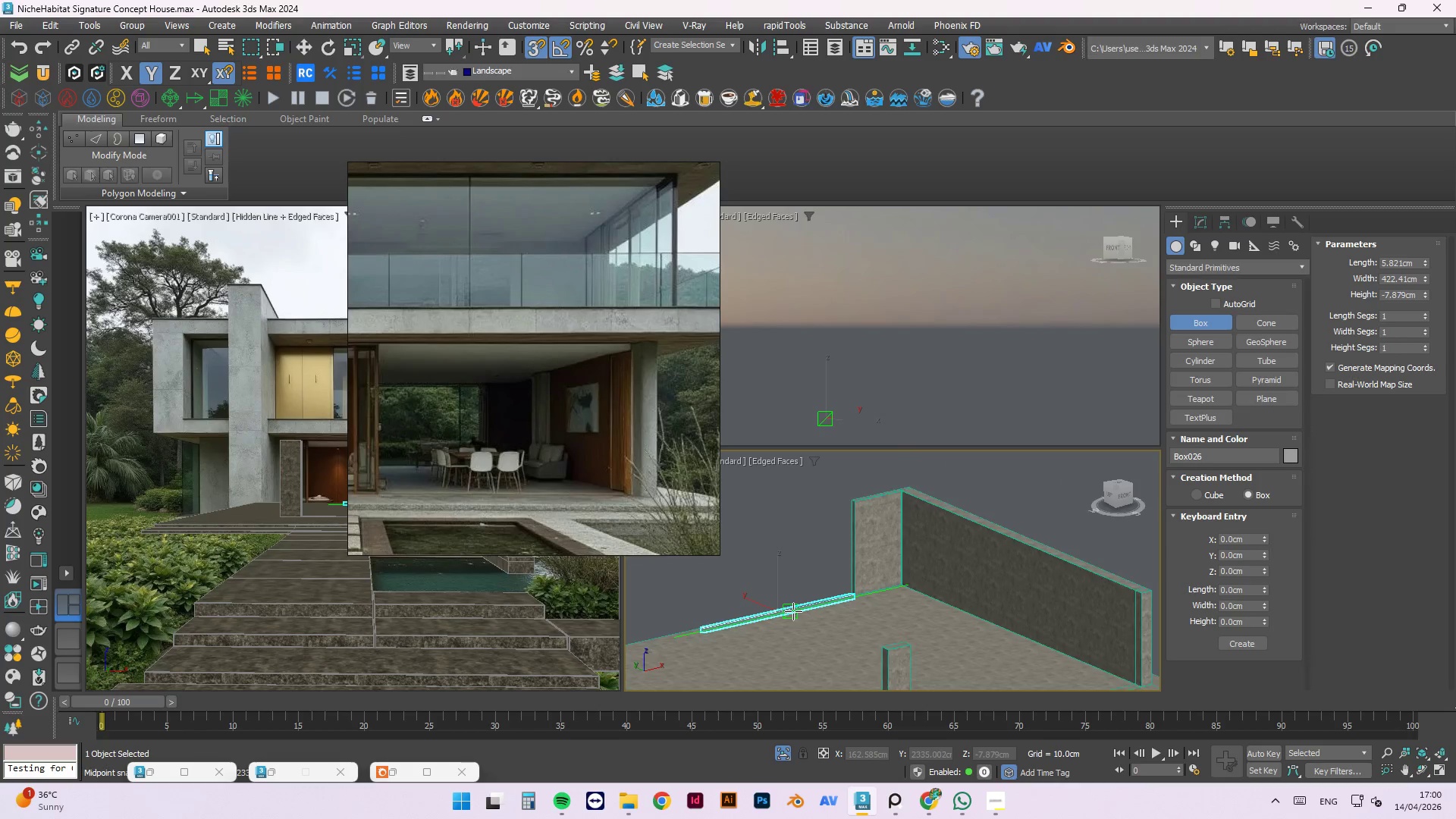 
scroll: coordinate [793, 611], scroll_direction: down, amount: 21.0
 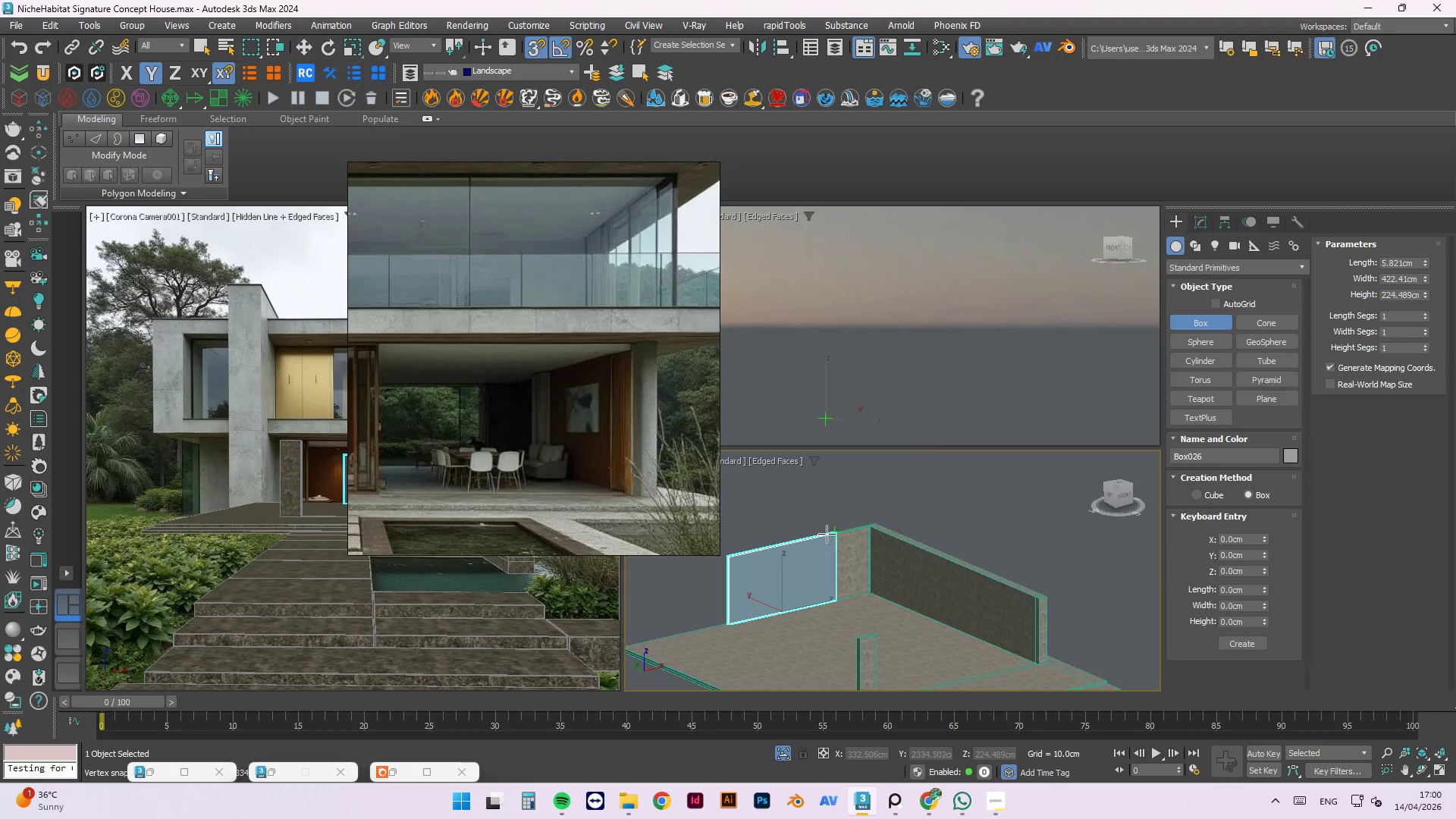 
left_click([833, 534])
 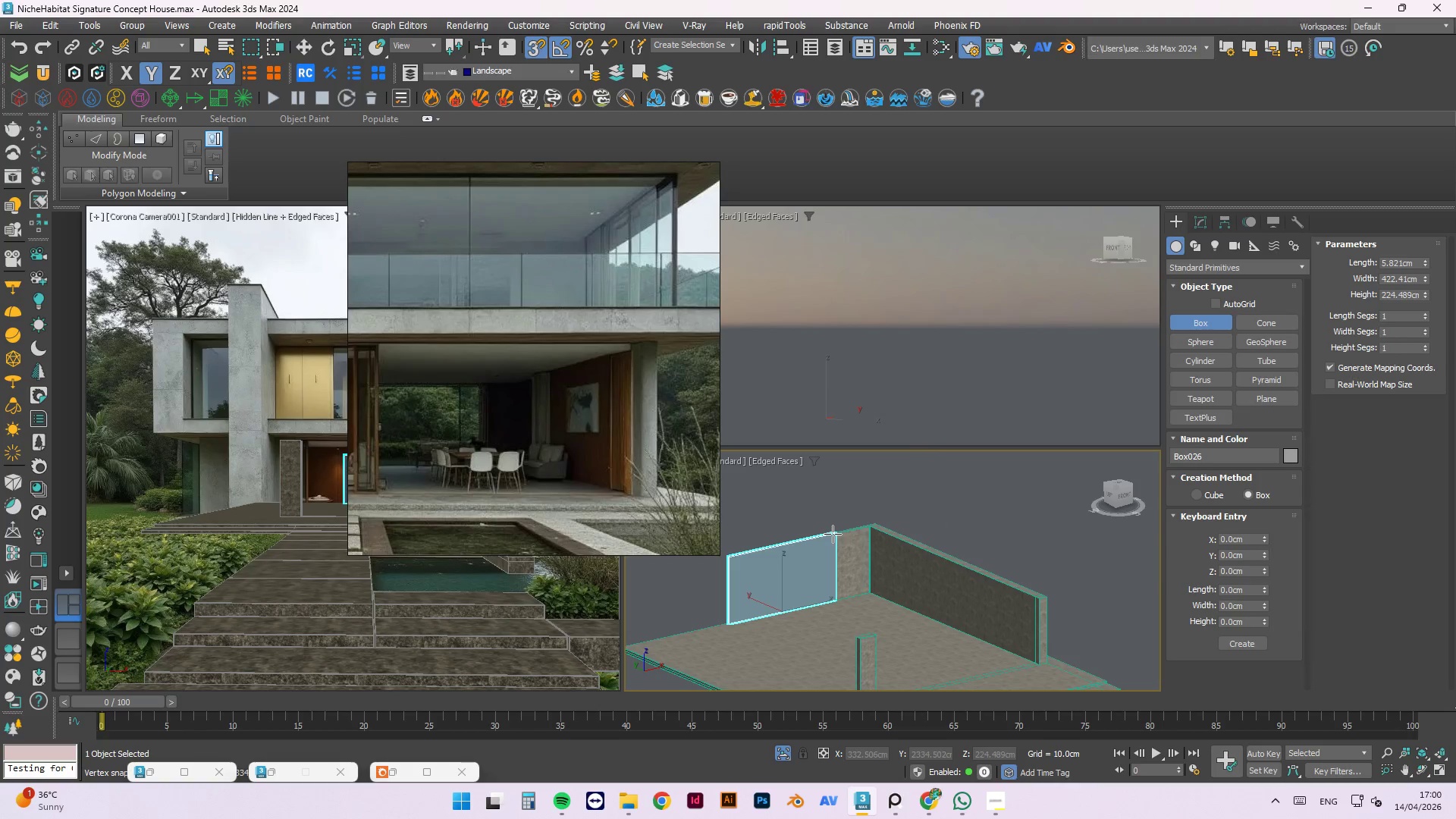 
key(Escape)
 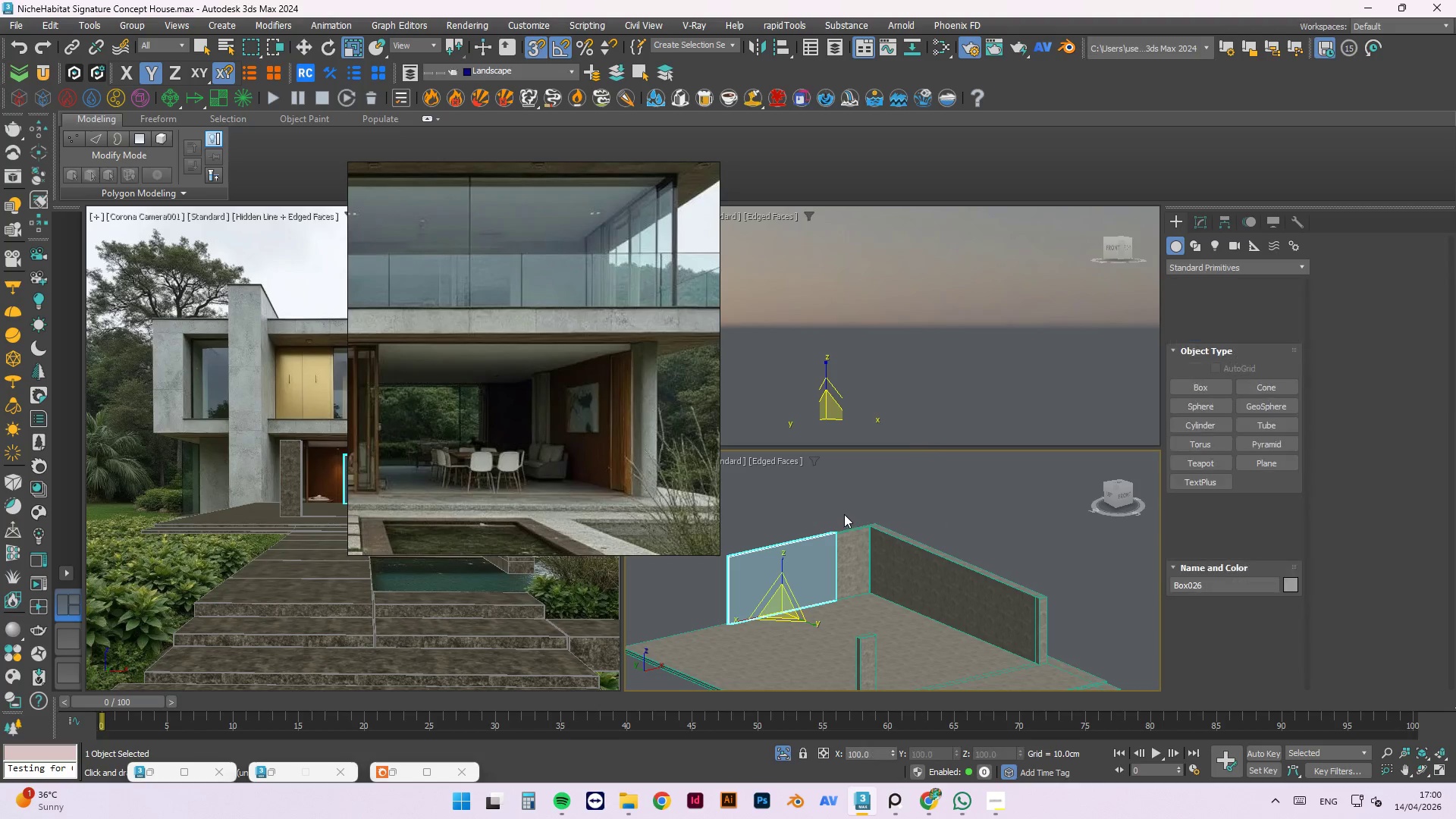 
left_click([844, 513])
 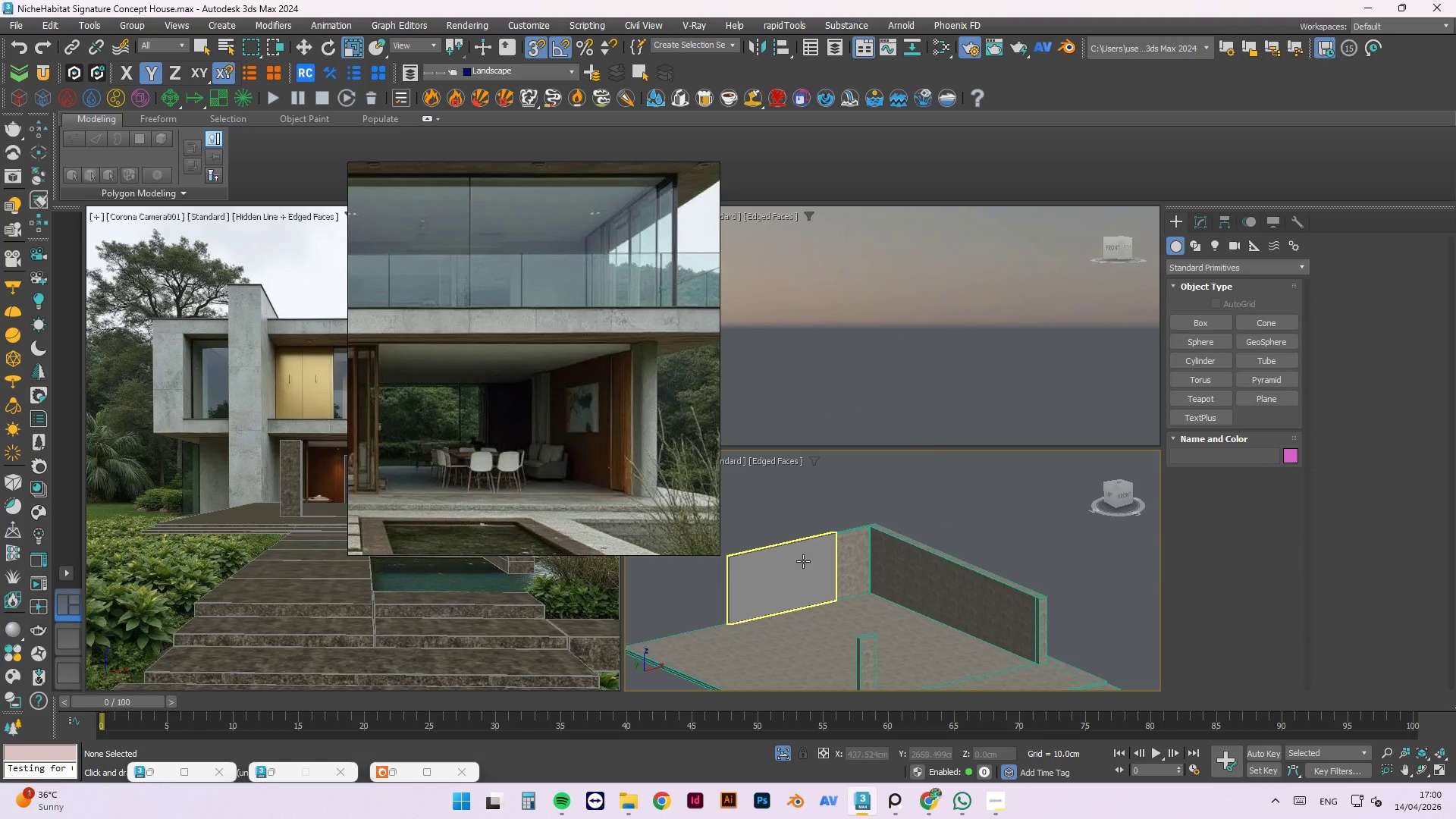 
left_click([838, 557])
 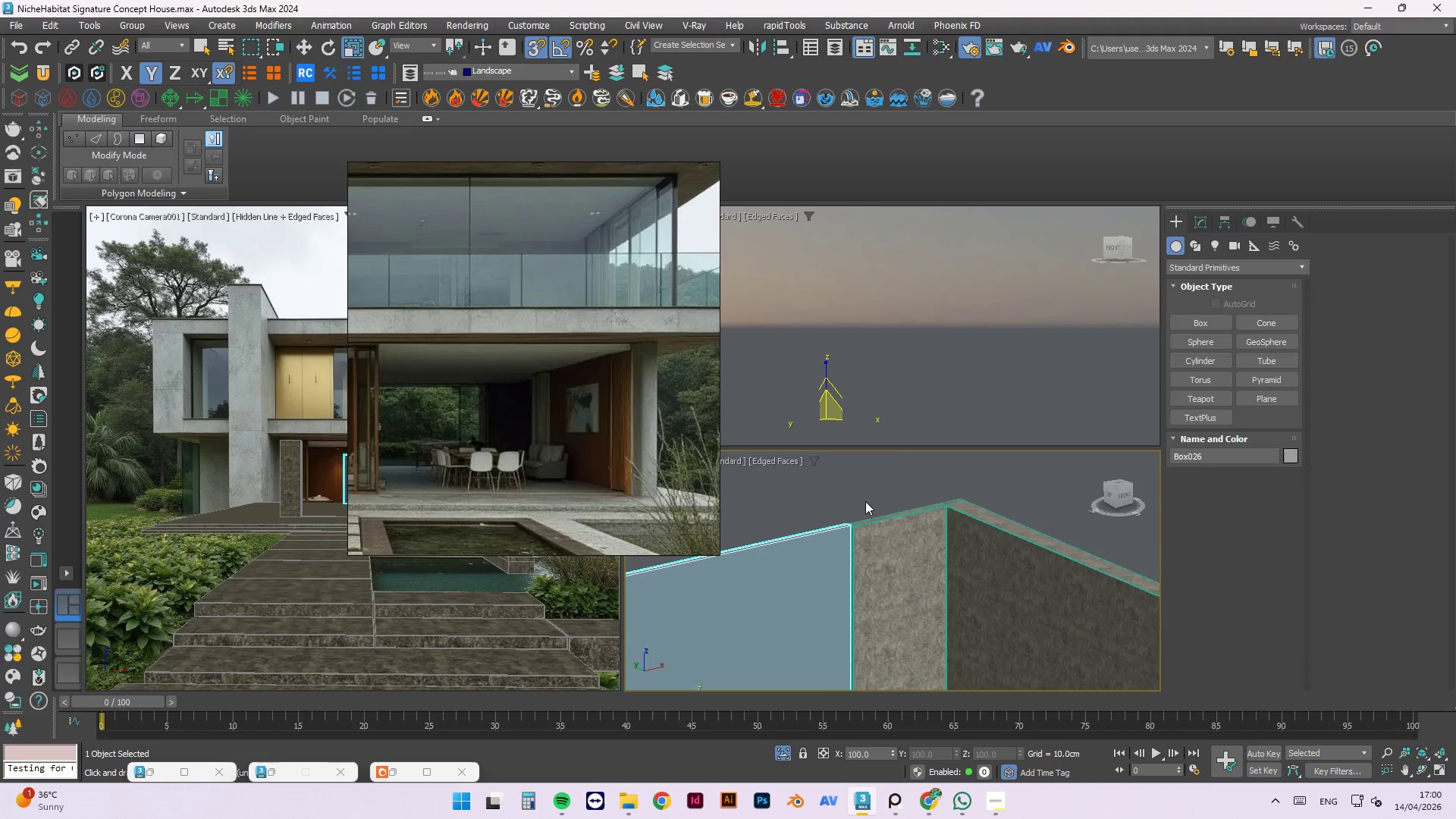 
scroll: coordinate [827, 553], scroll_direction: up, amount: 7.0
 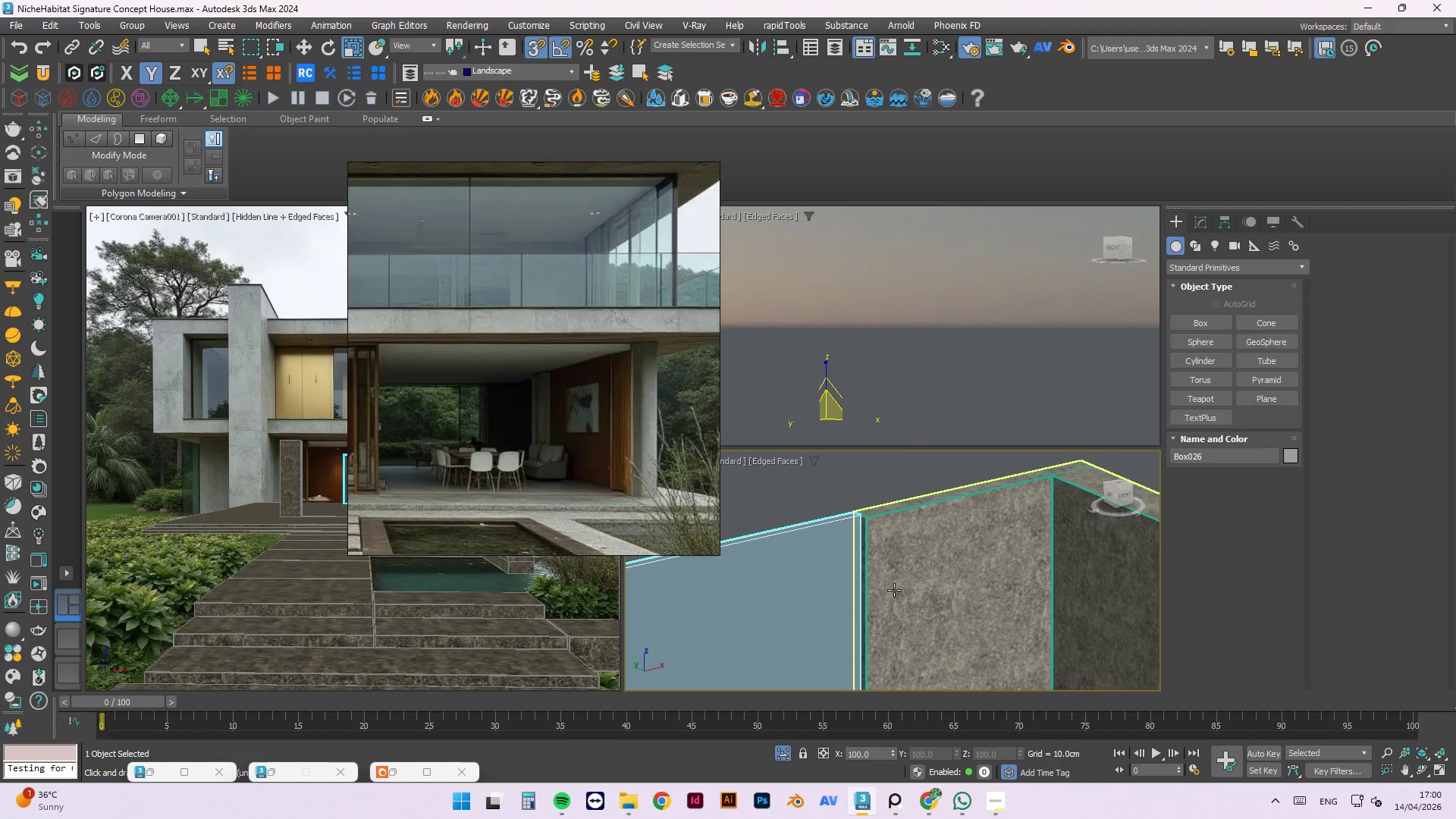 
scroll: coordinate [898, 504], scroll_direction: down, amount: 9.0
 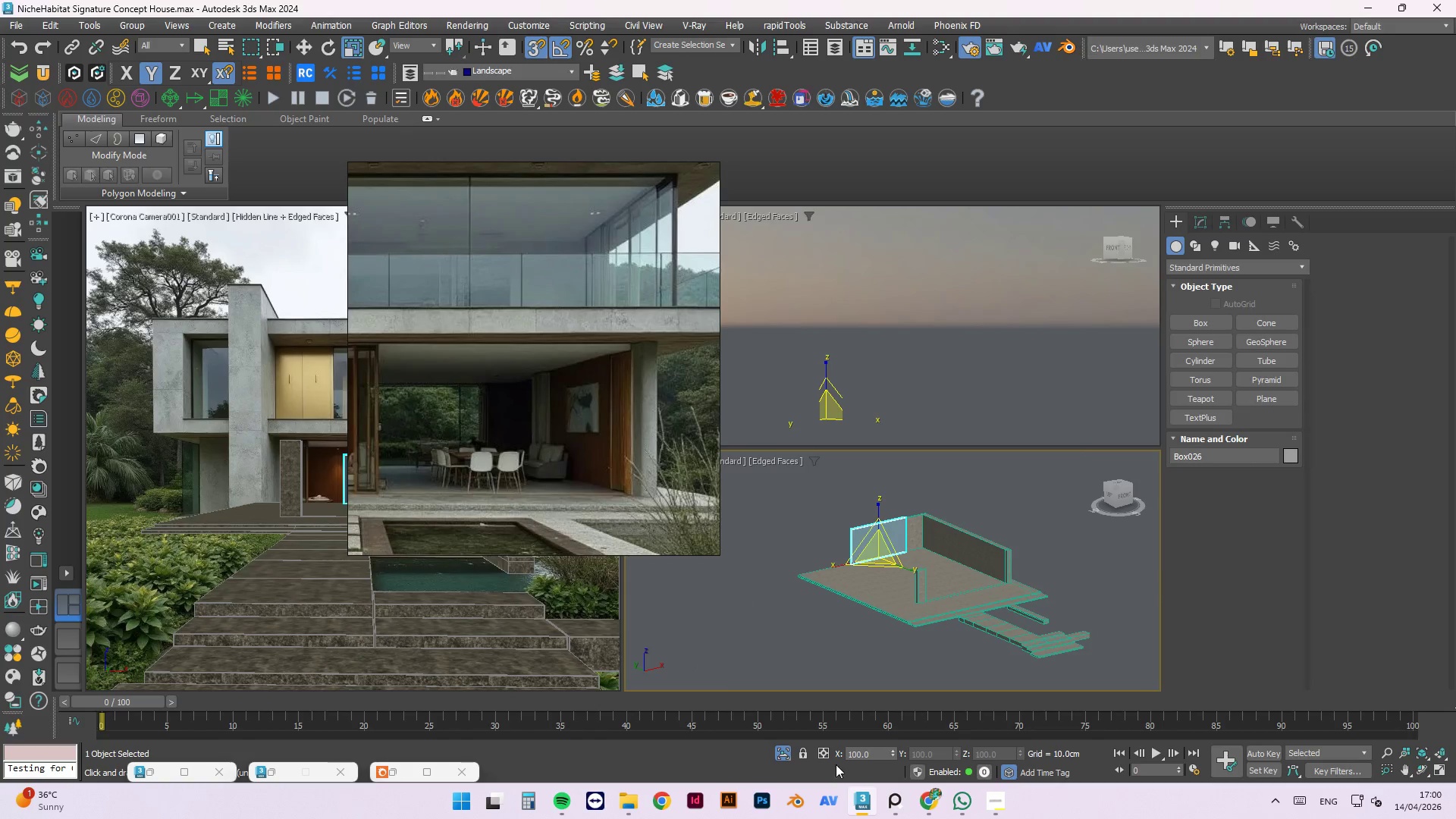 
left_click([783, 749])
 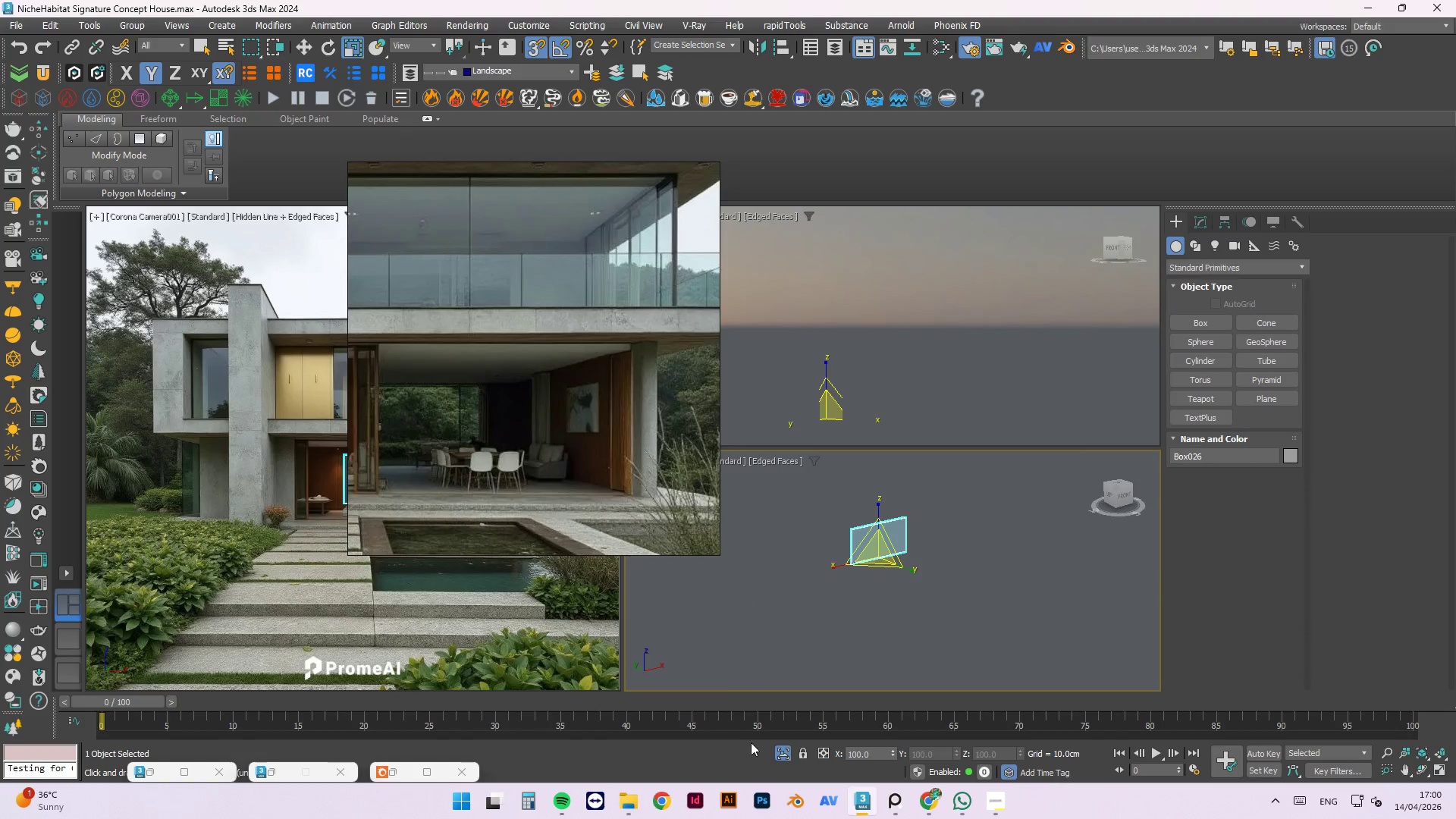 
left_click([779, 754])
 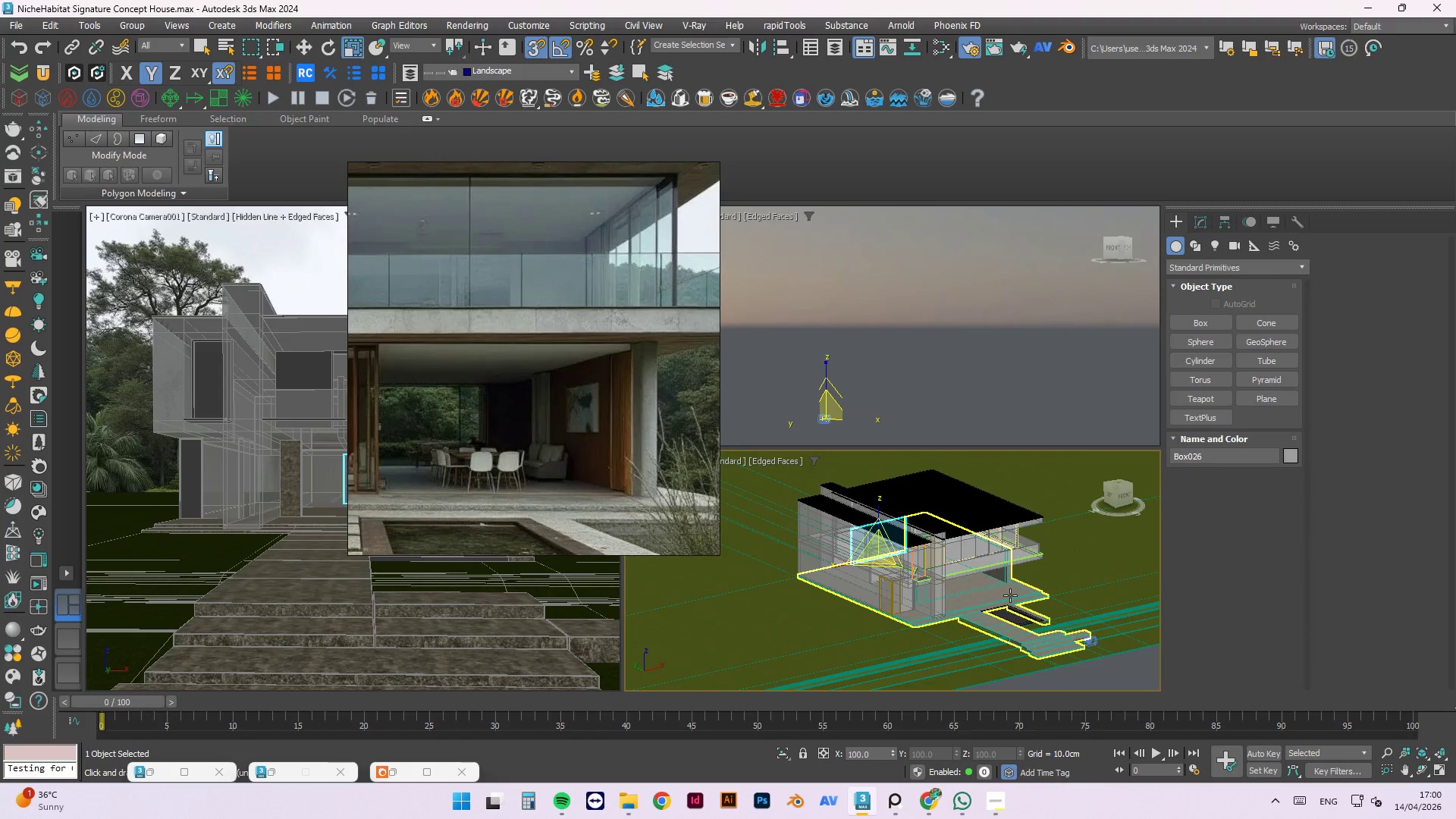 
key(F)
 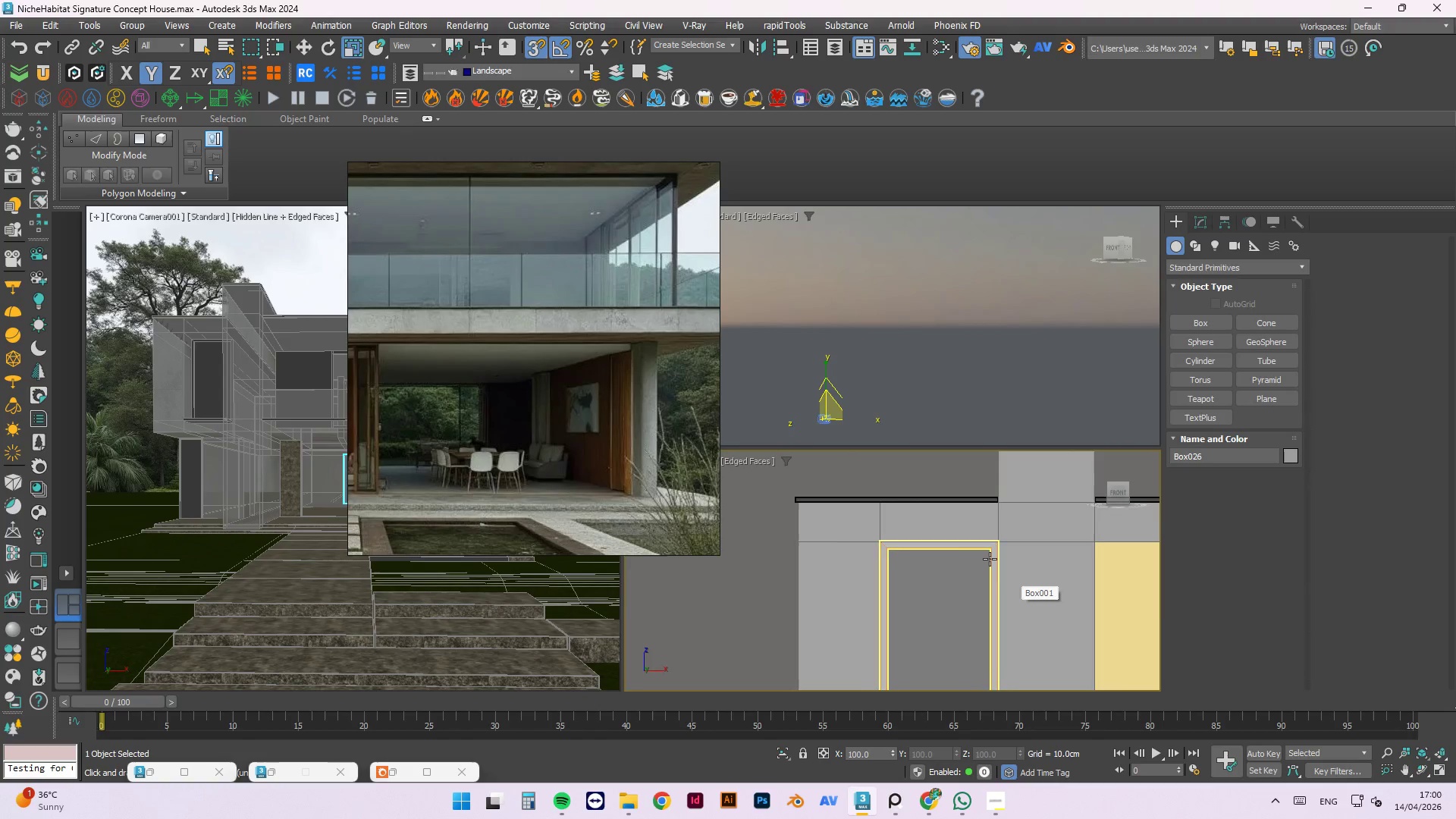 
scroll: coordinate [949, 570], scroll_direction: down, amount: 3.0
 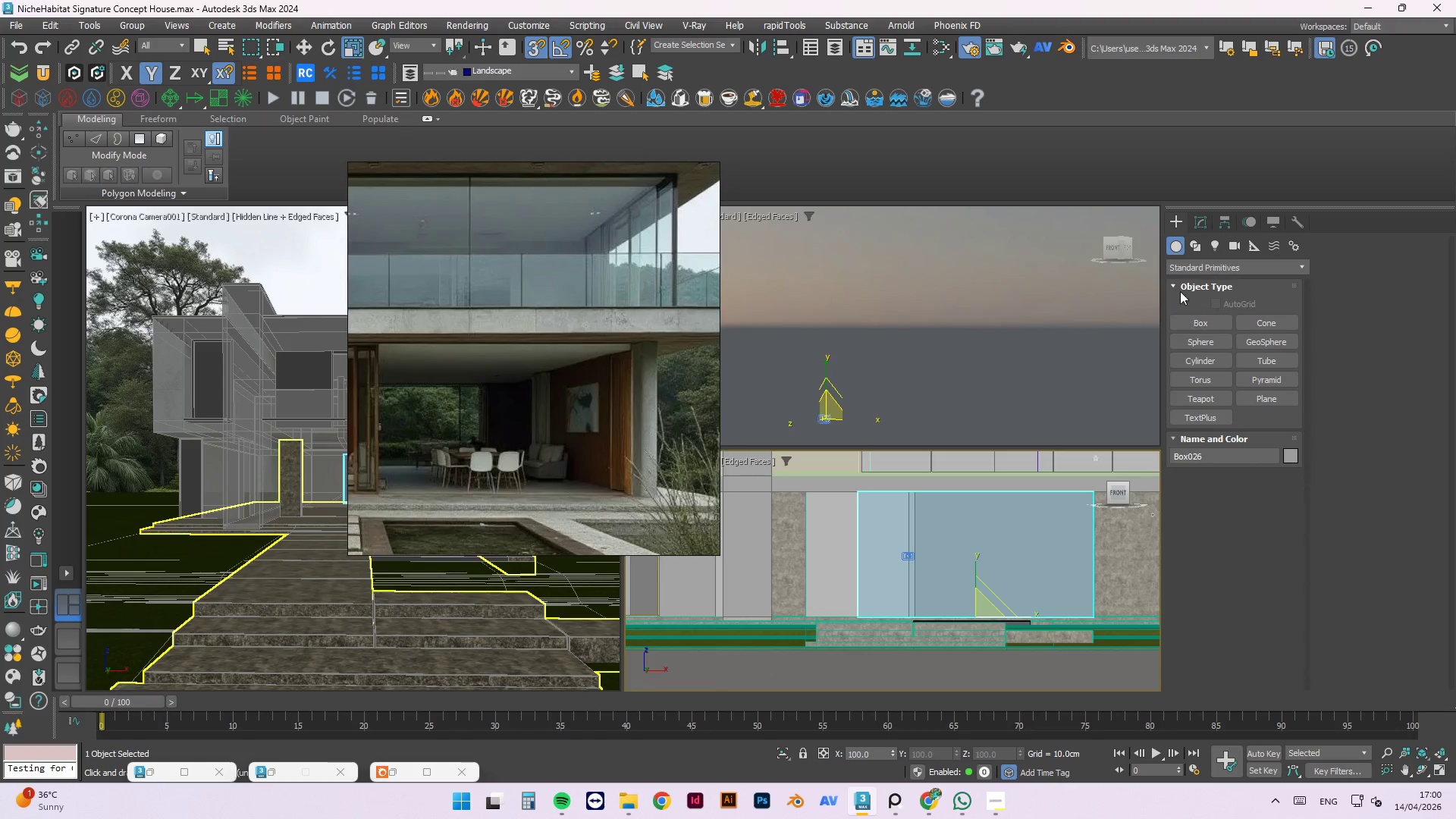 
left_click([1199, 220])
 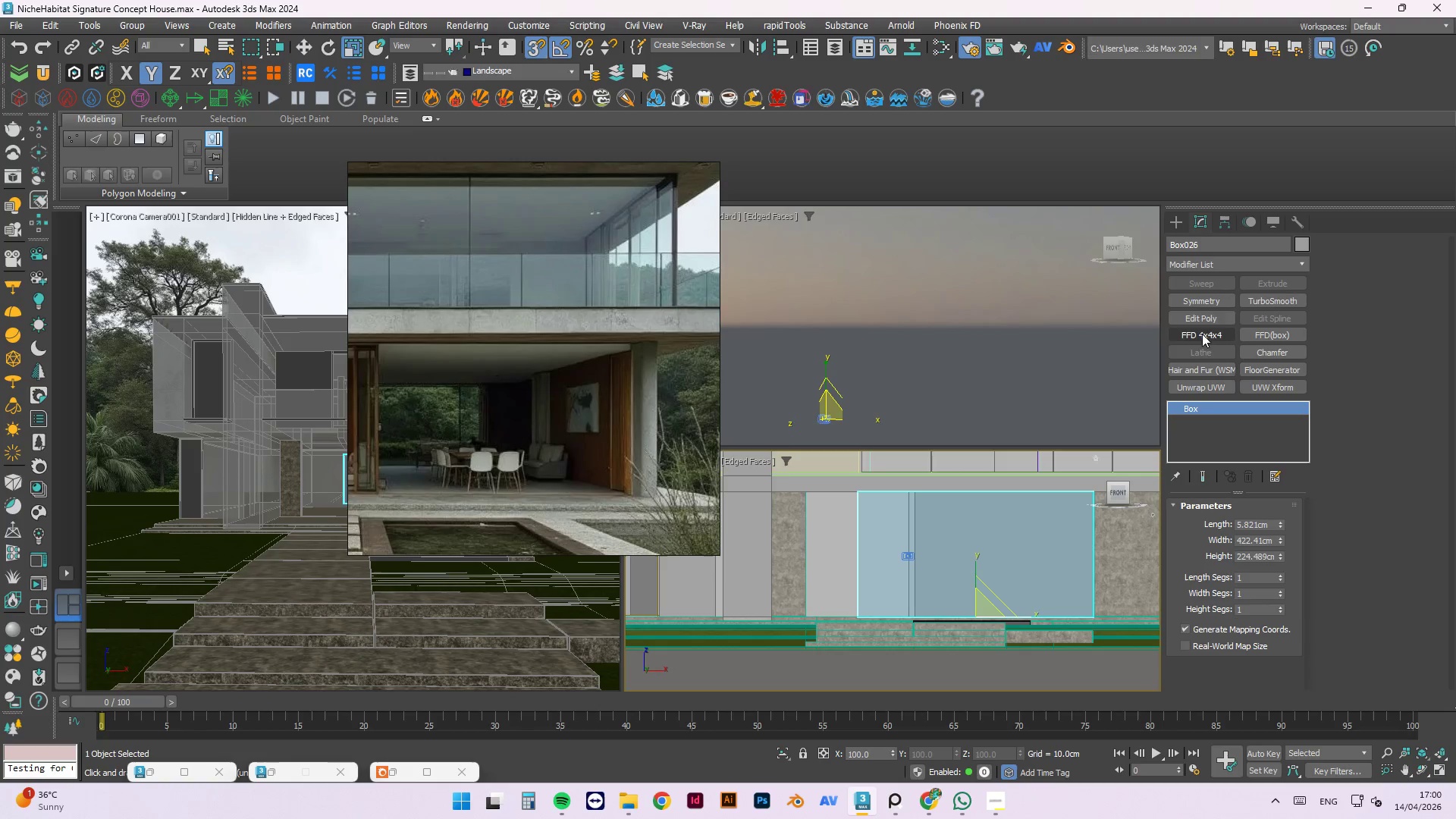 
left_click([1200, 317])
 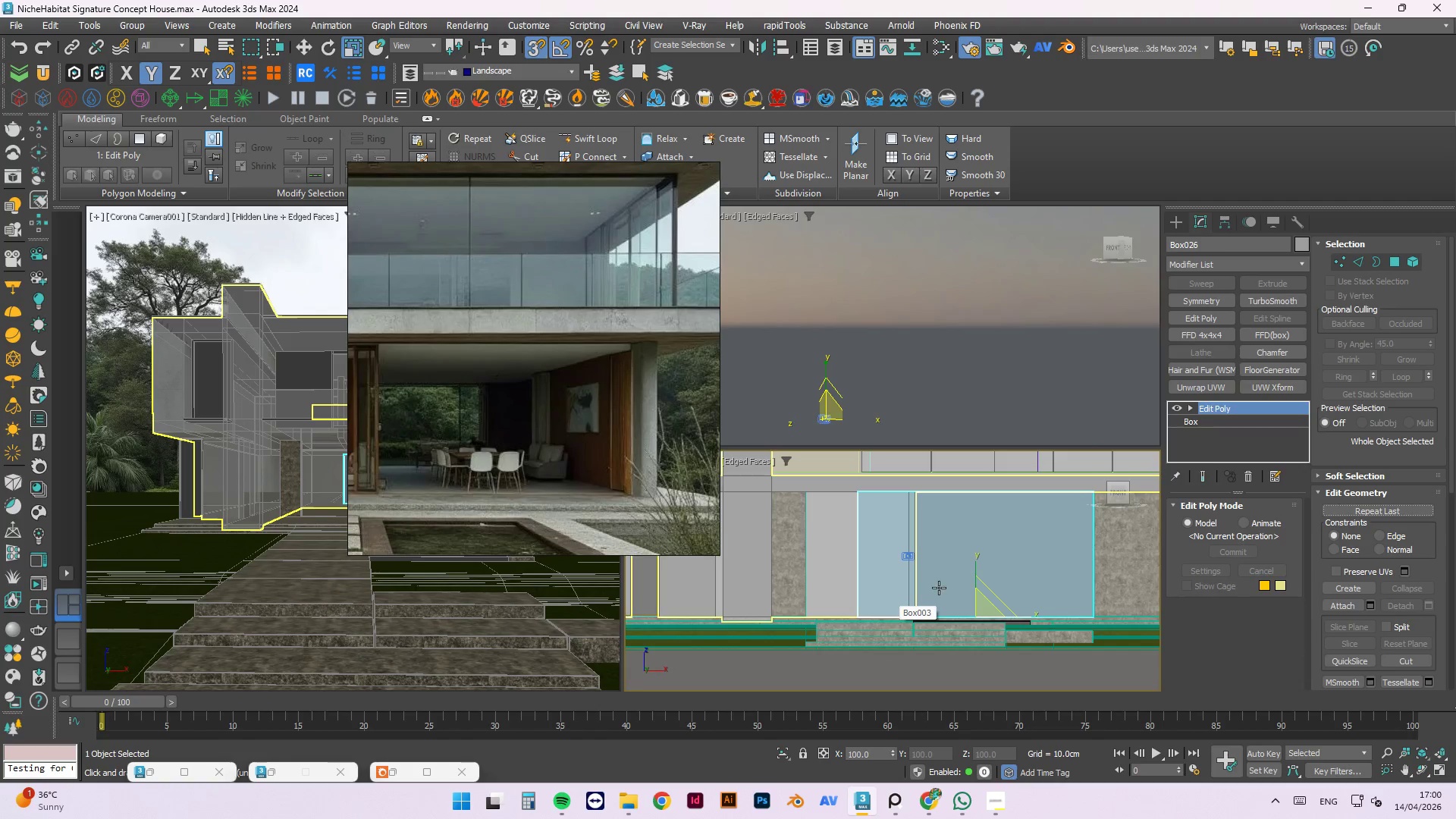 
left_click([1226, 422])
 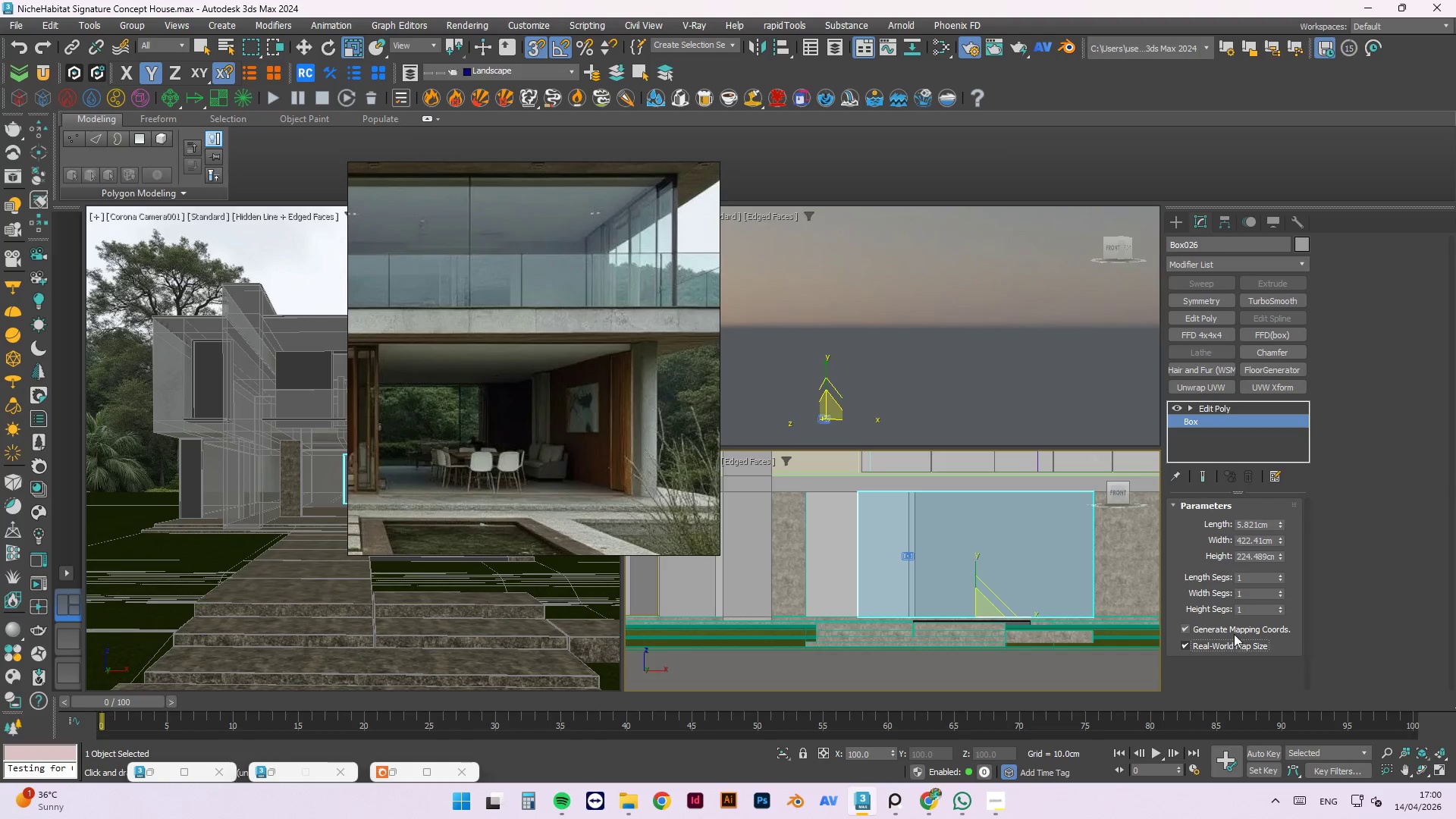 
left_click([1200, 413])
 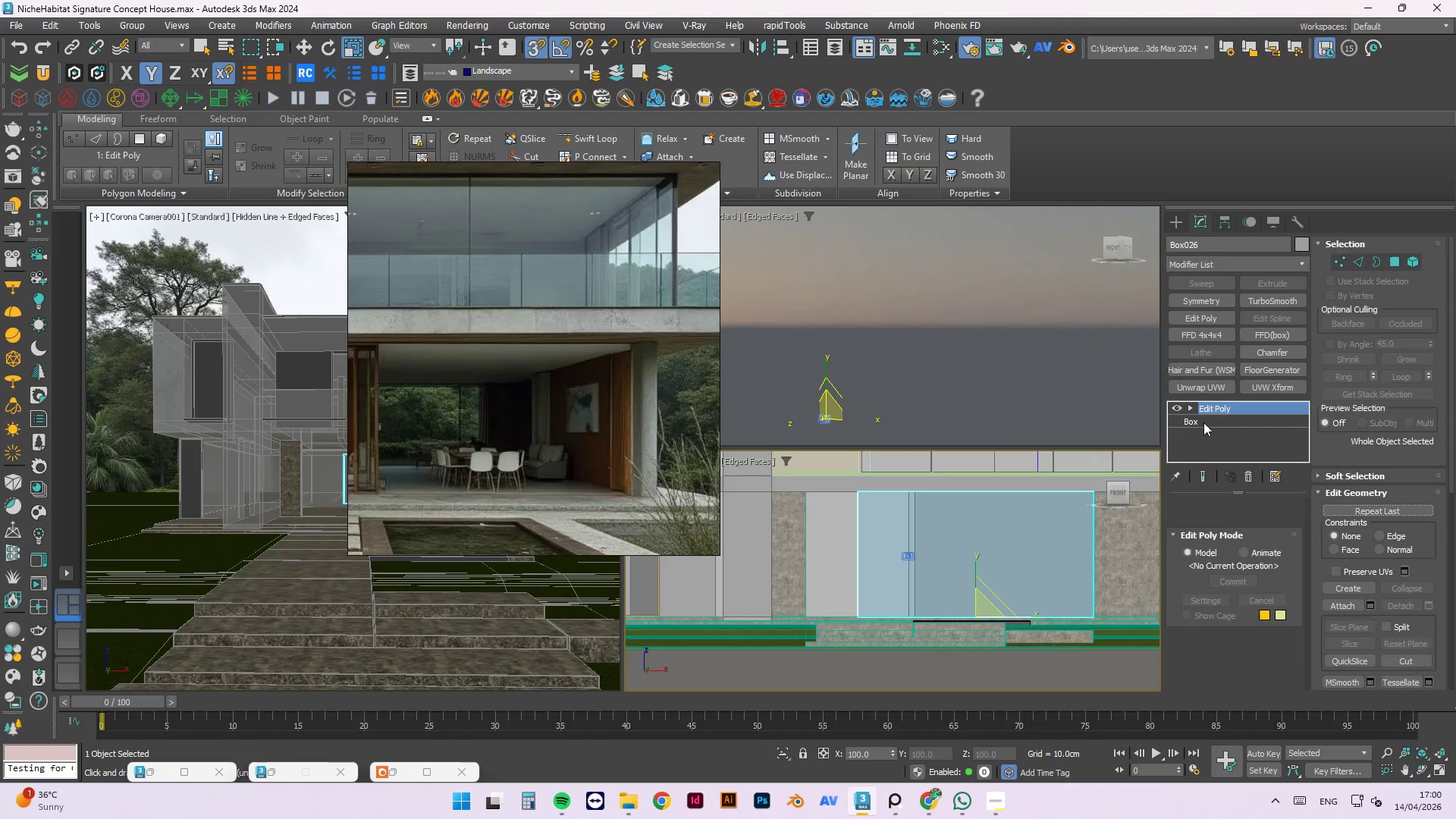 
key(1)
 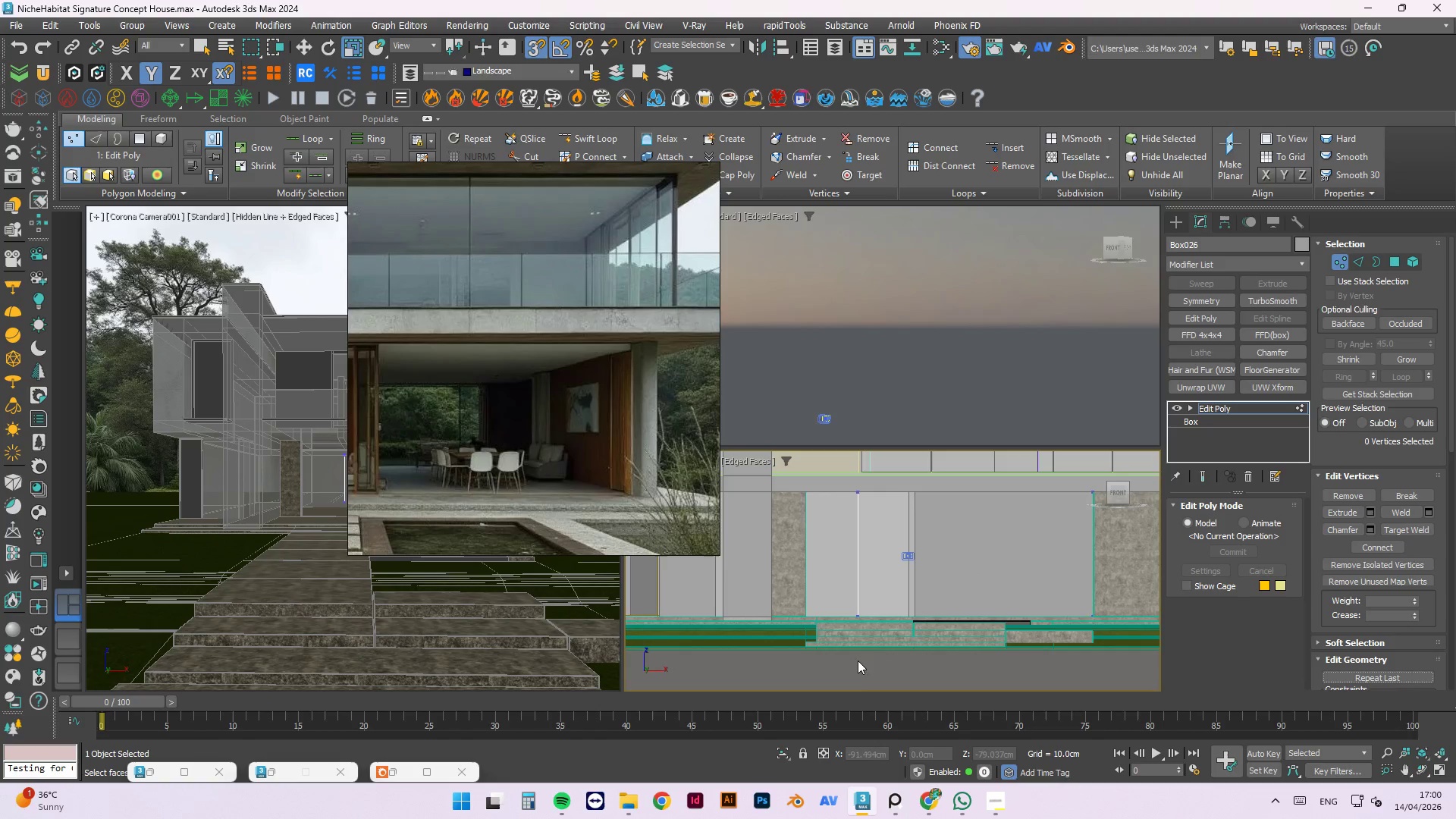 
left_click_drag(start_coordinate=[928, 677], to_coordinate=[782, 411])
 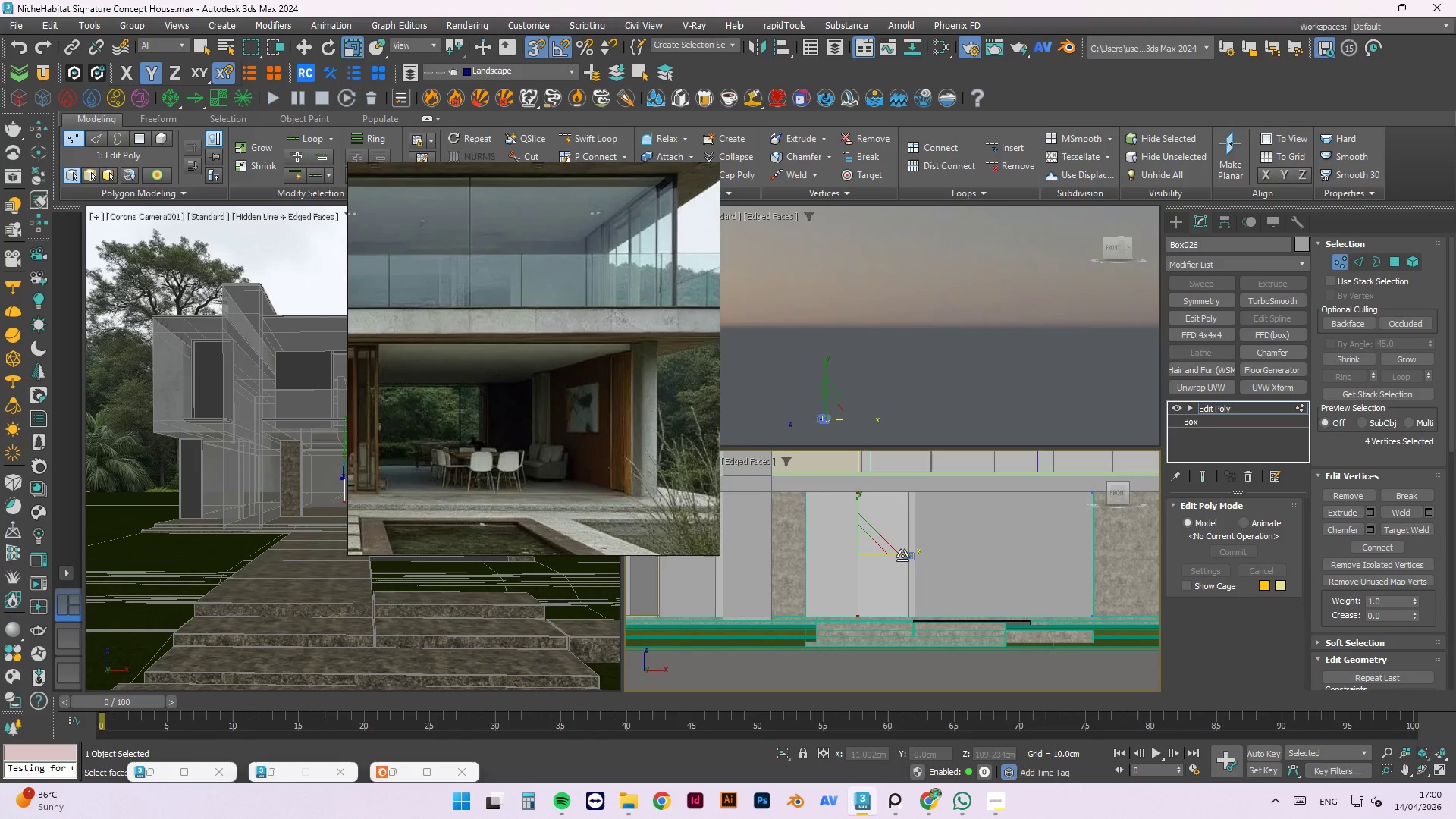 
key(W)
 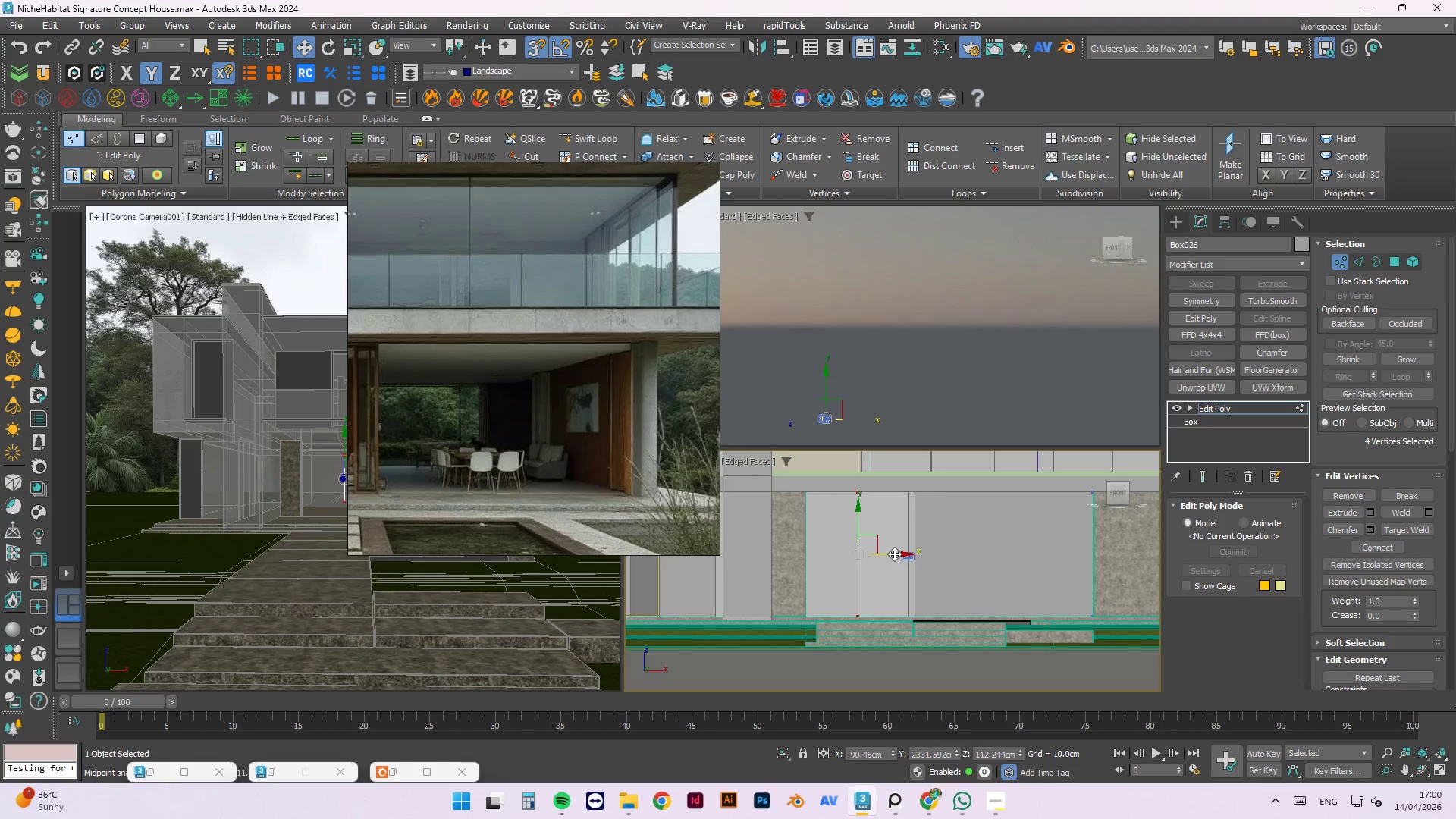 
left_click_drag(start_coordinate=[894, 554], to_coordinate=[1025, 607])
 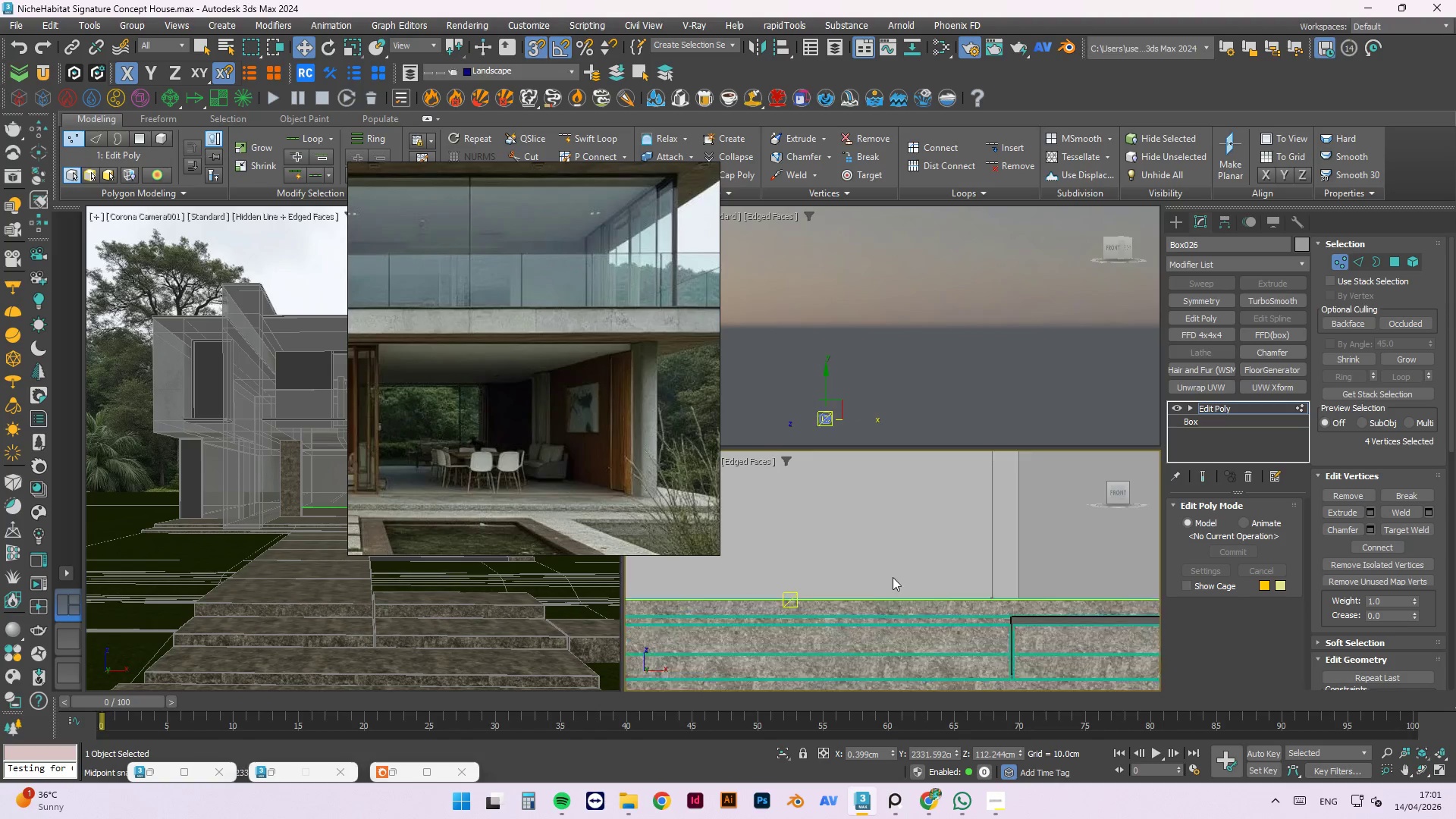 
scroll: coordinate [892, 619], scroll_direction: up, amount: 5.0
 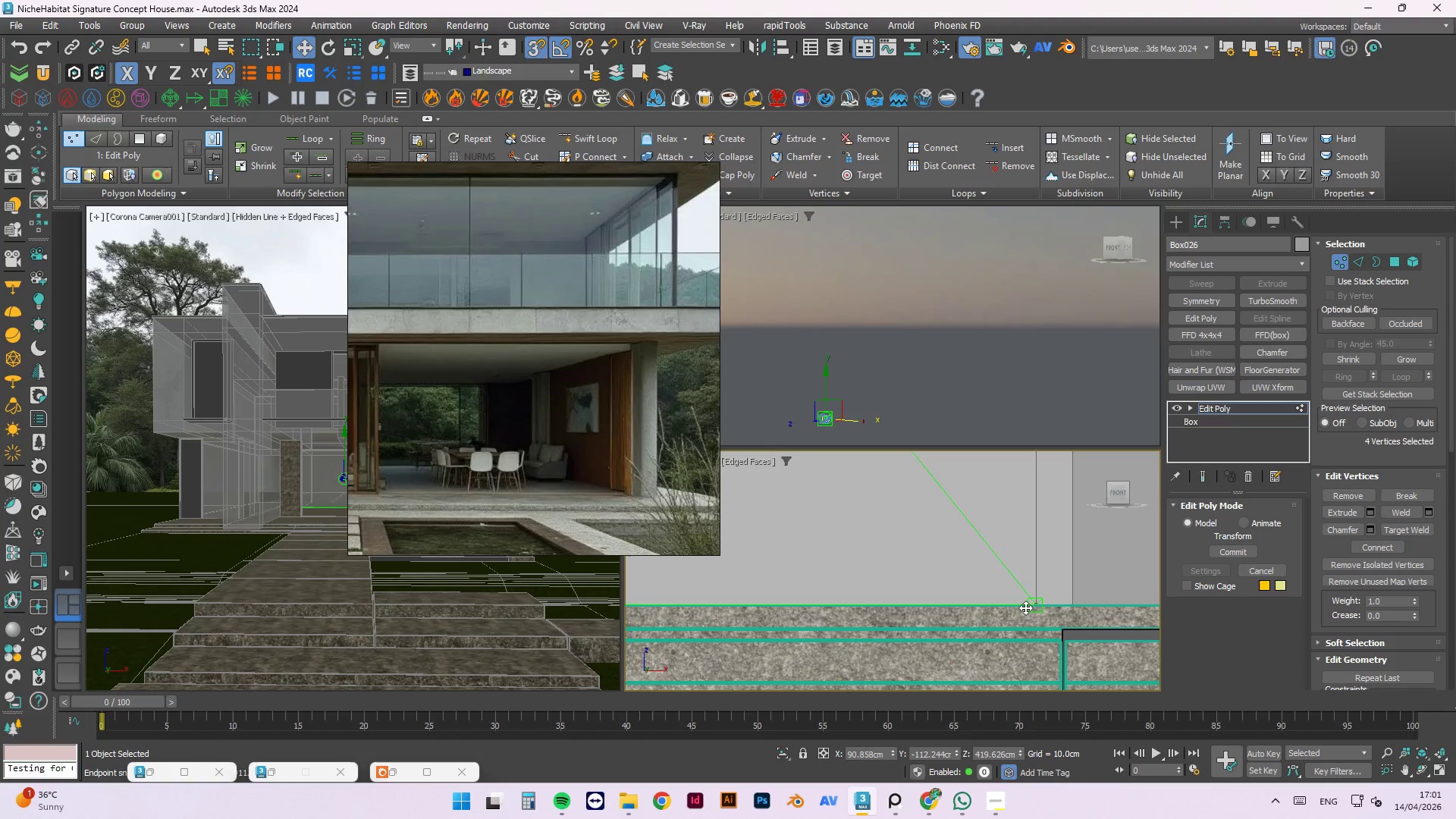 
hold_key(key=AltLeft, duration=1.5)
 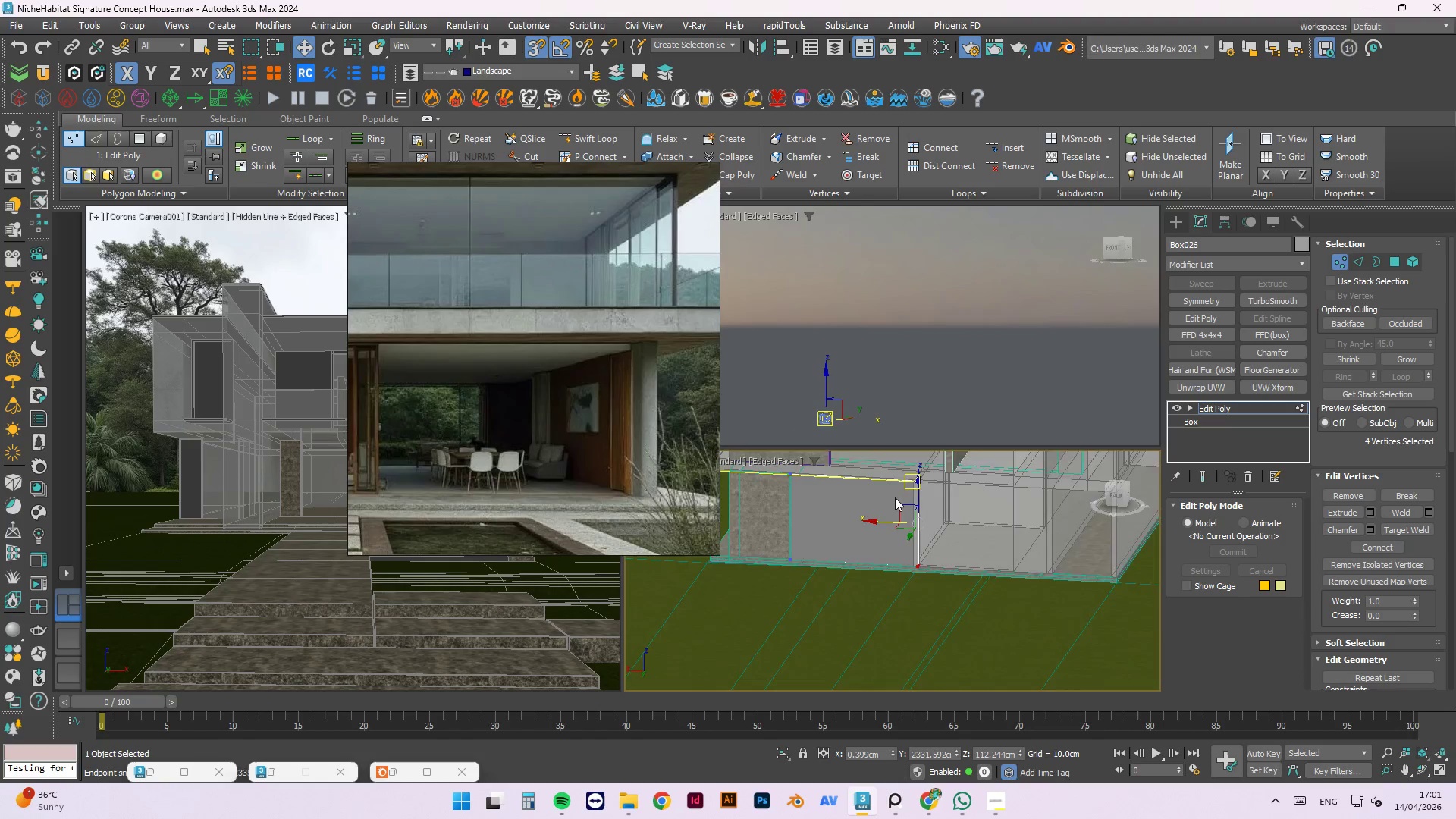 
scroll: coordinate [908, 553], scroll_direction: down, amount: 7.0
 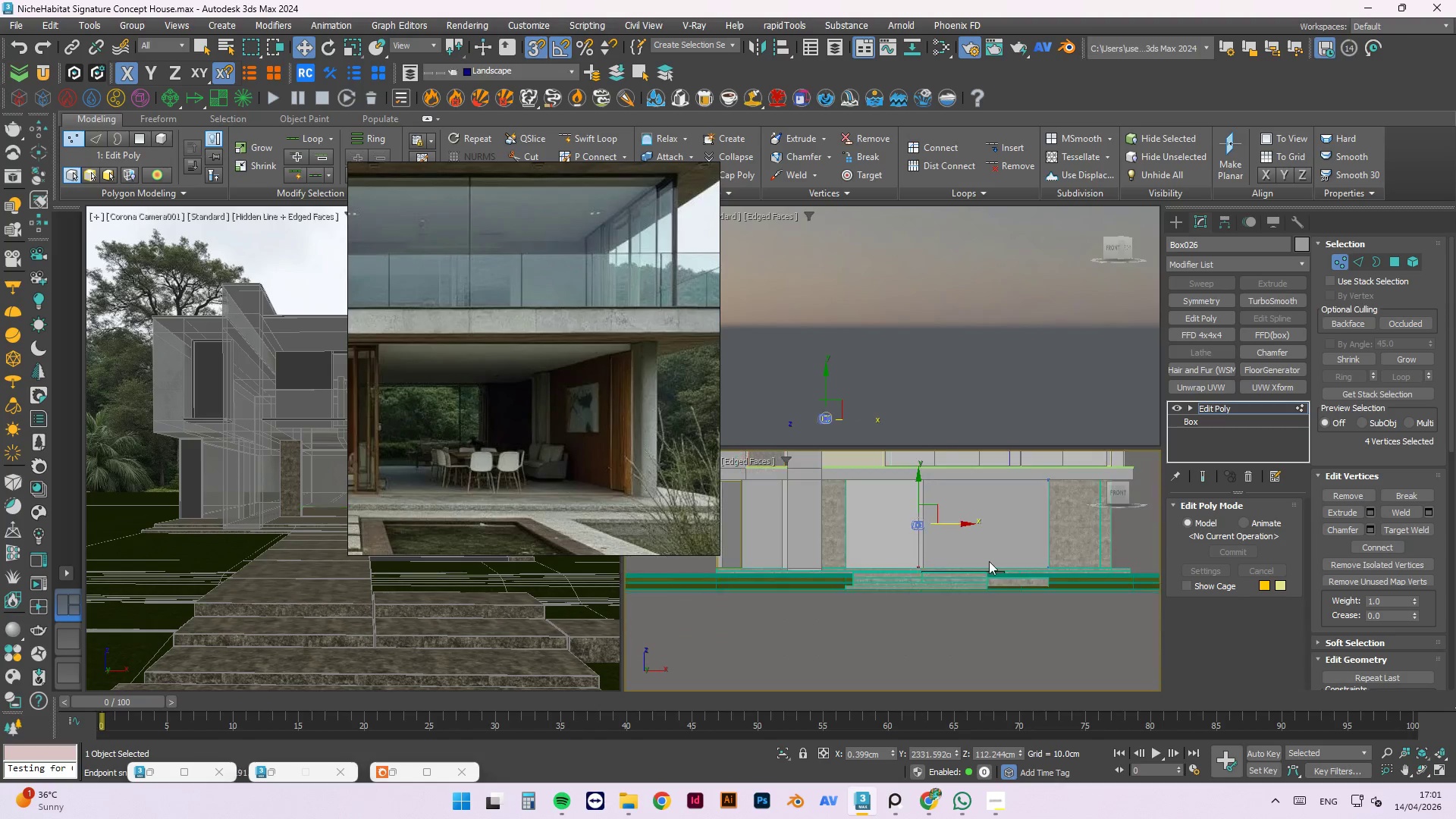 
hold_key(key=AltLeft, duration=0.31)
 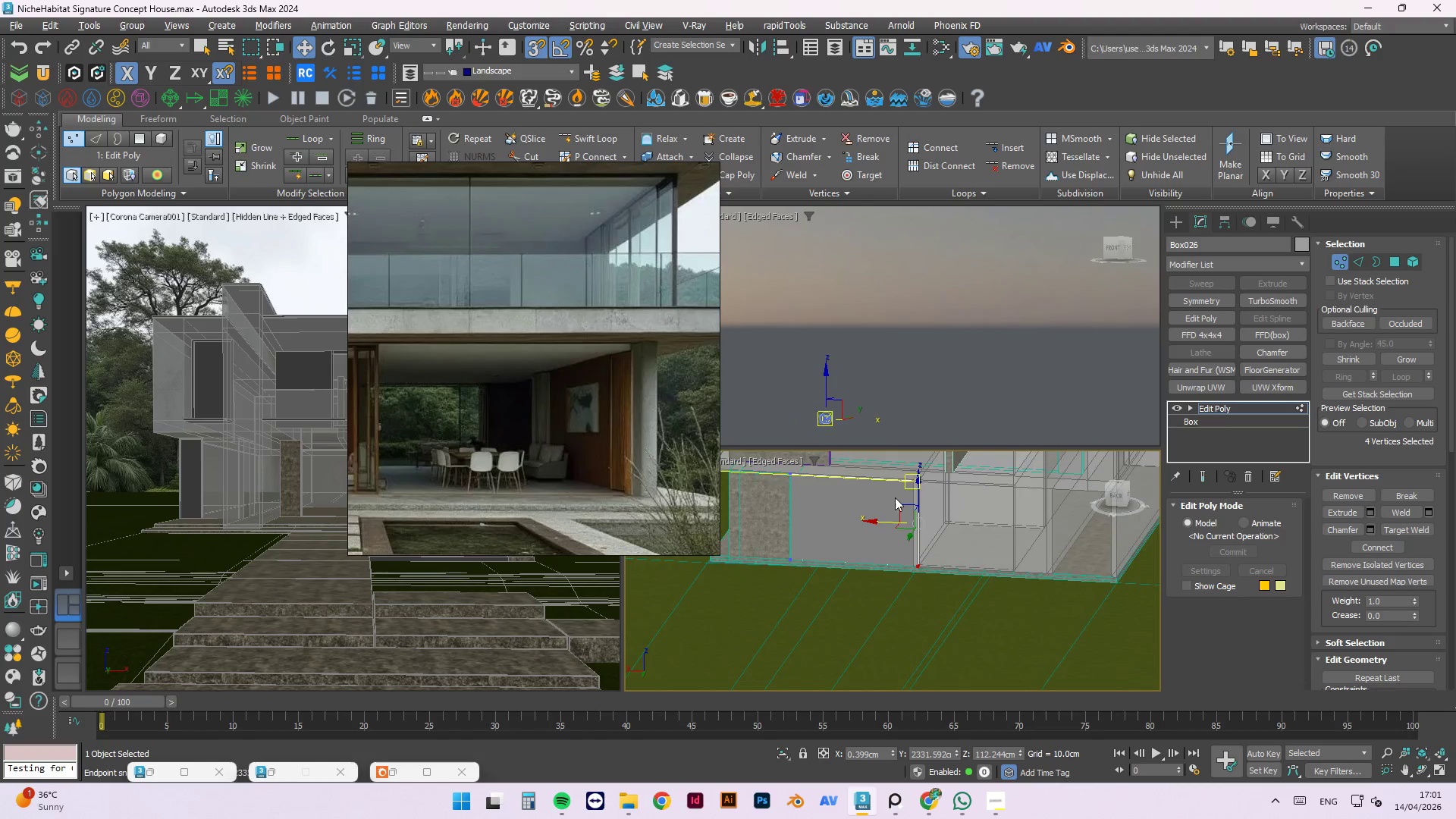 
scroll: coordinate [963, 580], scroll_direction: up, amount: 5.0
 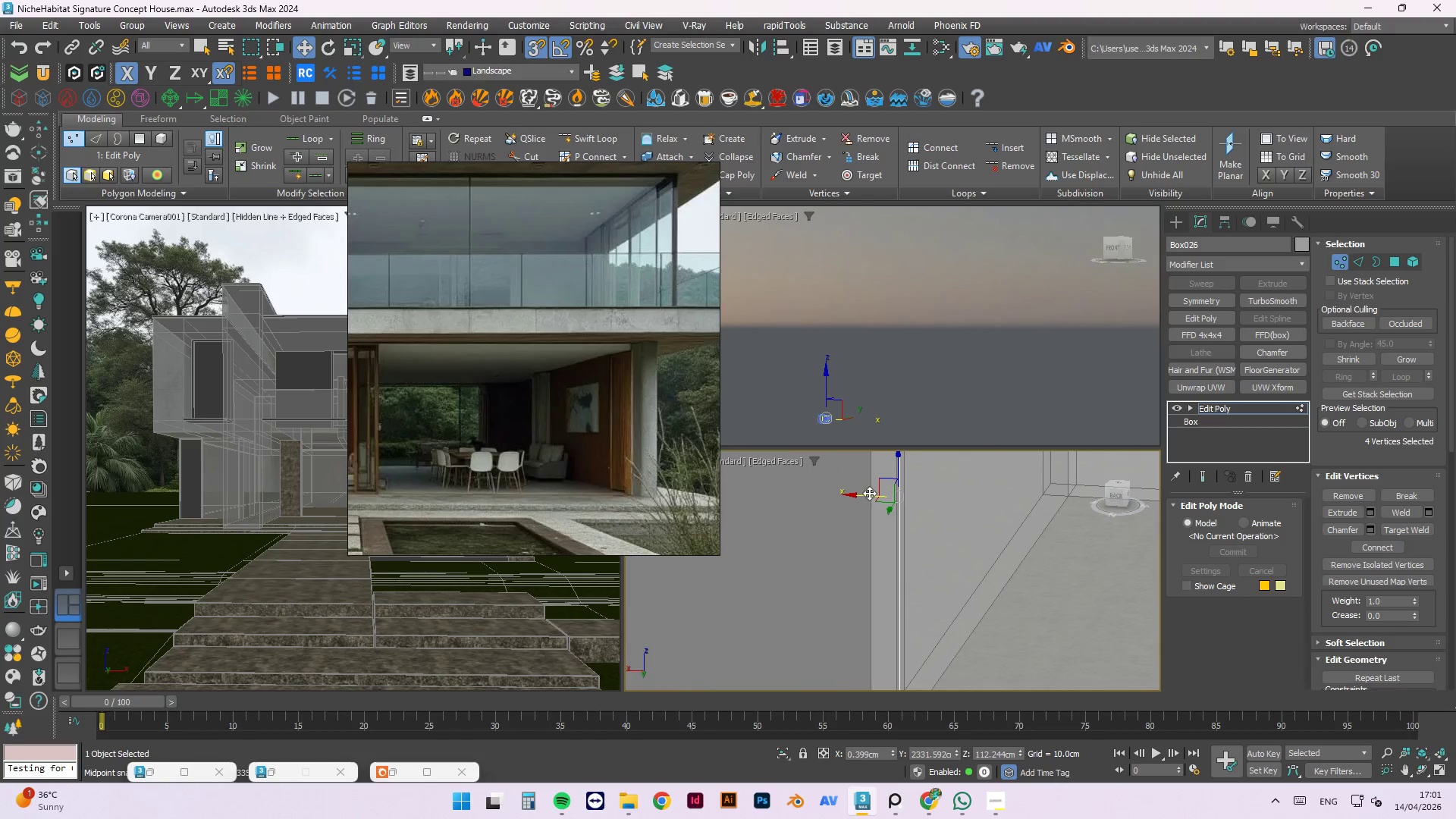 
left_click_drag(start_coordinate=[865, 497], to_coordinate=[824, 532])
 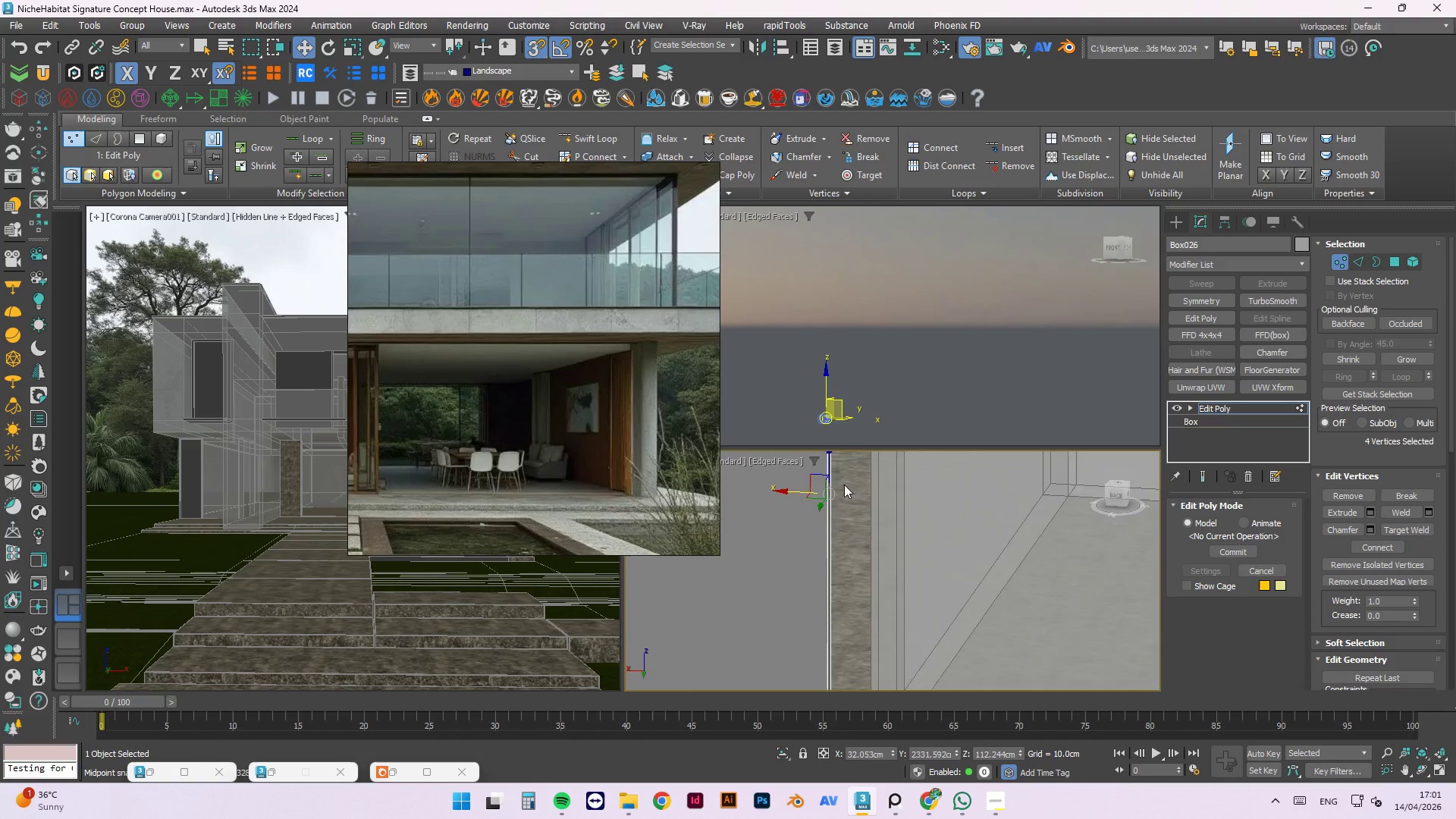 
scroll: coordinate [821, 560], scroll_direction: up, amount: 3.0
 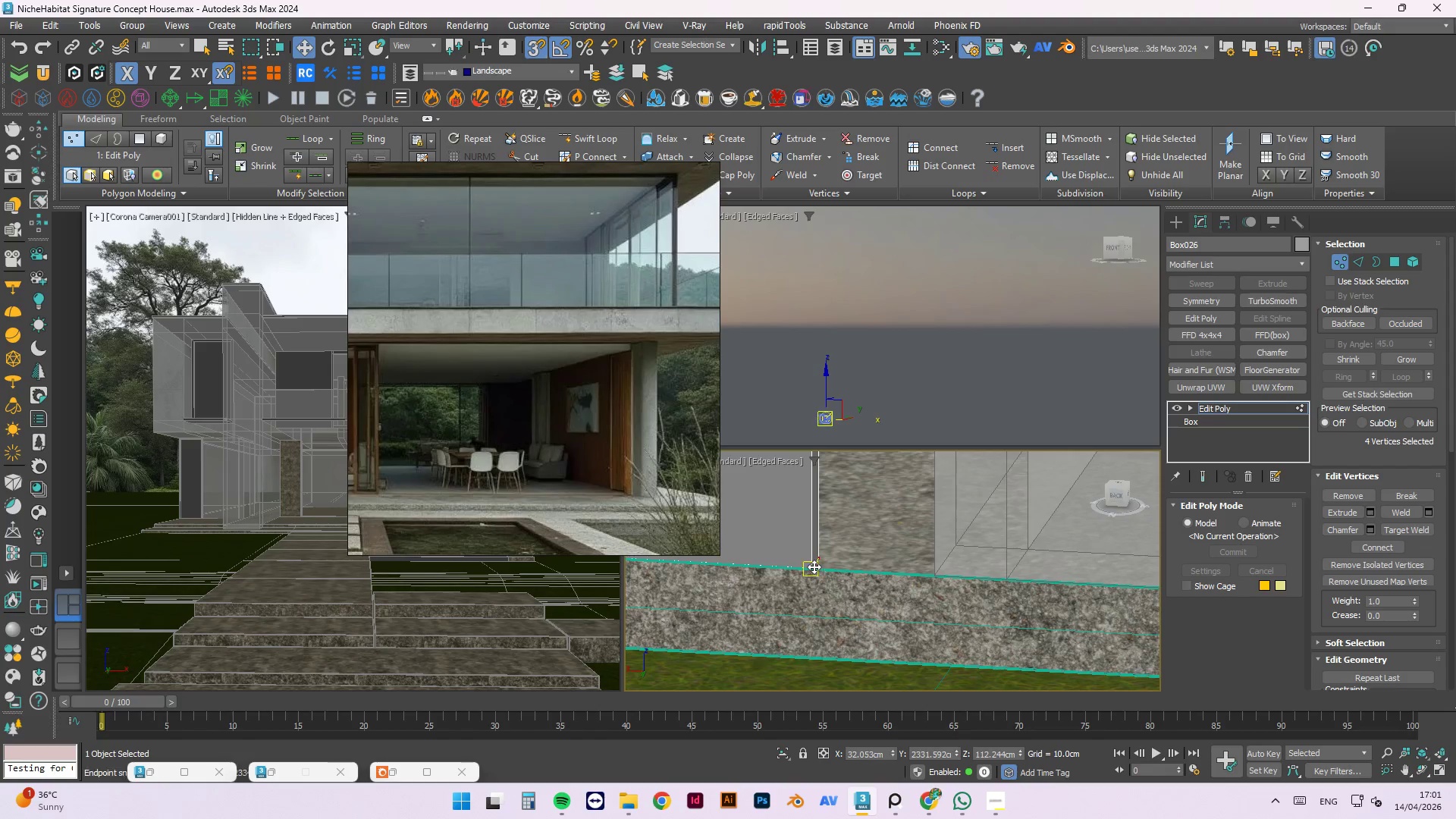 
left_click_drag(start_coordinate=[814, 566], to_coordinate=[927, 577])
 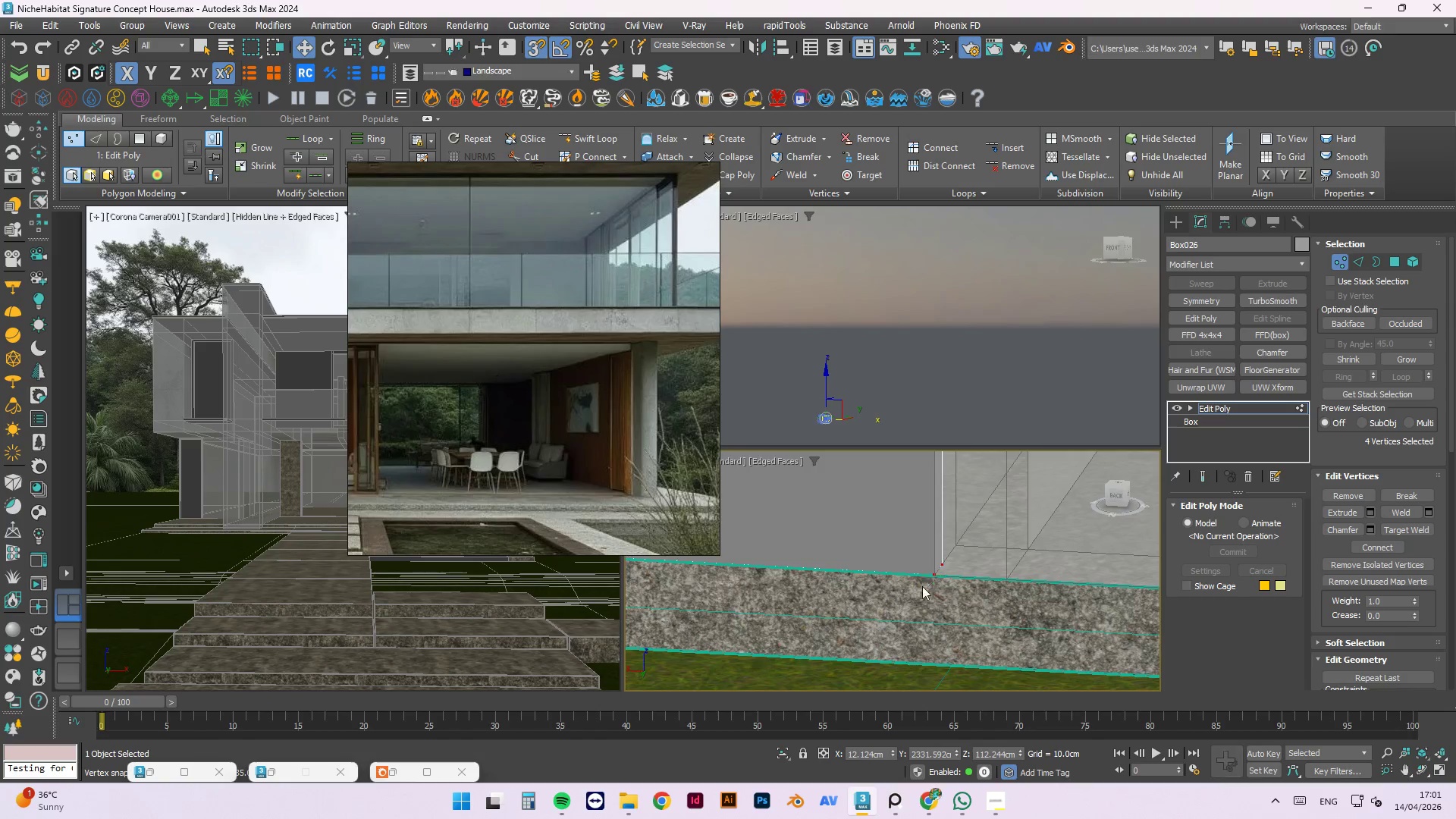 
hold_key(key=AltLeft, duration=1.5)
 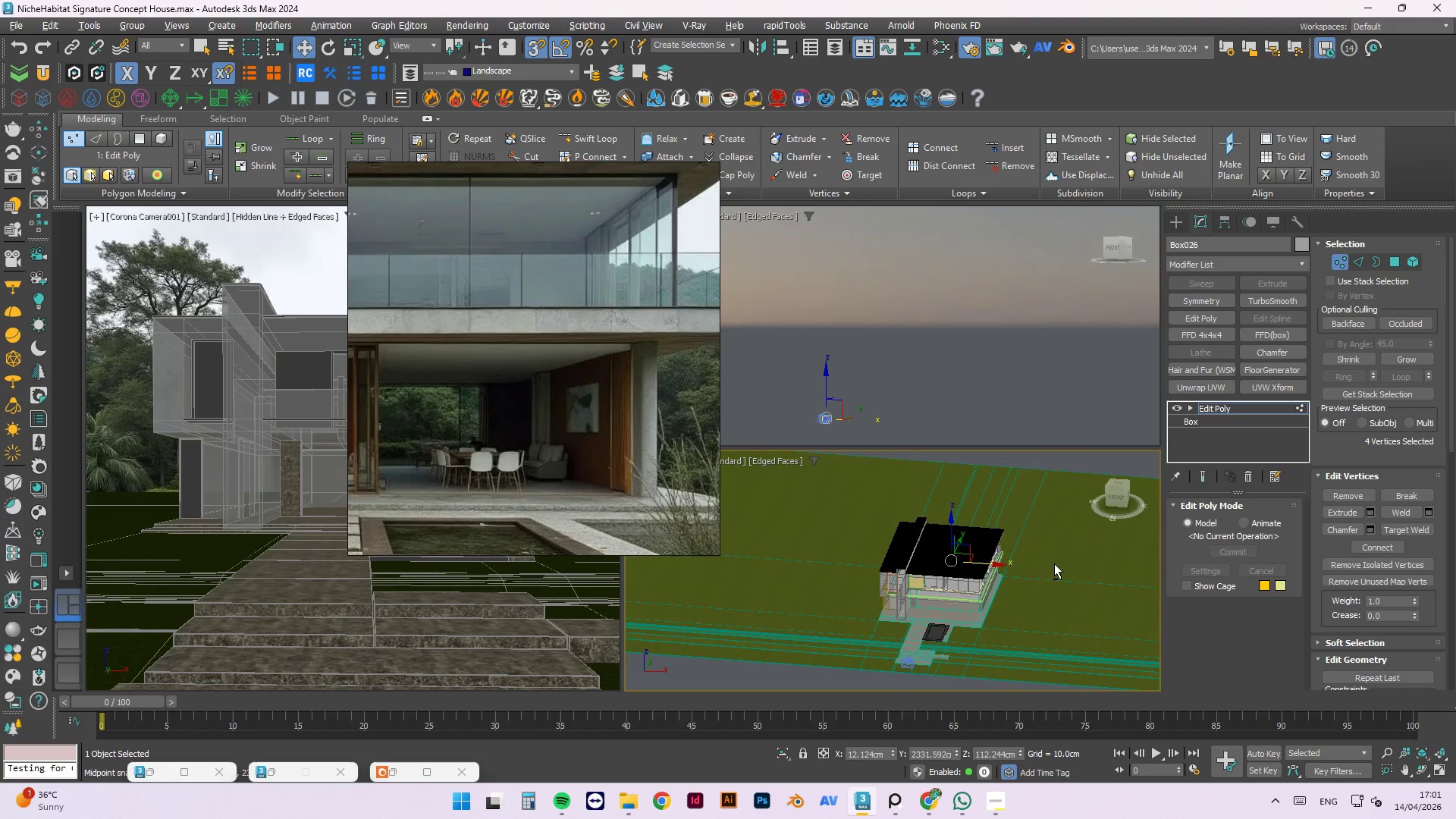 
scroll: coordinate [952, 573], scroll_direction: down, amount: 12.0
 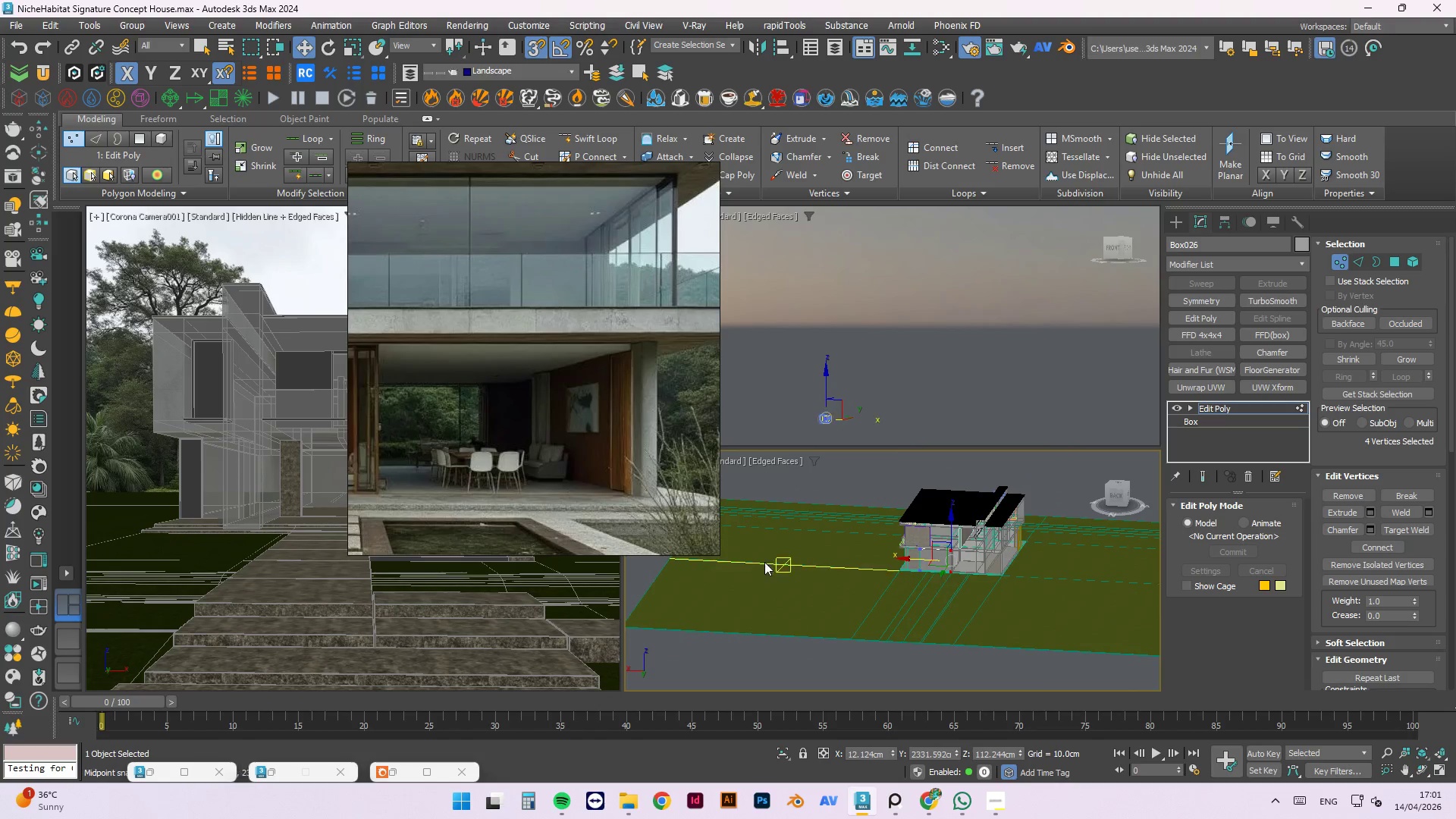 
hold_key(key=AltLeft, duration=1.41)
 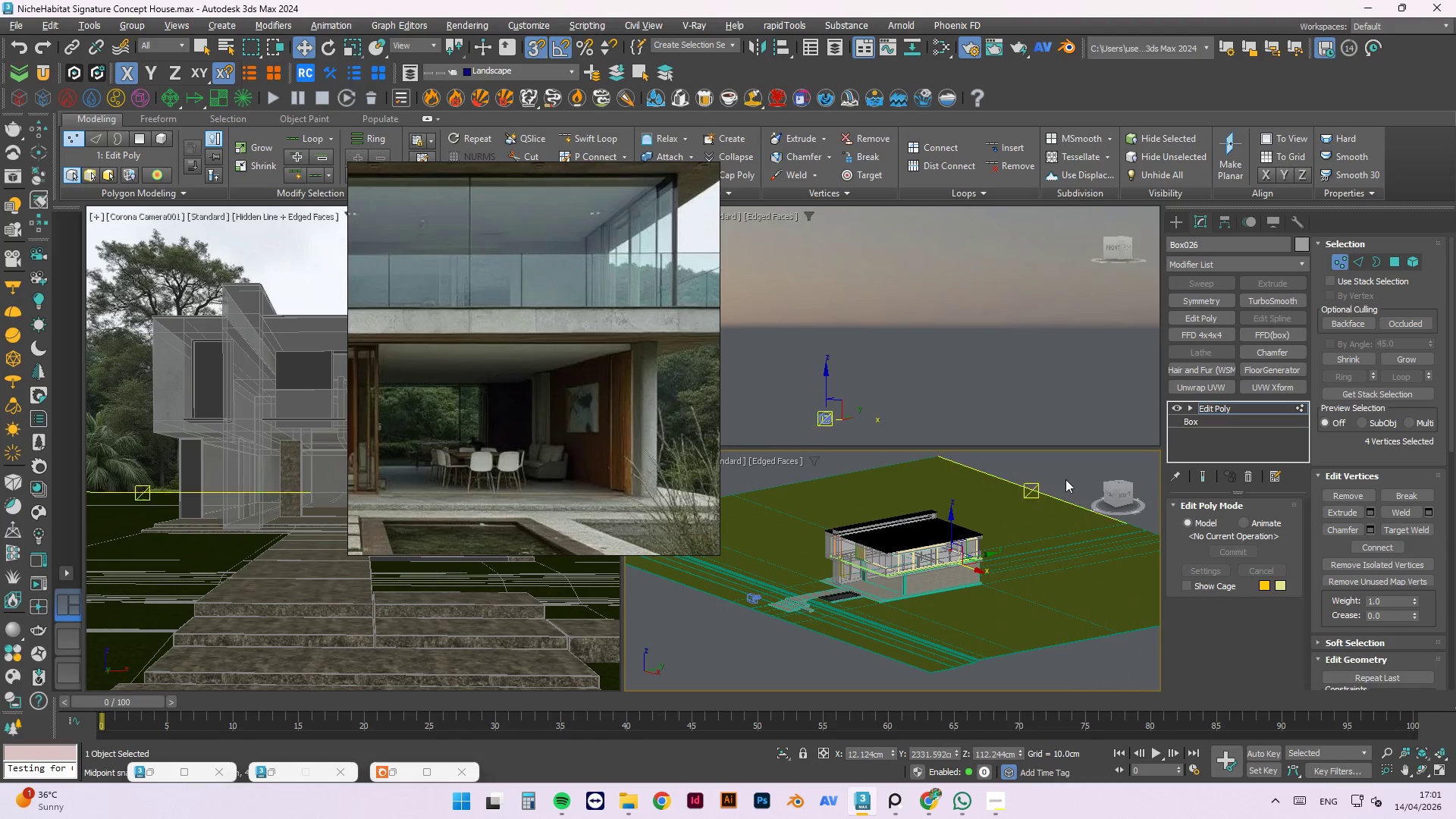 
scroll: coordinate [1065, 479], scroll_direction: up, amount: 2.0
 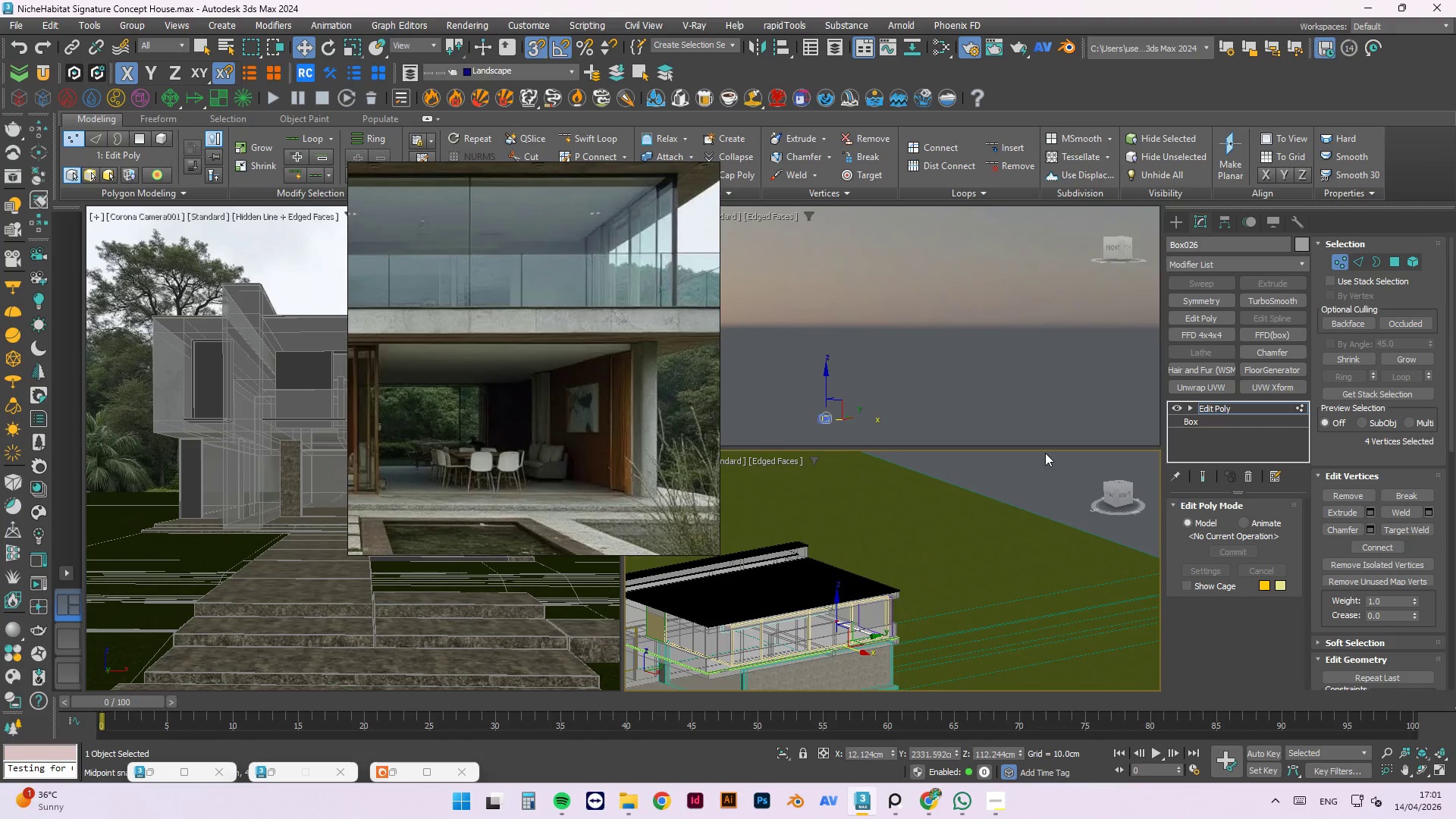 
left_click([1043, 461])
 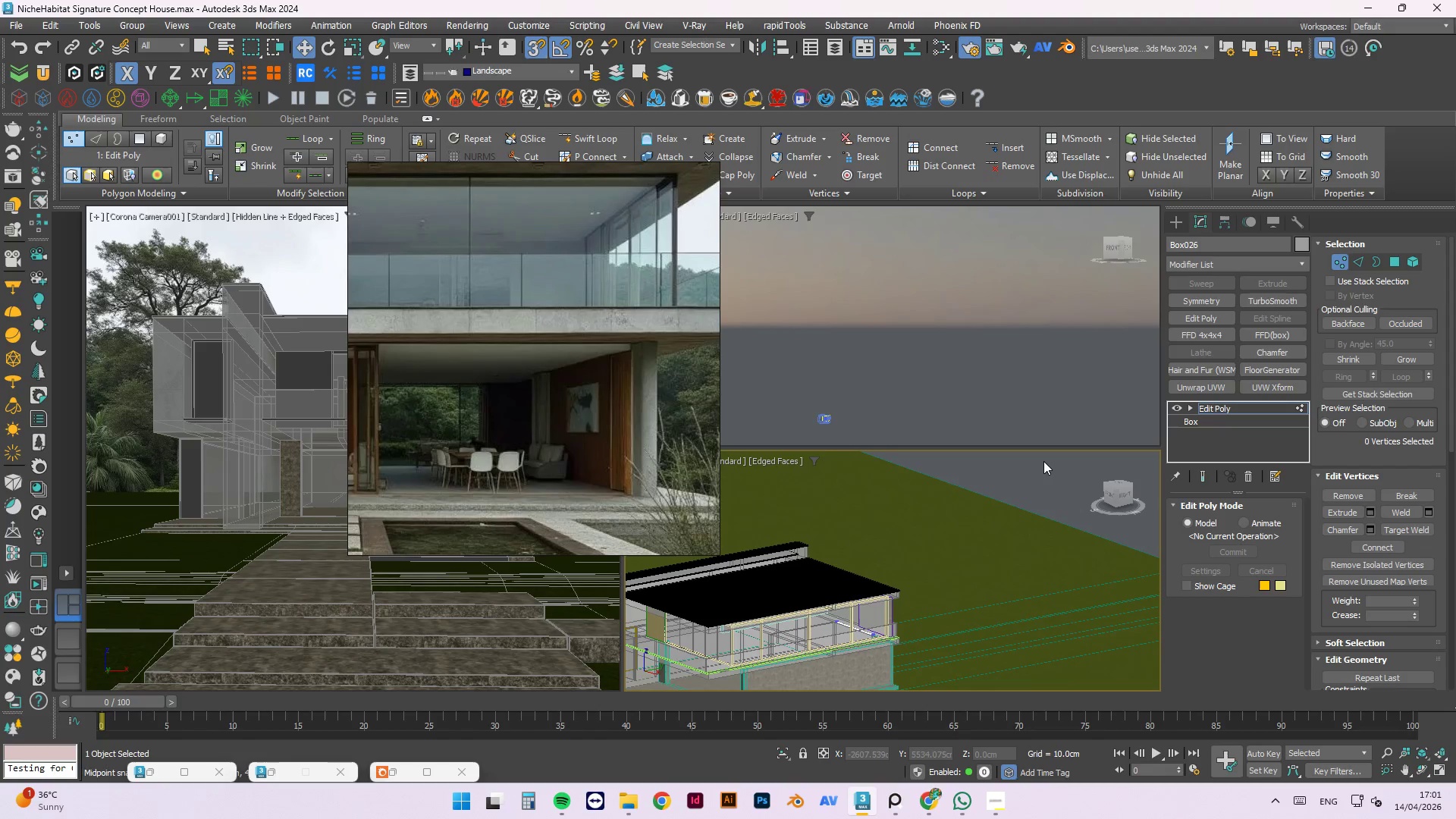 
right_click([1043, 461])
 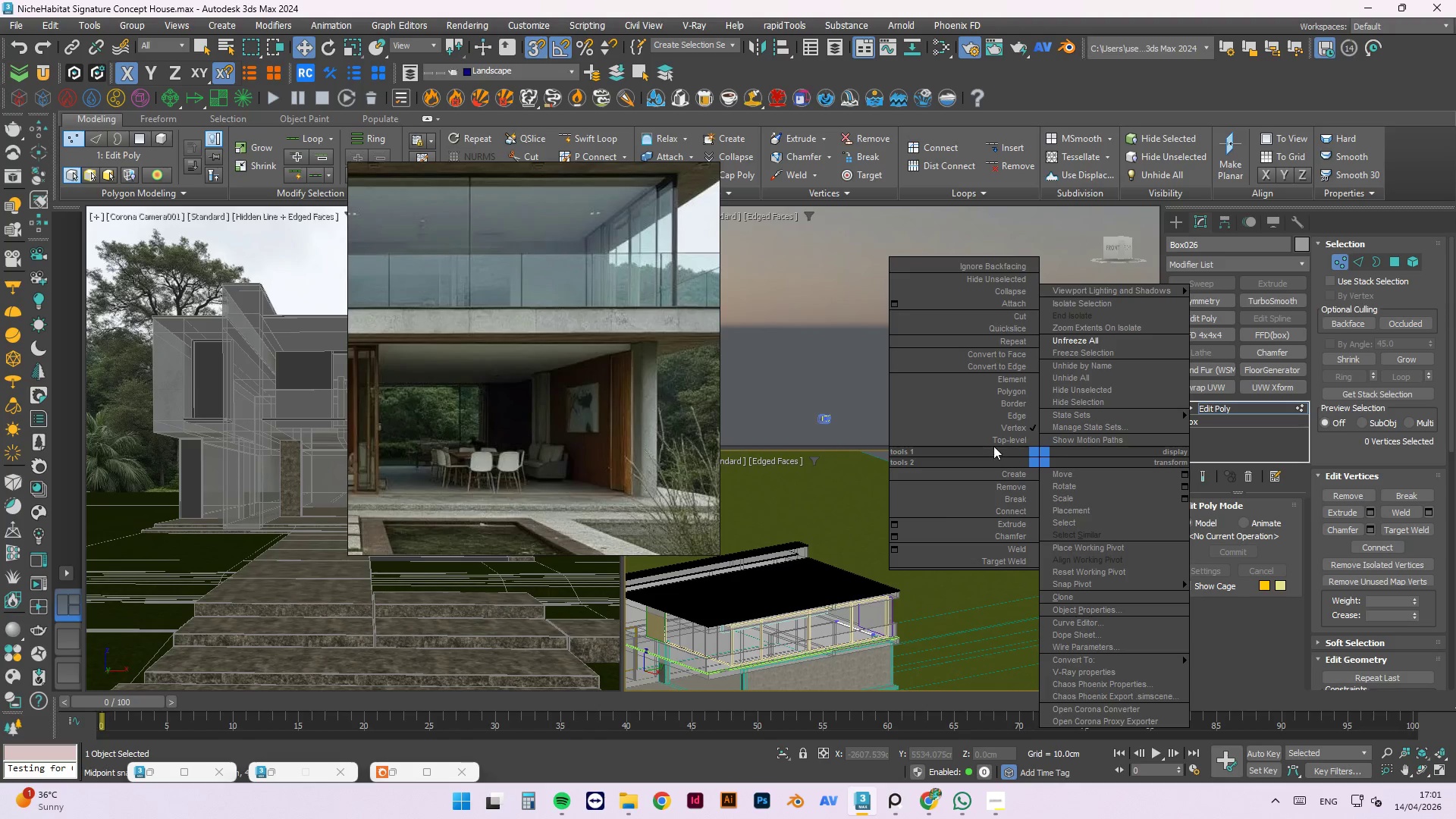 
left_click([1004, 438])
 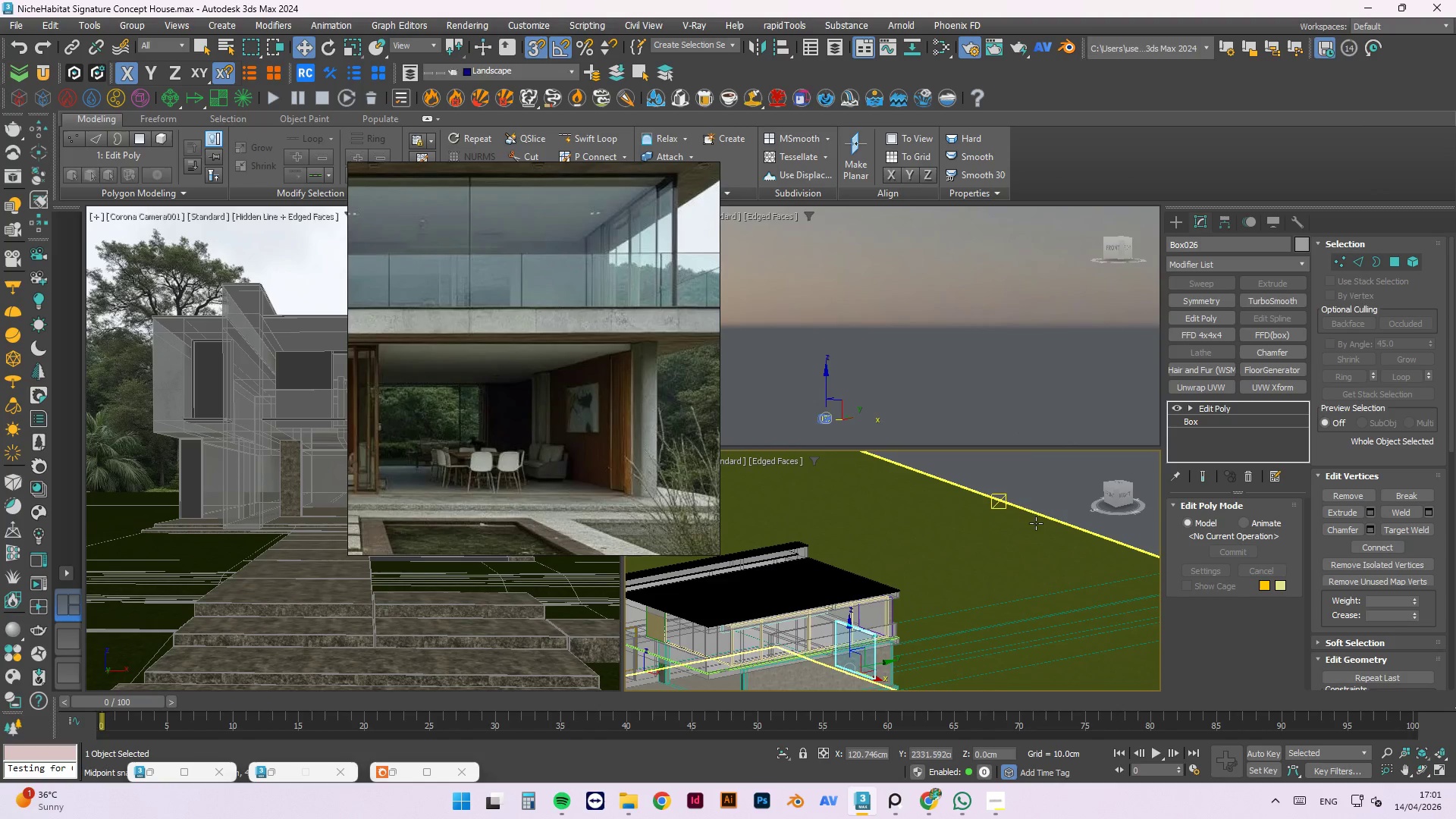 
scroll: coordinate [1021, 506], scroll_direction: down, amount: 3.0
 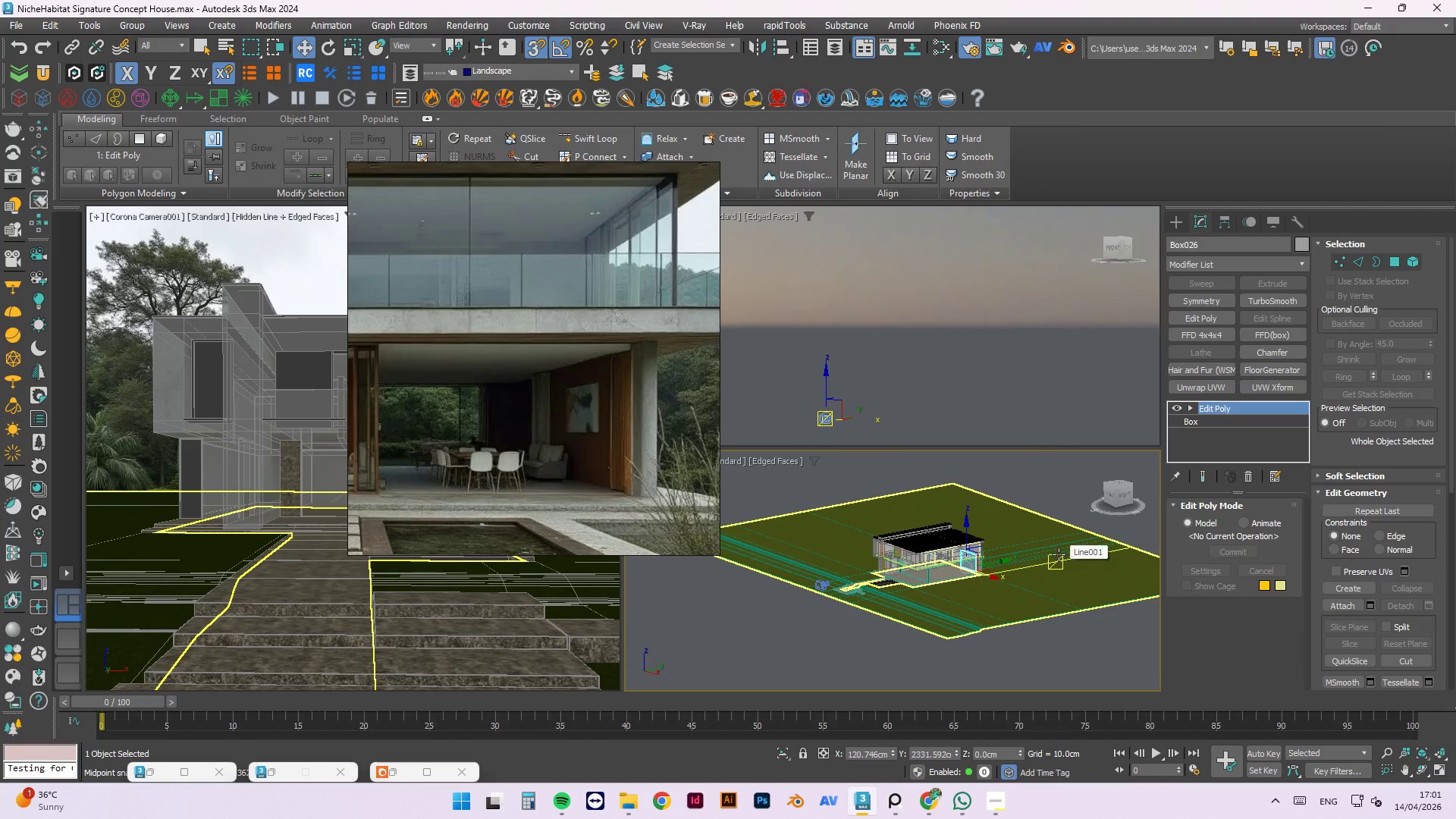 
wait(7.73)
 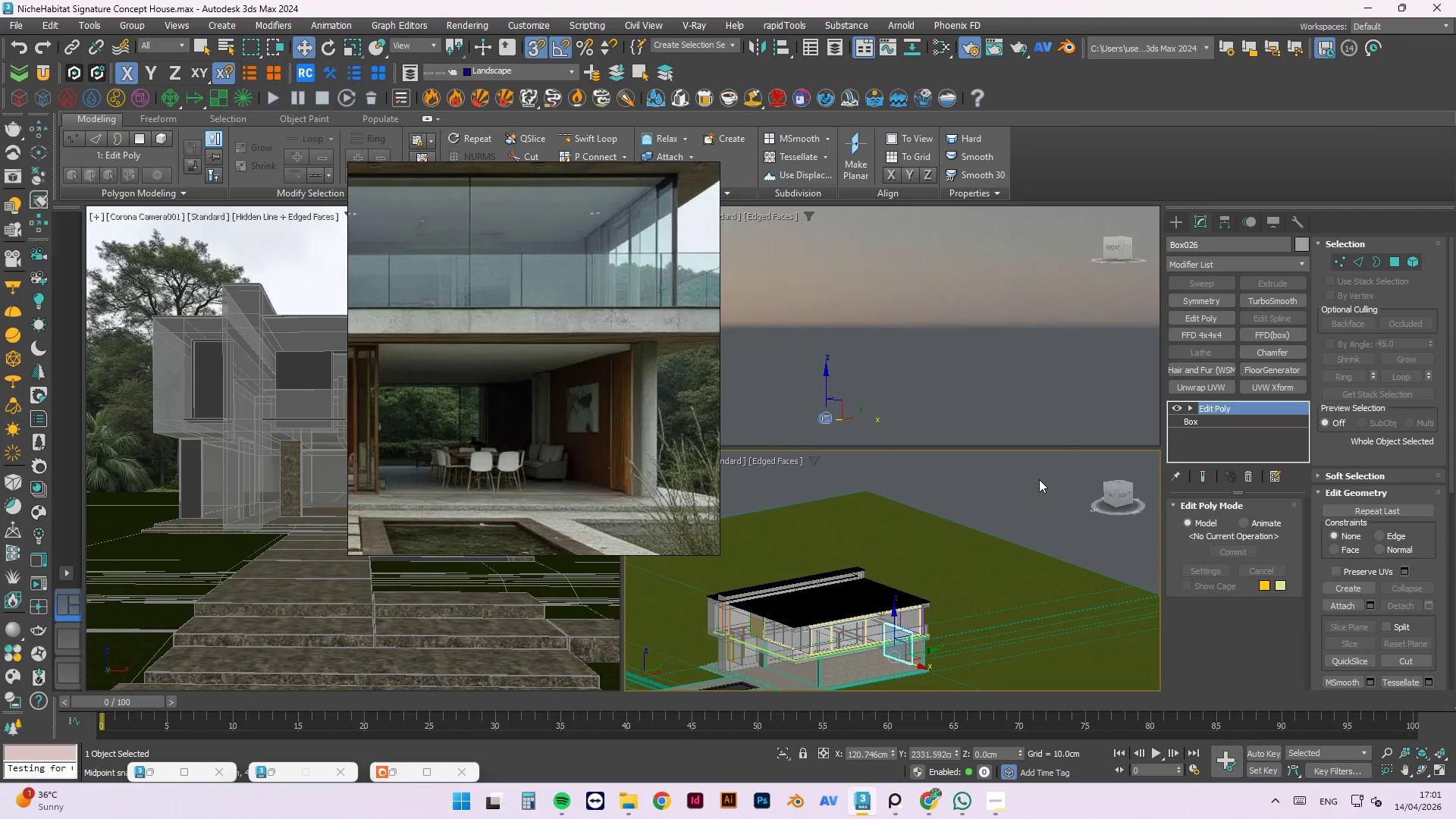 
left_click([1039, 479])
 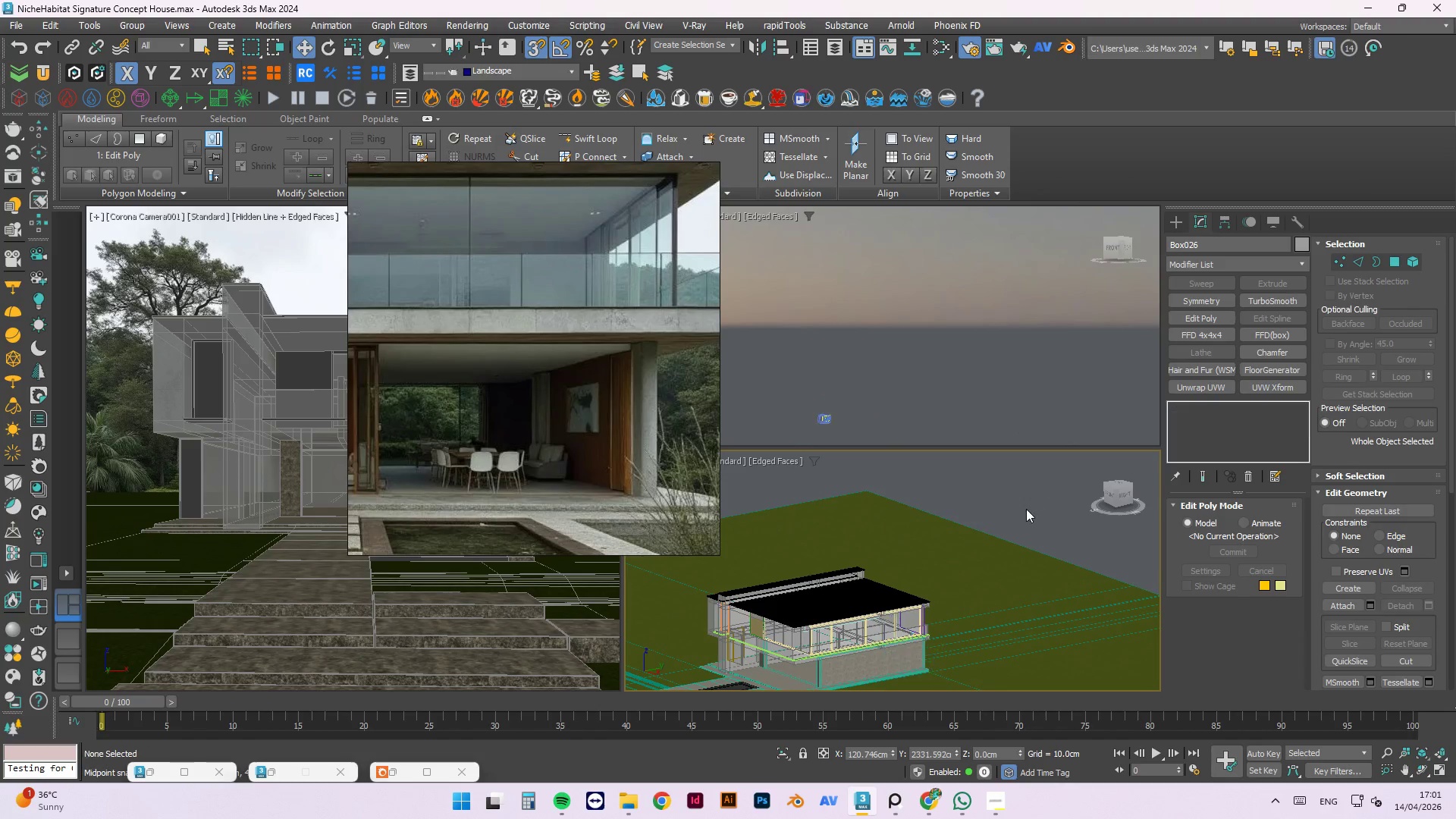 
scroll: coordinate [1039, 478], scroll_direction: up, amount: 2.0
 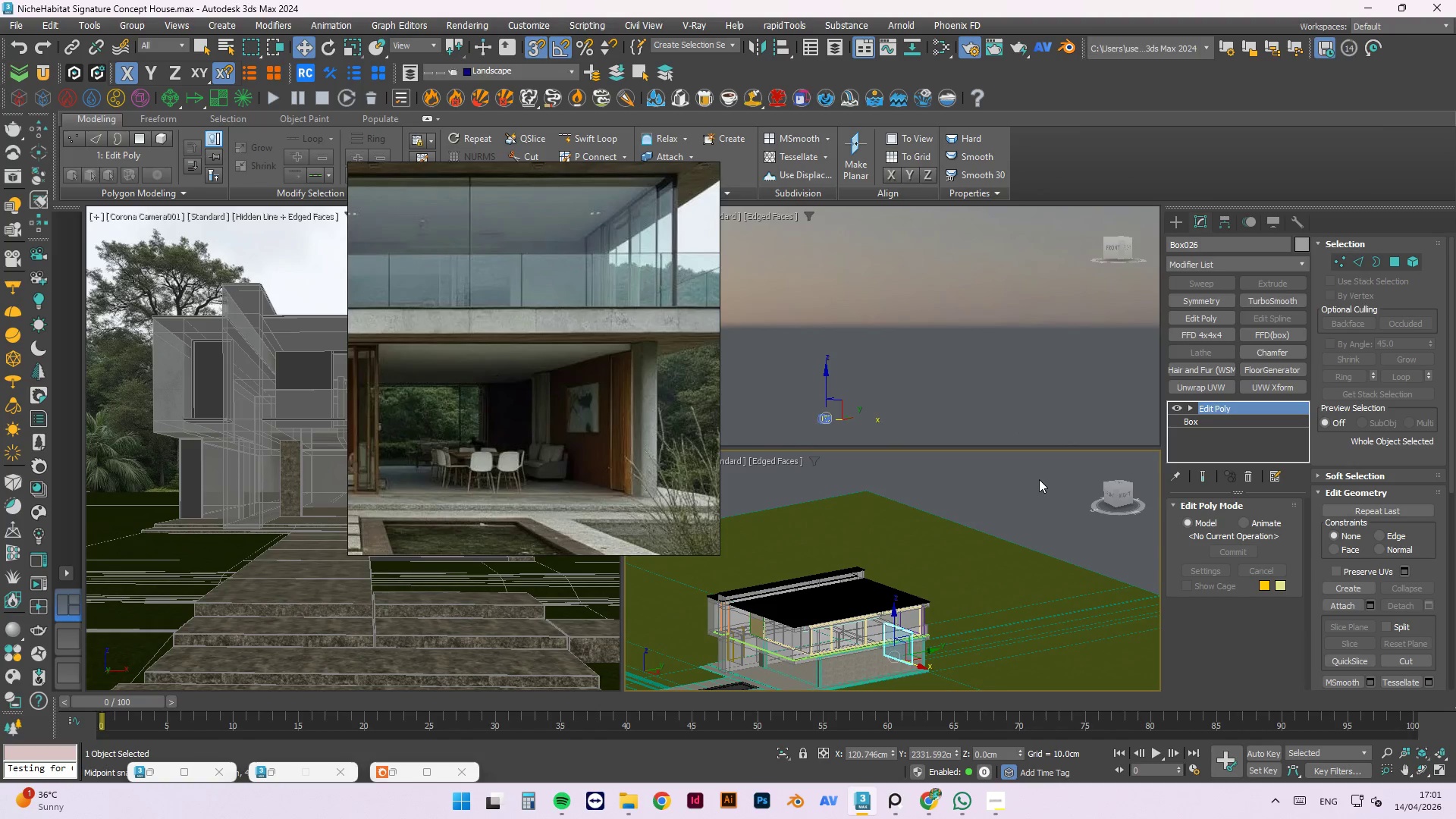 
hold_key(key=AltLeft, duration=0.64)
 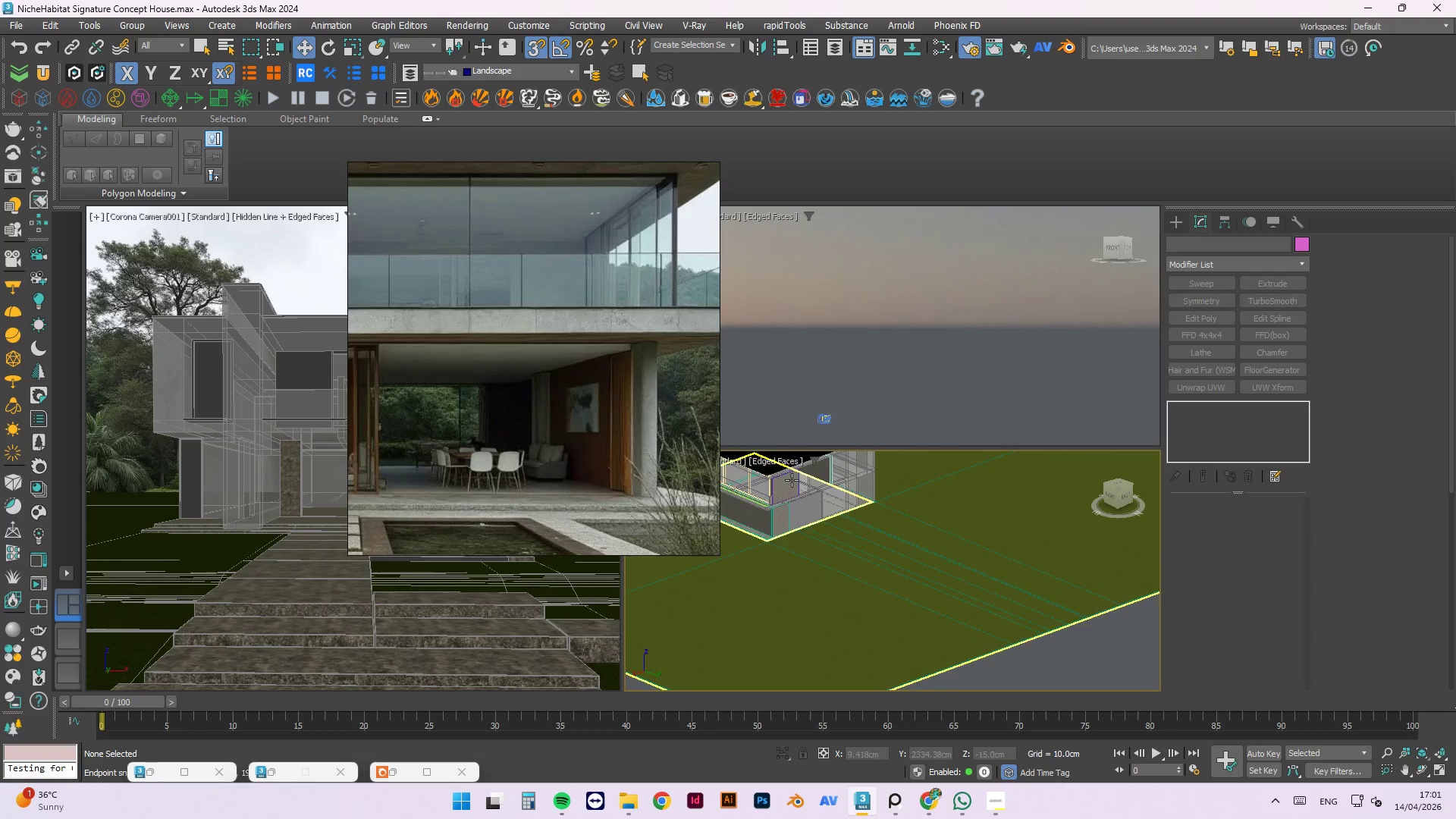 
scroll: coordinate [1026, 509], scroll_direction: down, amount: 2.0
 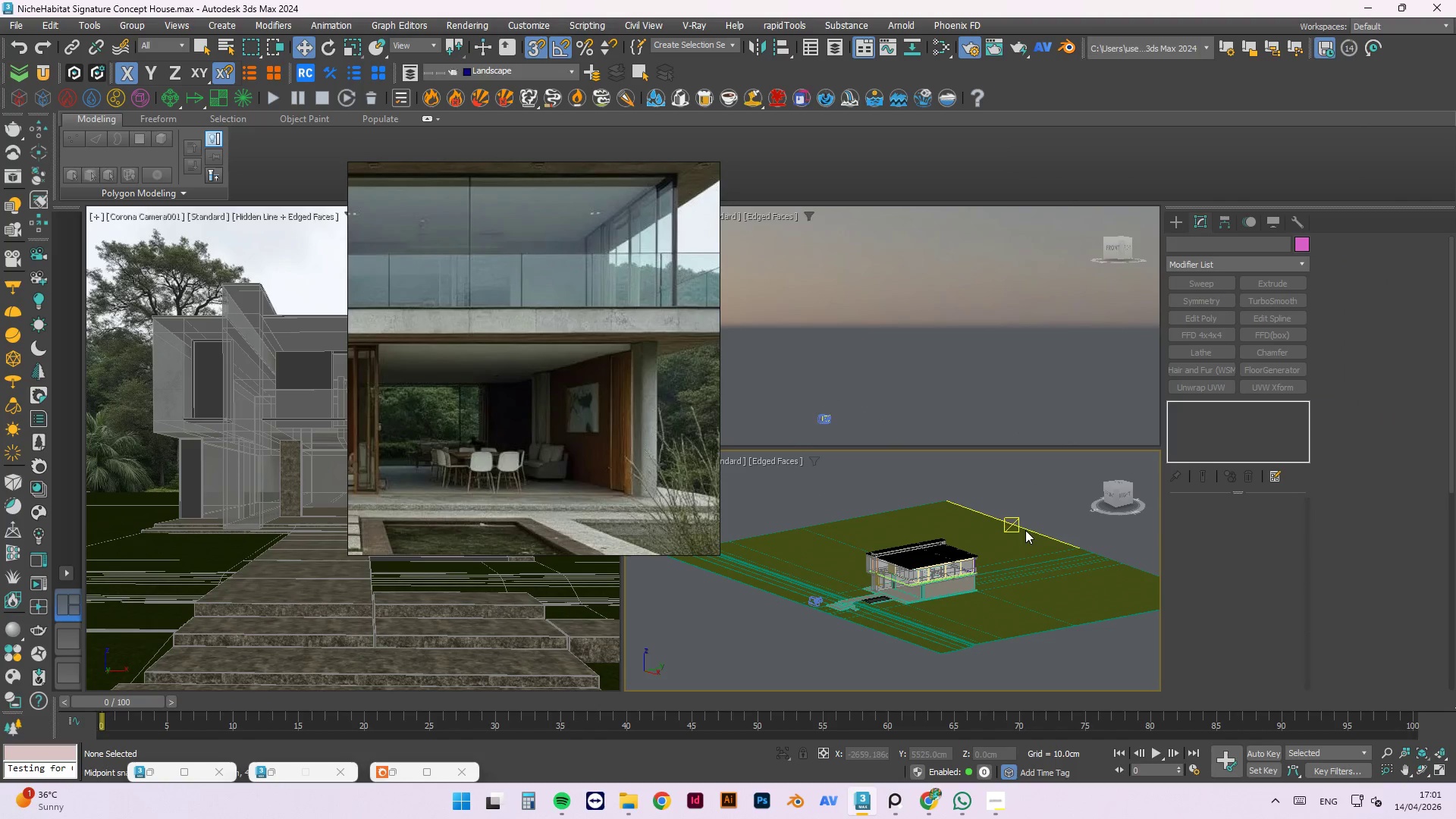 
scroll: coordinate [789, 505], scroll_direction: up, amount: 6.0
 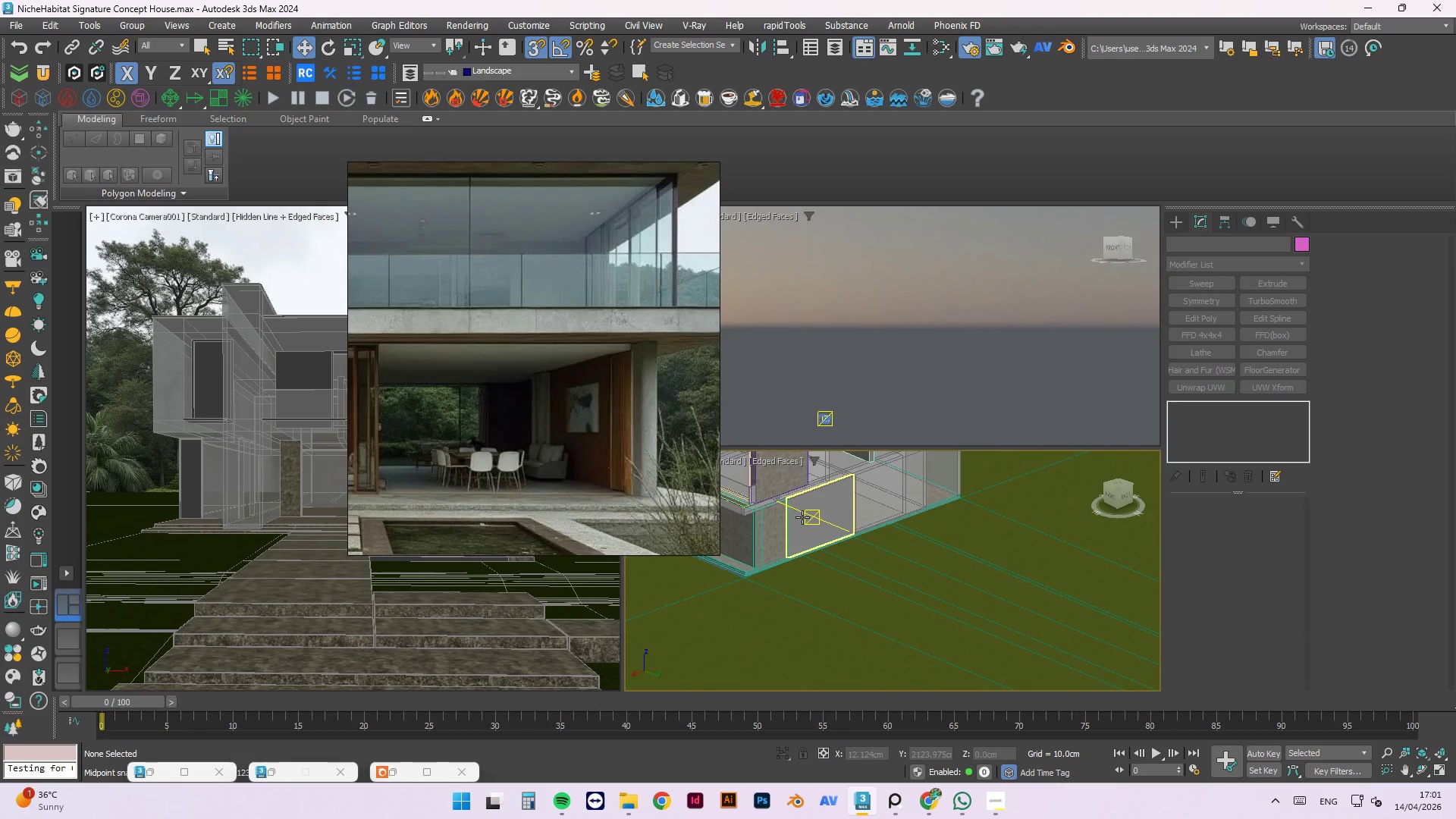 
left_click([802, 517])
 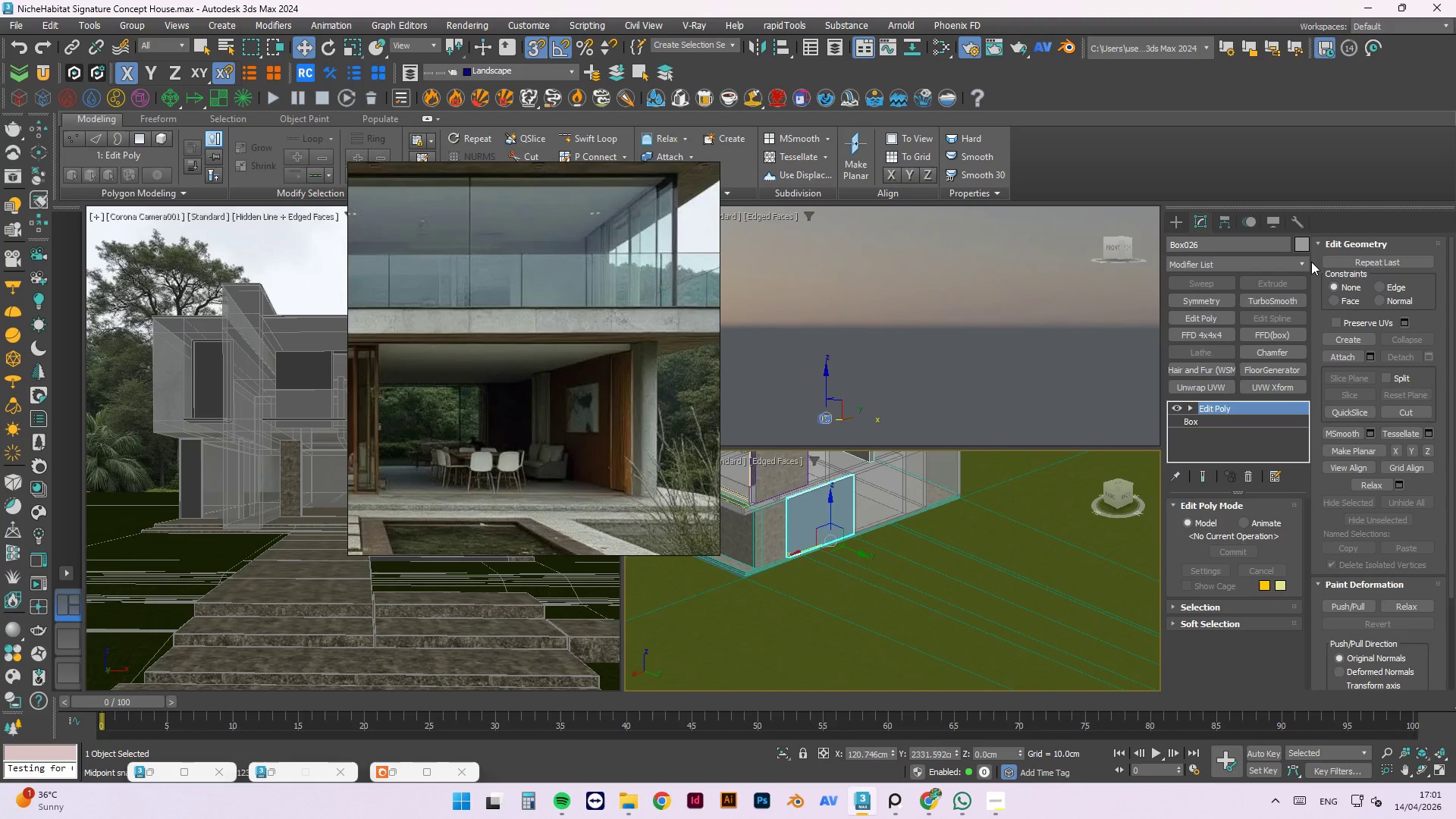 
wait(7.73)
 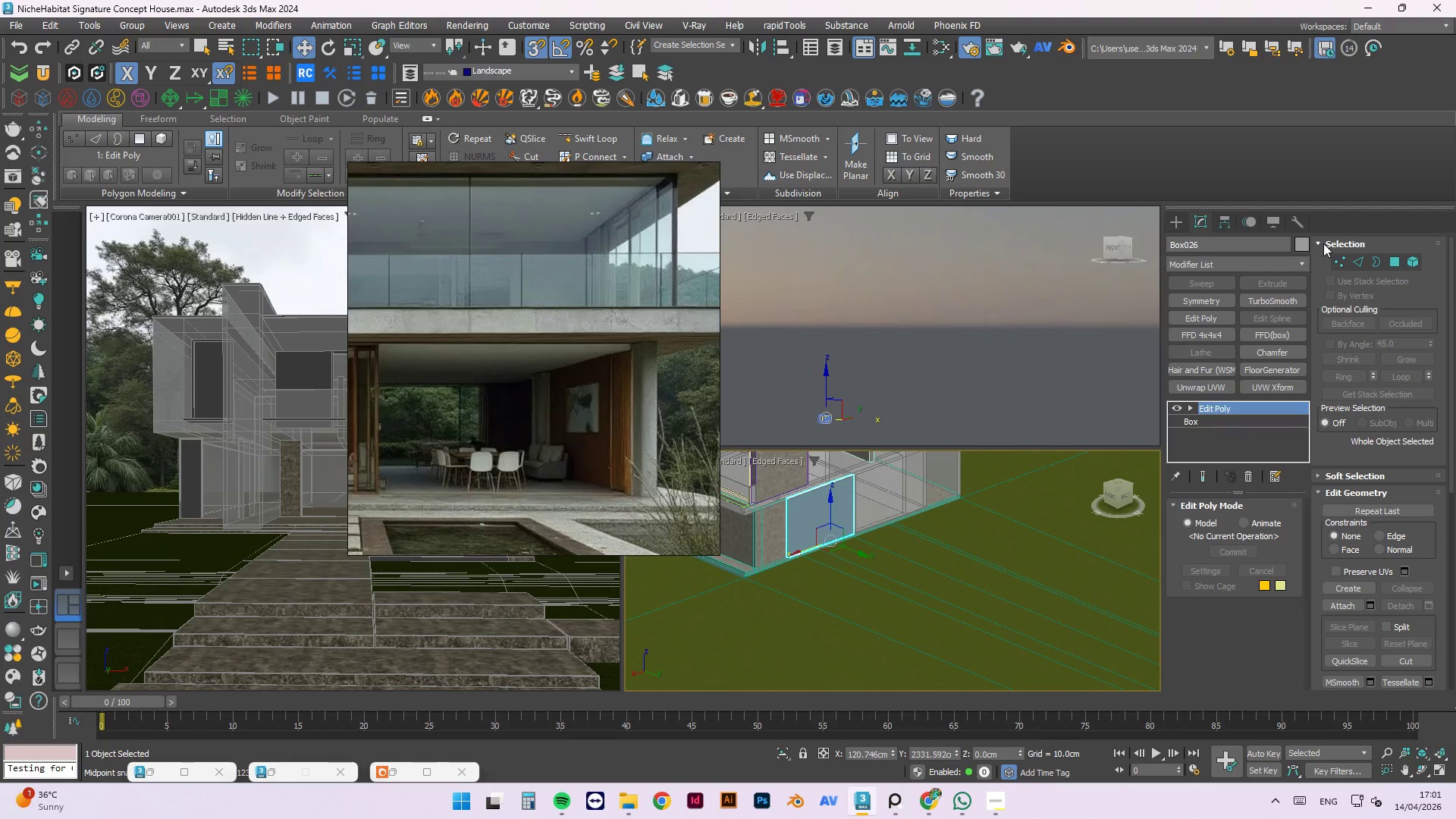 
scroll: coordinate [764, 552], scroll_direction: up, amount: 3.0
 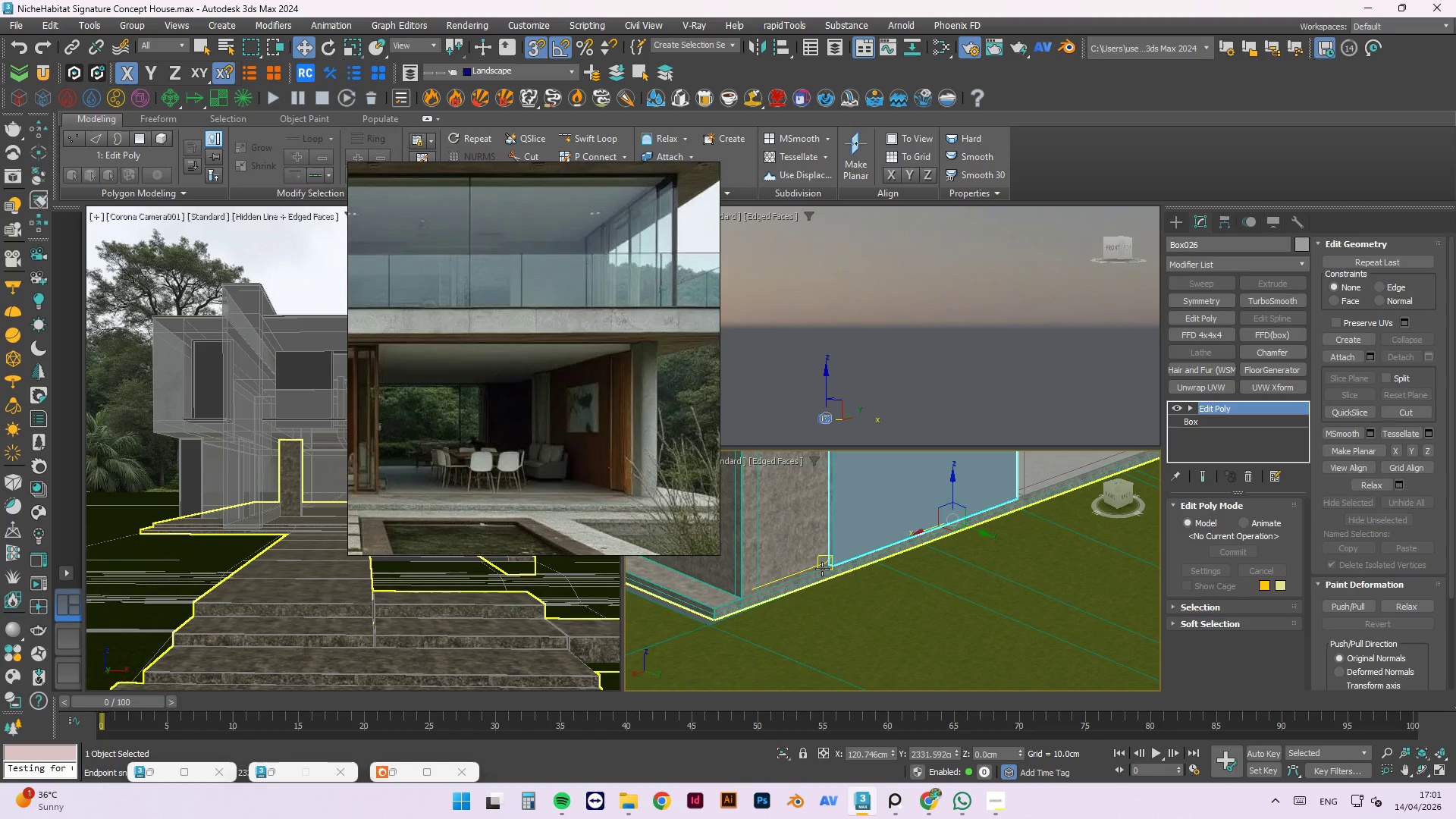 
scroll: coordinate [854, 600], scroll_direction: down, amount: 2.0
 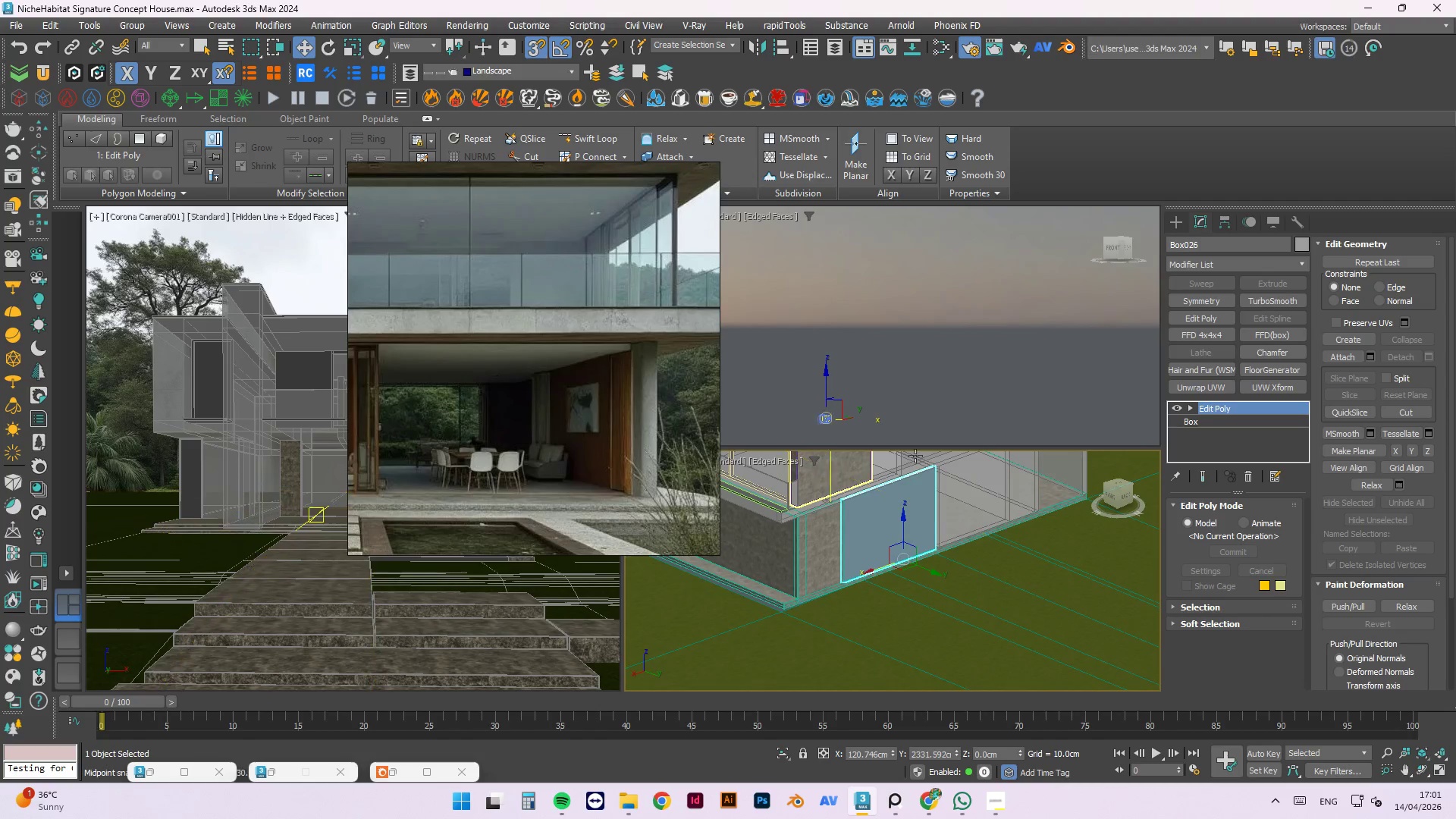 
scroll: coordinate [849, 582], scroll_direction: up, amount: 12.0
 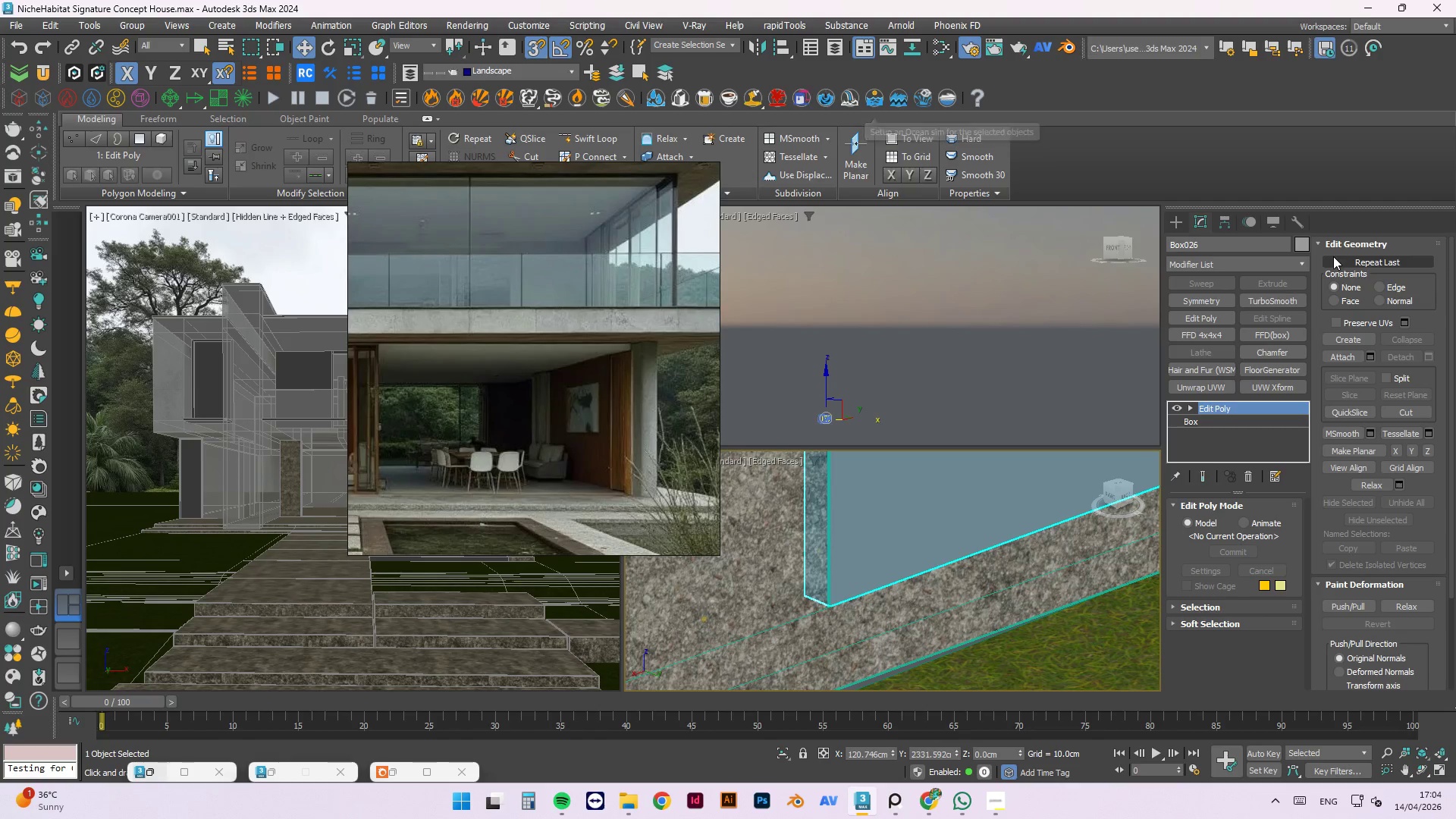 
wait(146.11)
 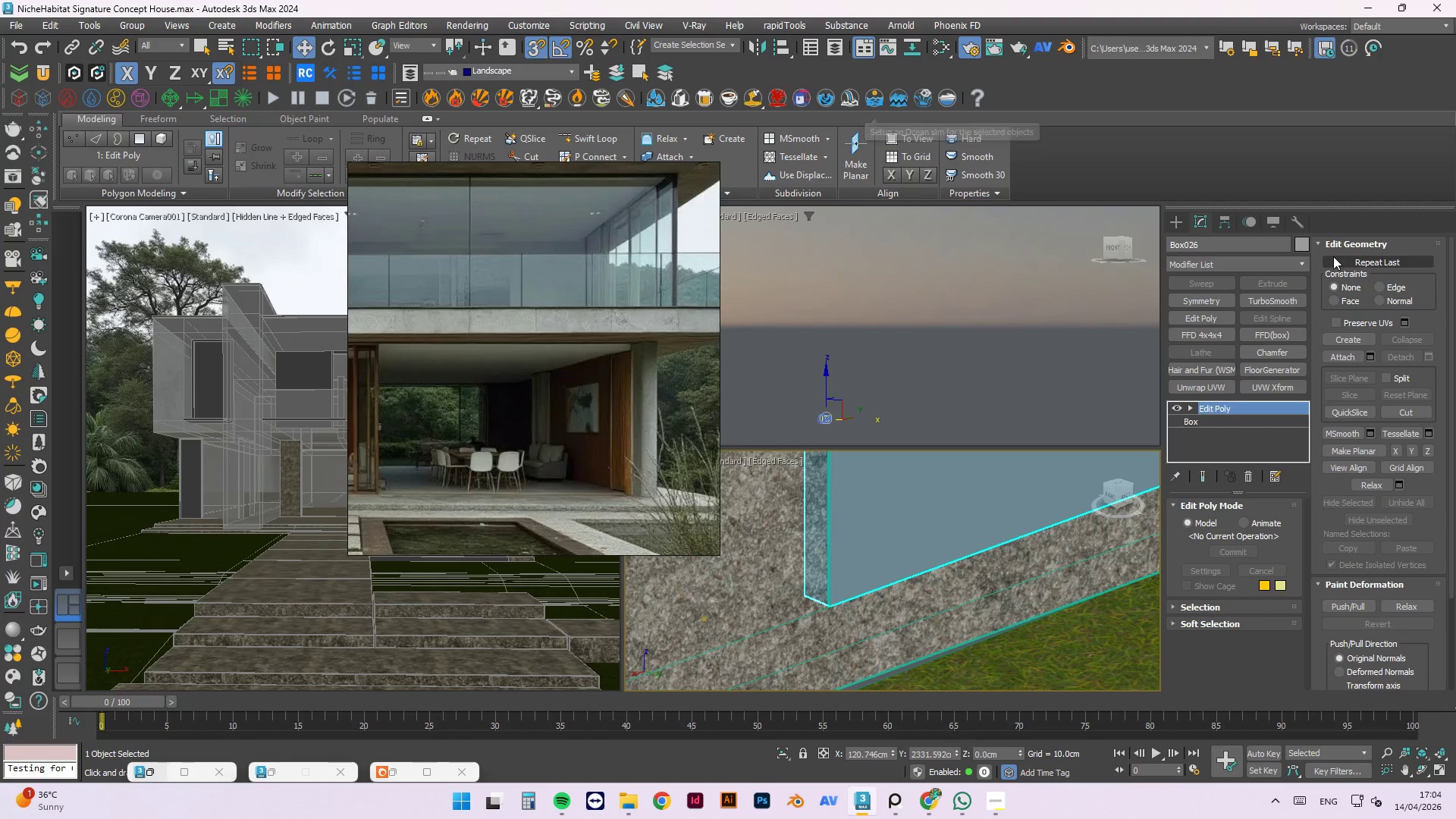 
left_click([992, 805])
 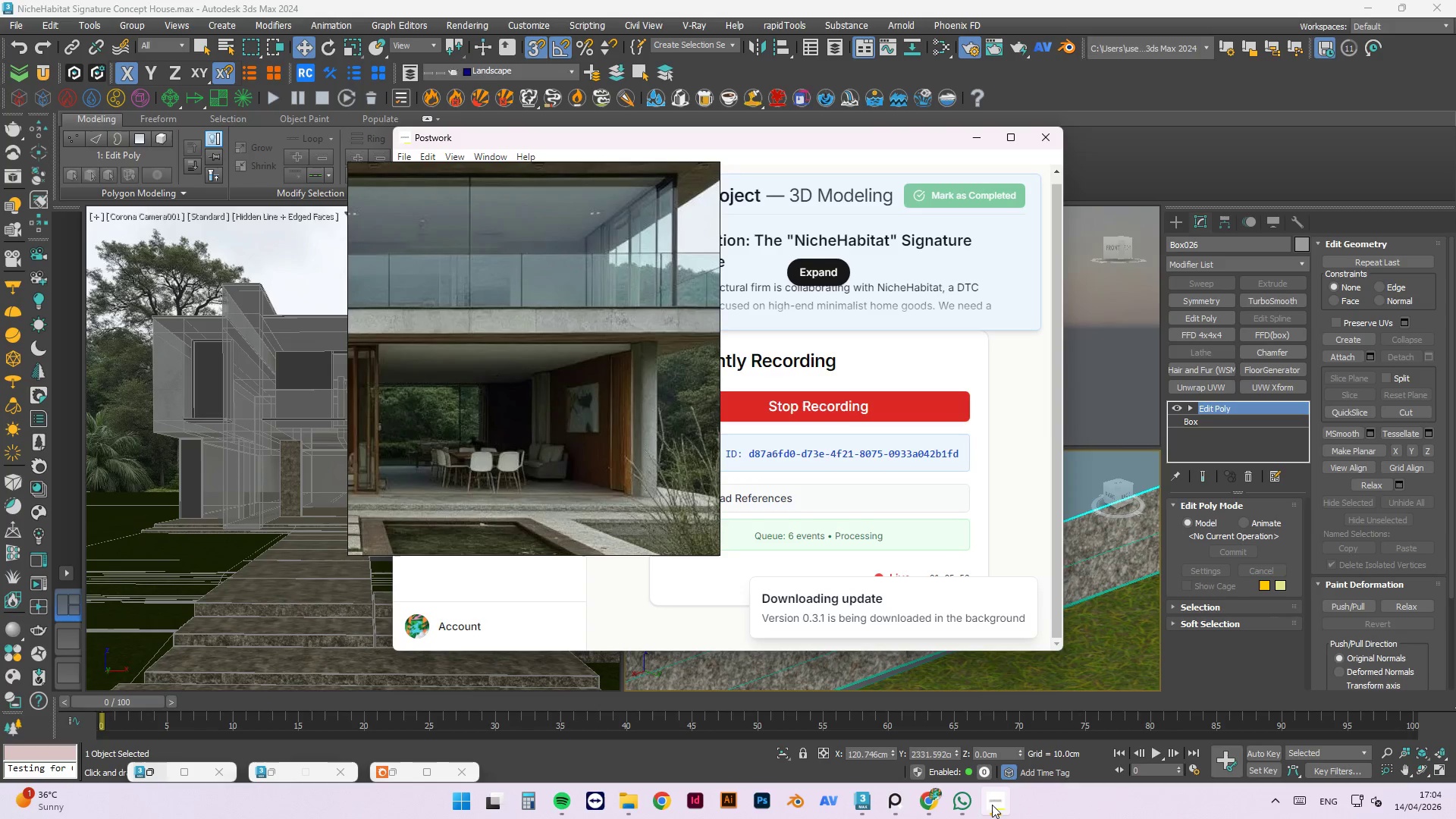 
scroll: coordinate [1040, 394], scroll_direction: down, amount: 2.0
 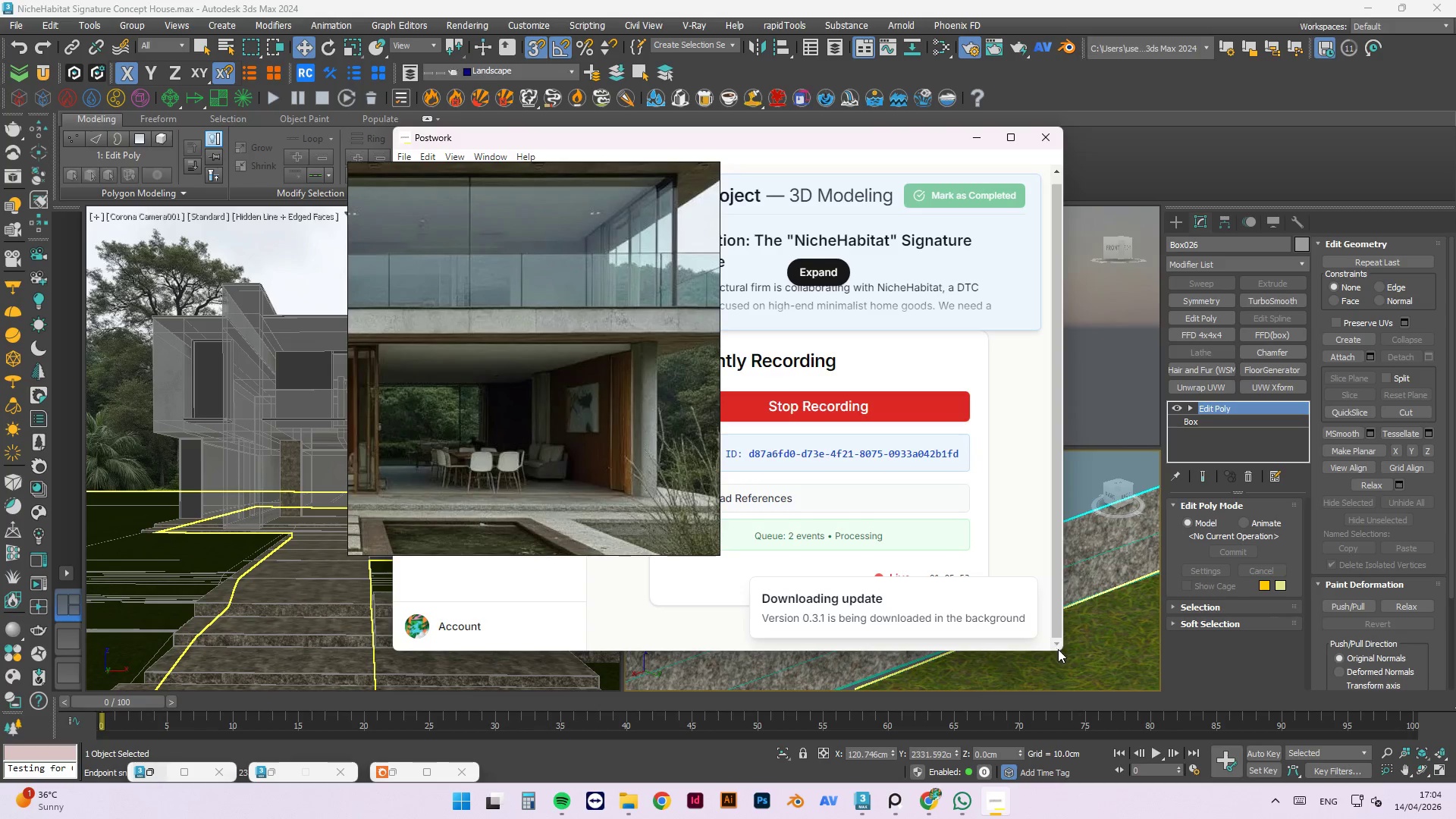 
left_click_drag(start_coordinate=[1059, 650], to_coordinate=[1078, 663])
 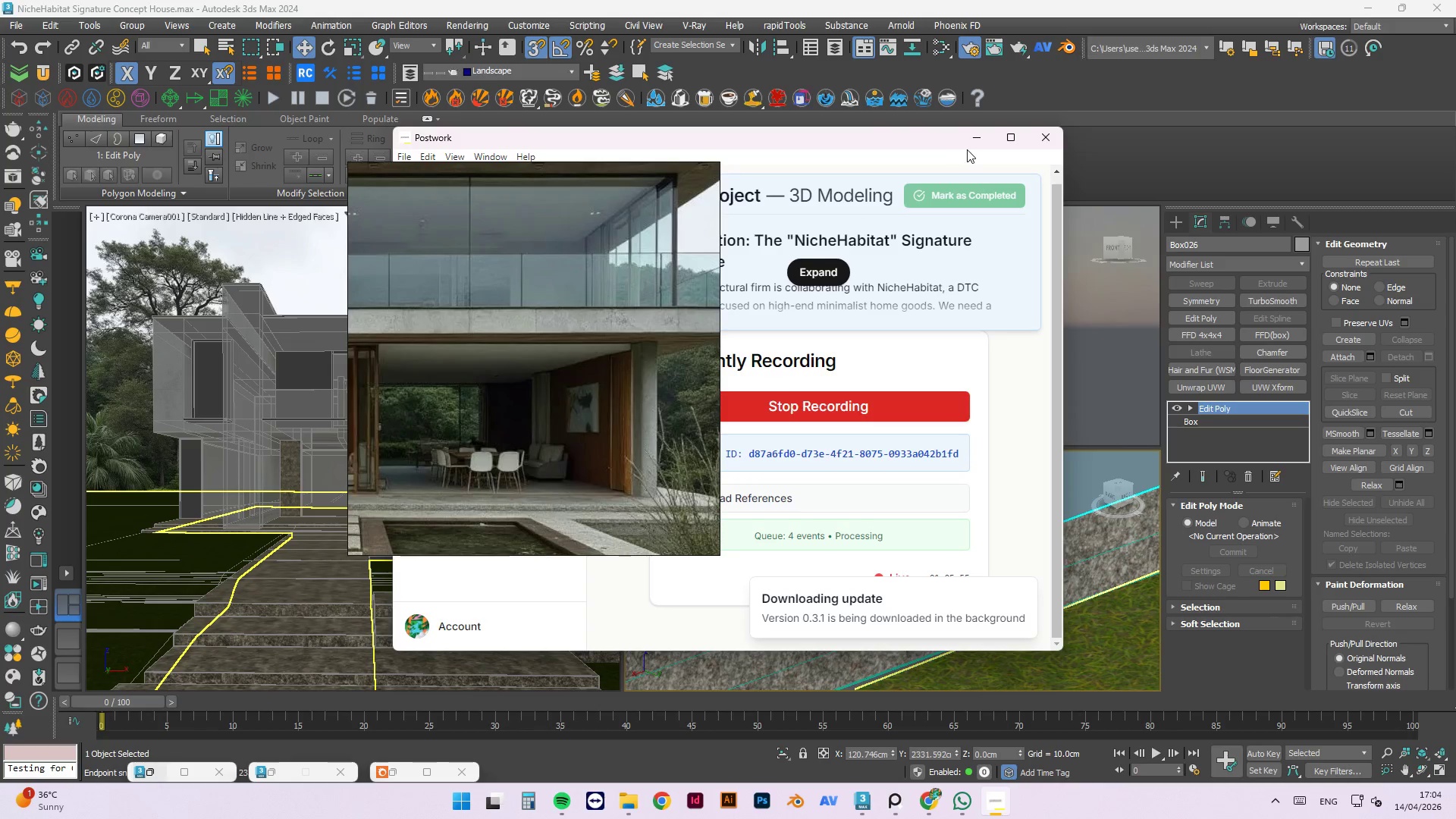 
left_click([984, 136])
 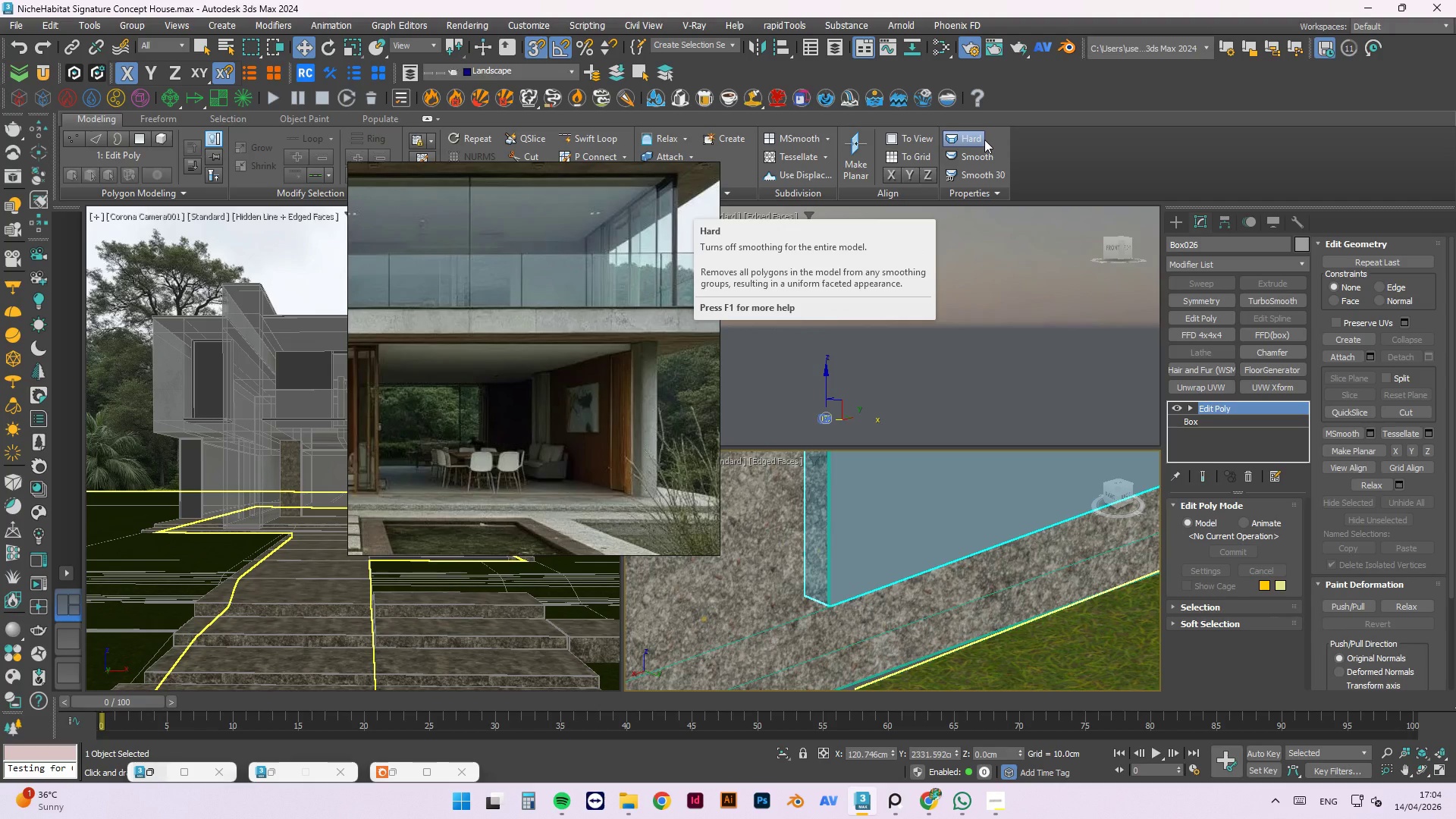 
wait(5.22)
 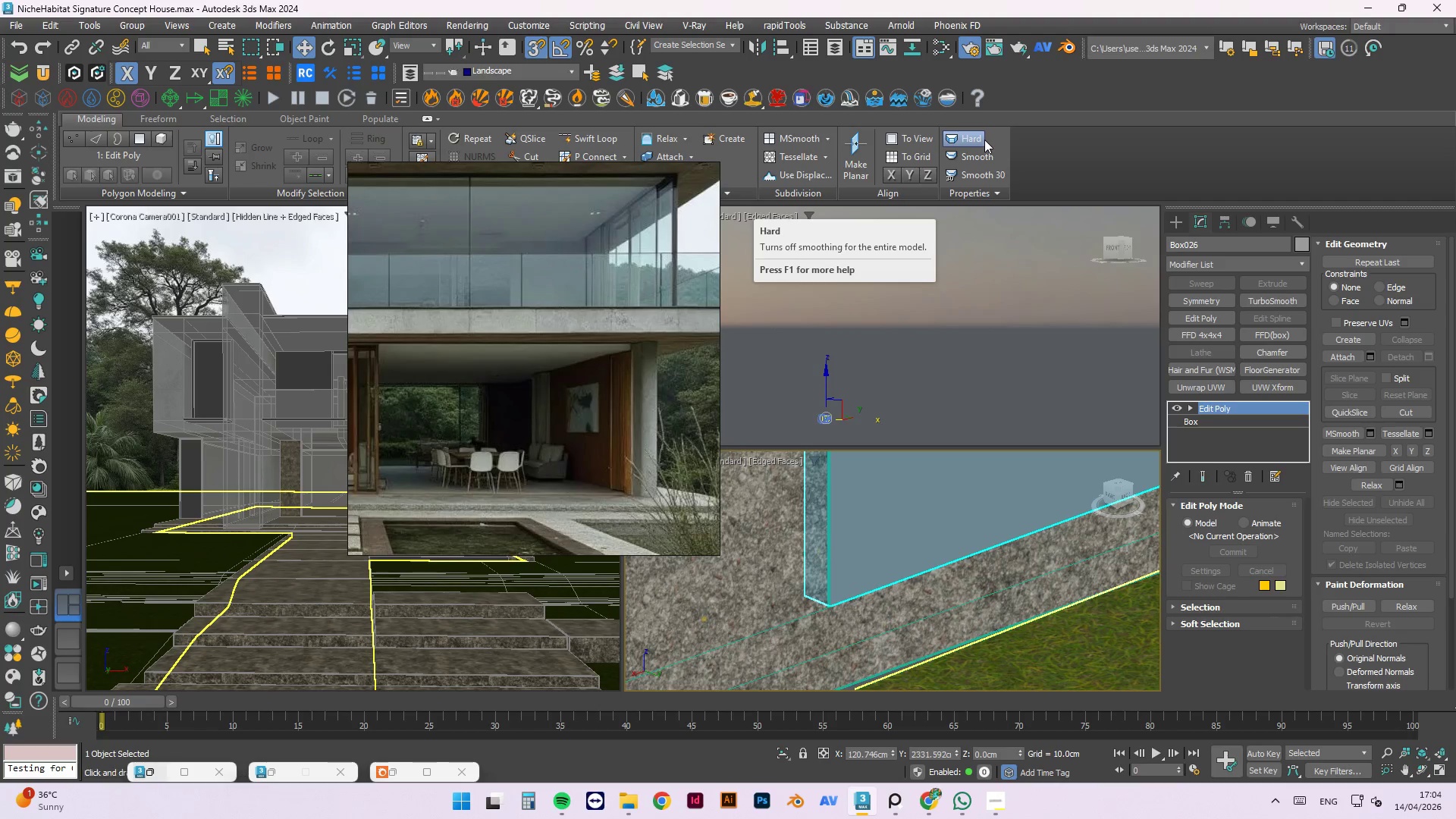 
left_click([1003, 797])
 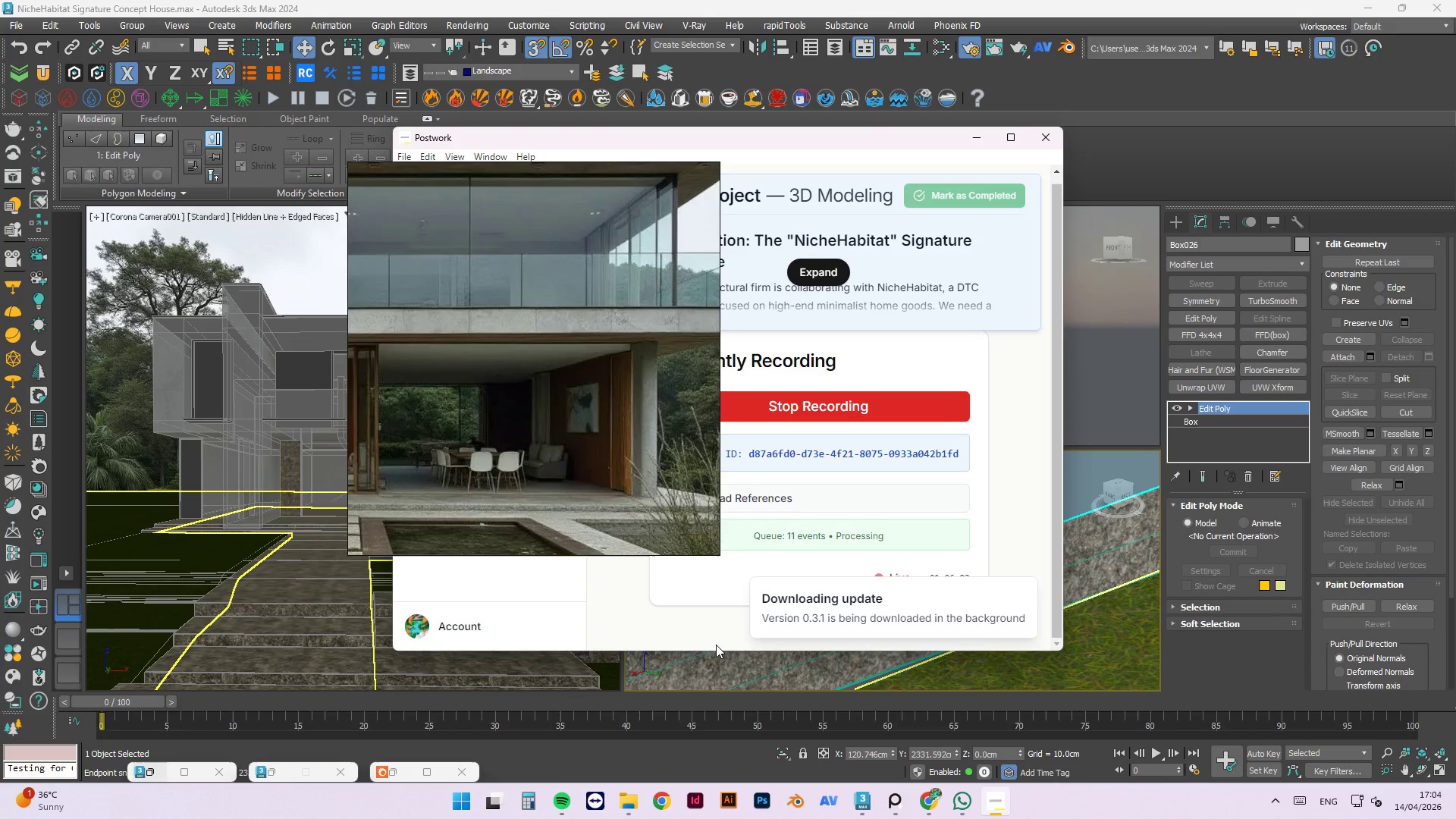 
left_click_drag(start_coordinate=[714, 651], to_coordinate=[698, 716])
 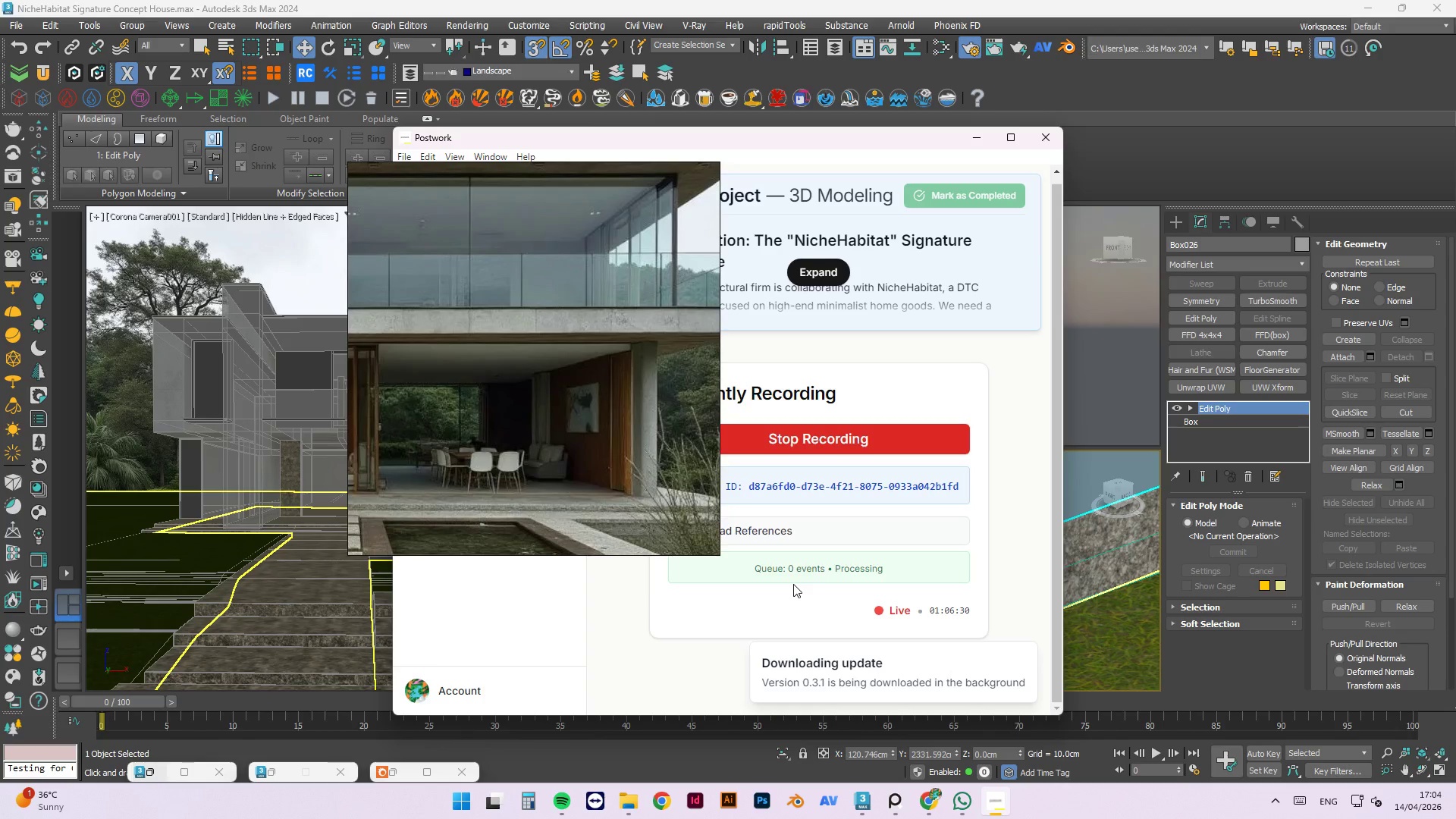 
wait(29.86)
 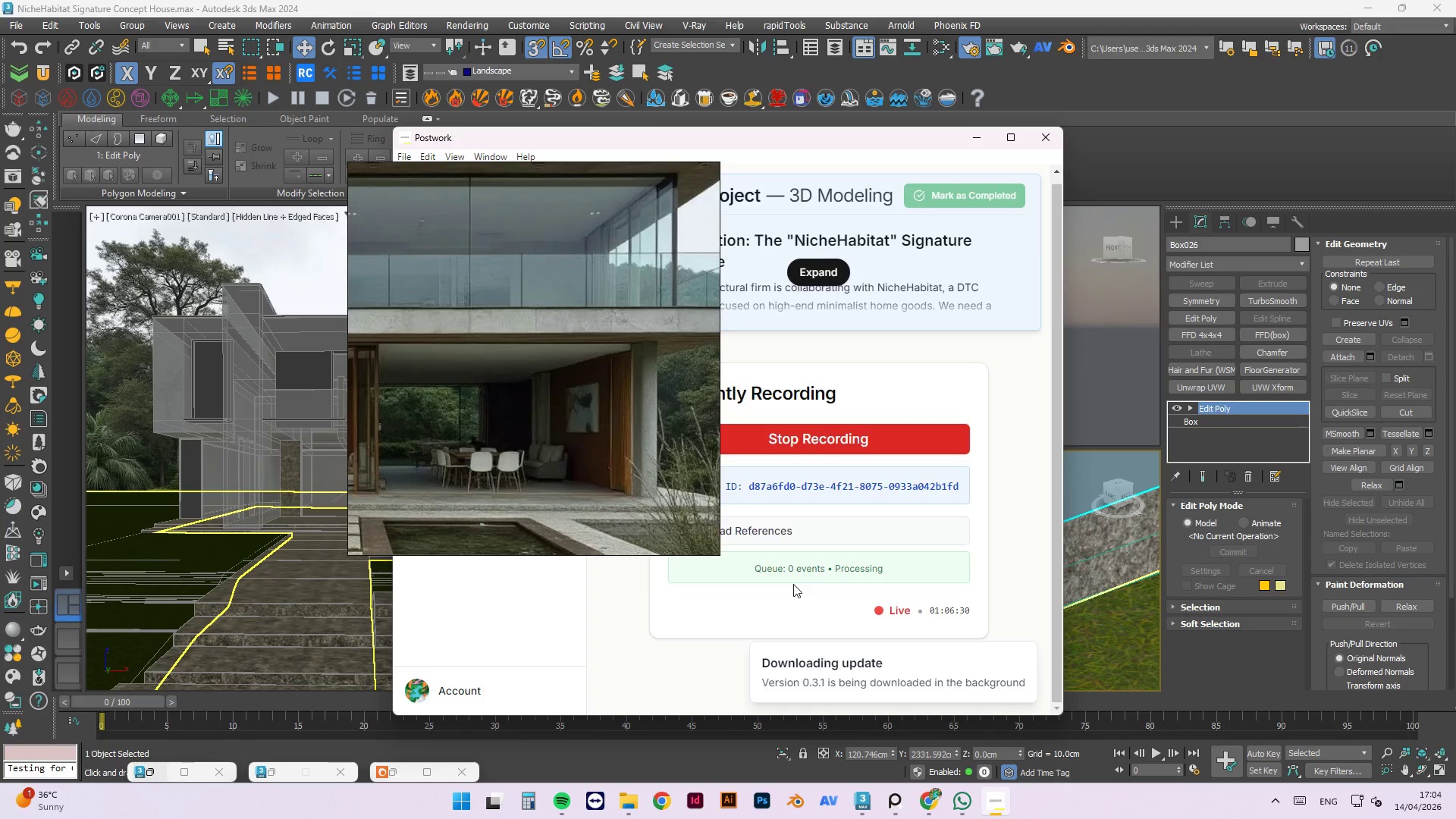 
left_click([980, 139])
 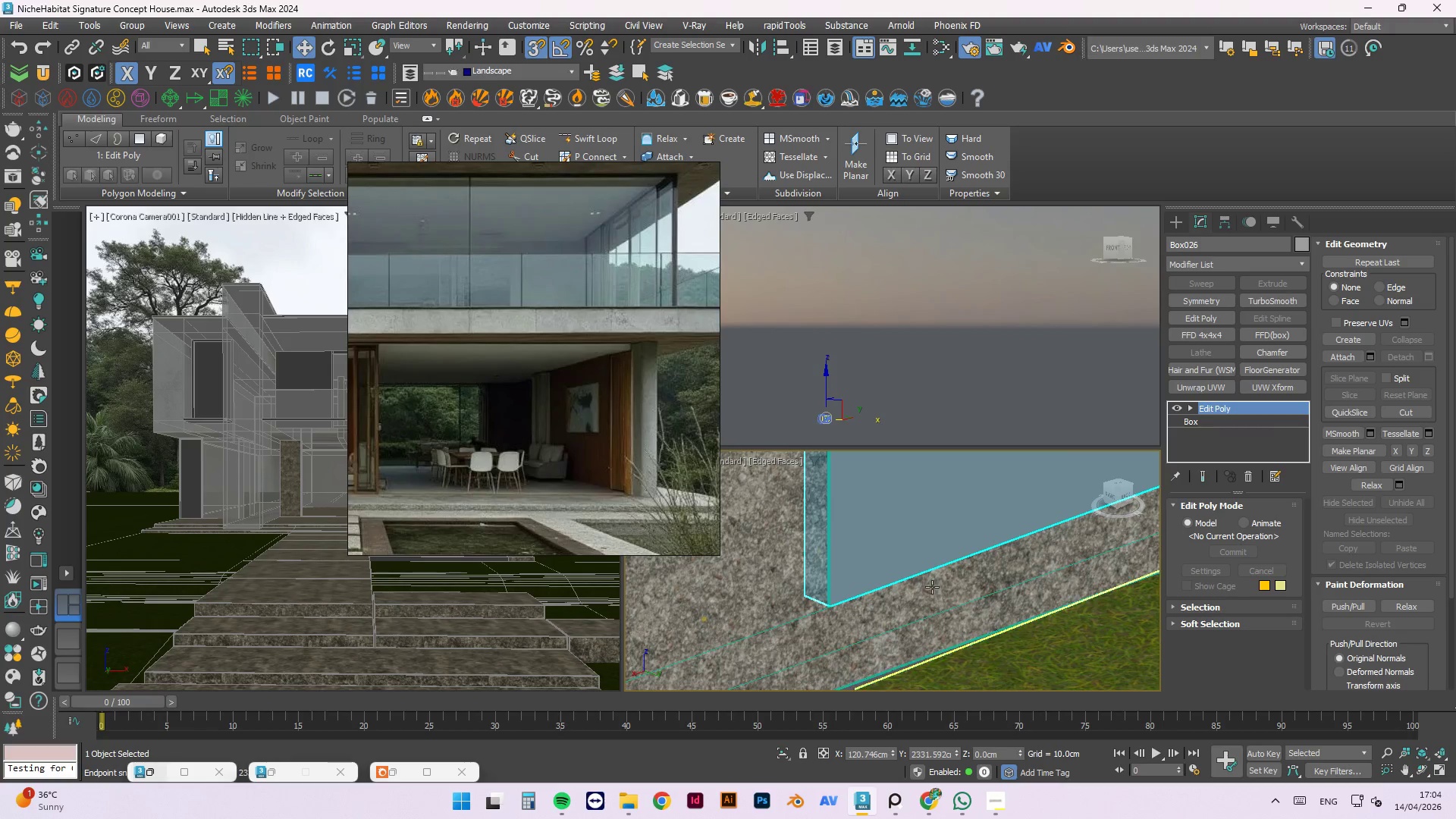 
scroll: coordinate [827, 601], scroll_direction: down, amount: 11.0
 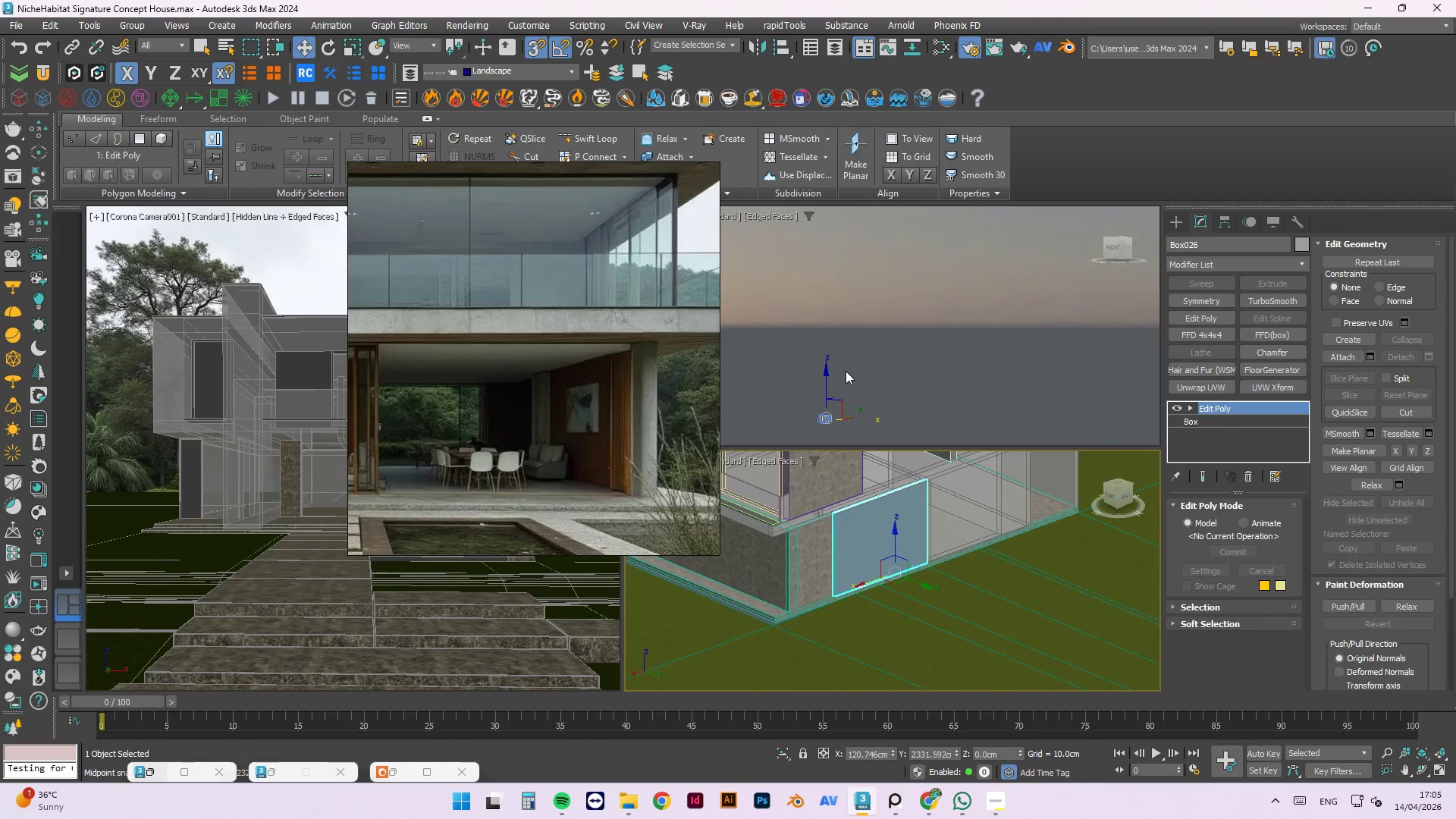 
wait(22.93)
 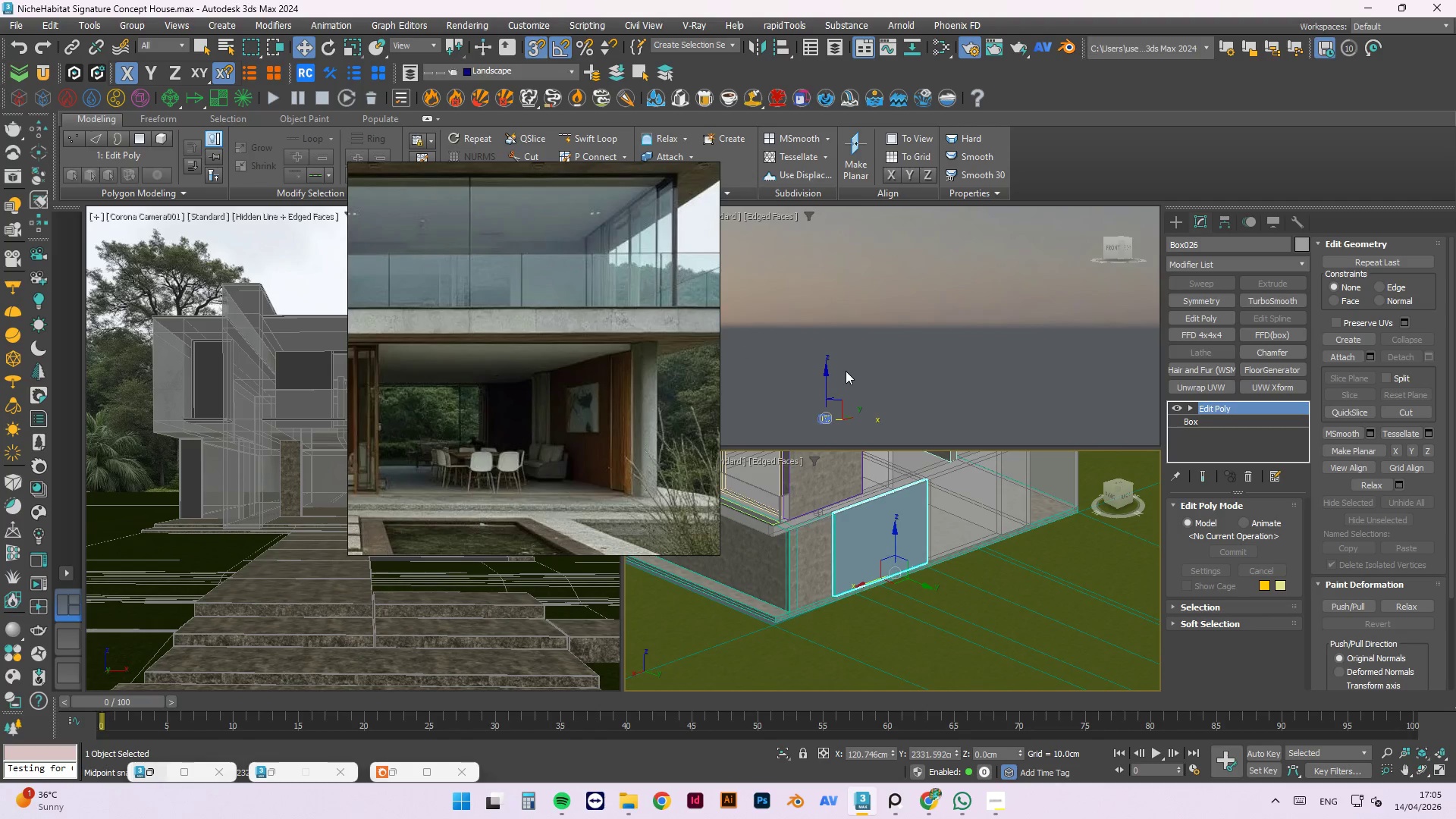 
scroll: coordinate [902, 598], scroll_direction: down, amount: 1.0
 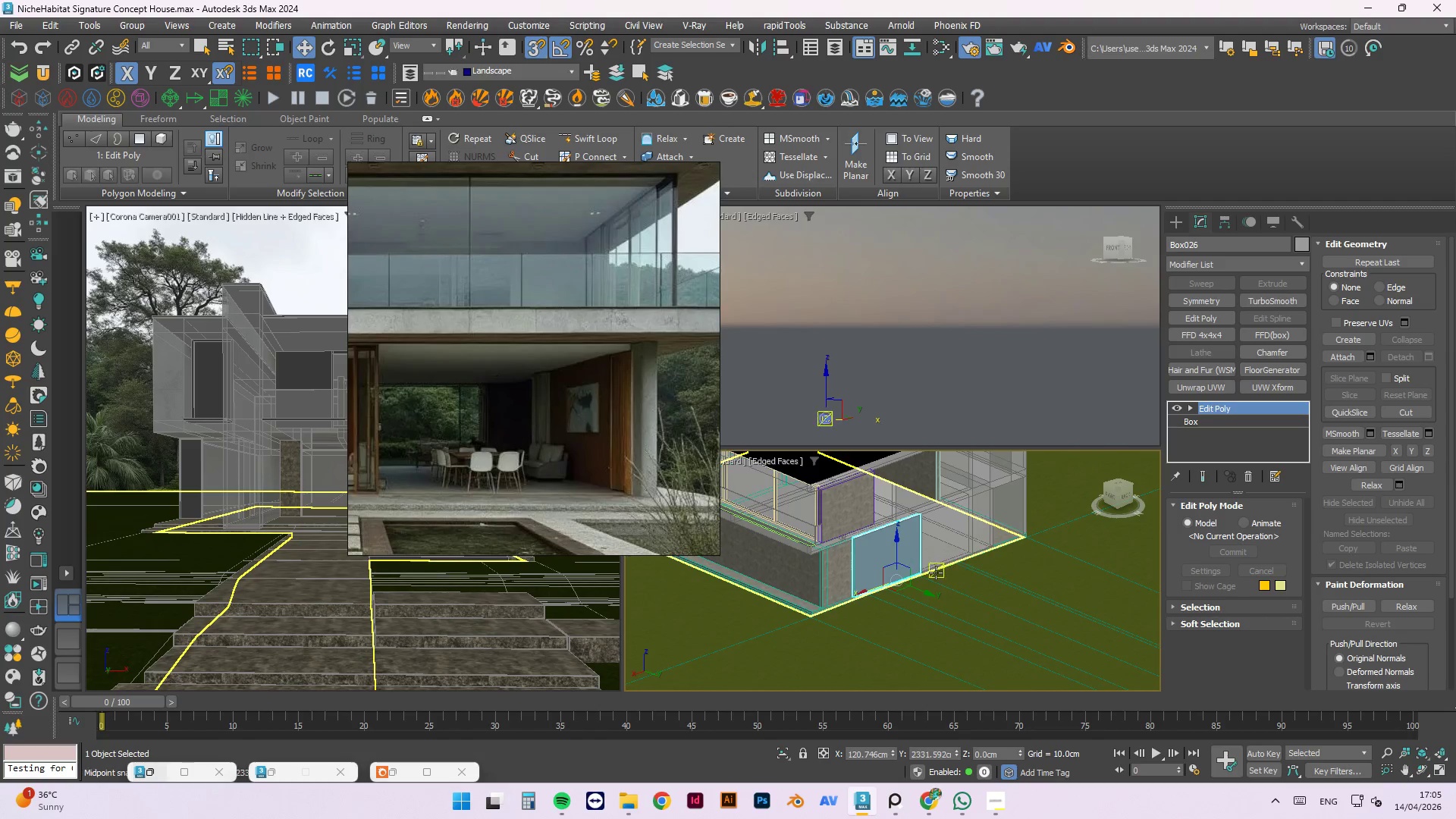 
hold_key(key=AltLeft, duration=1.5)
 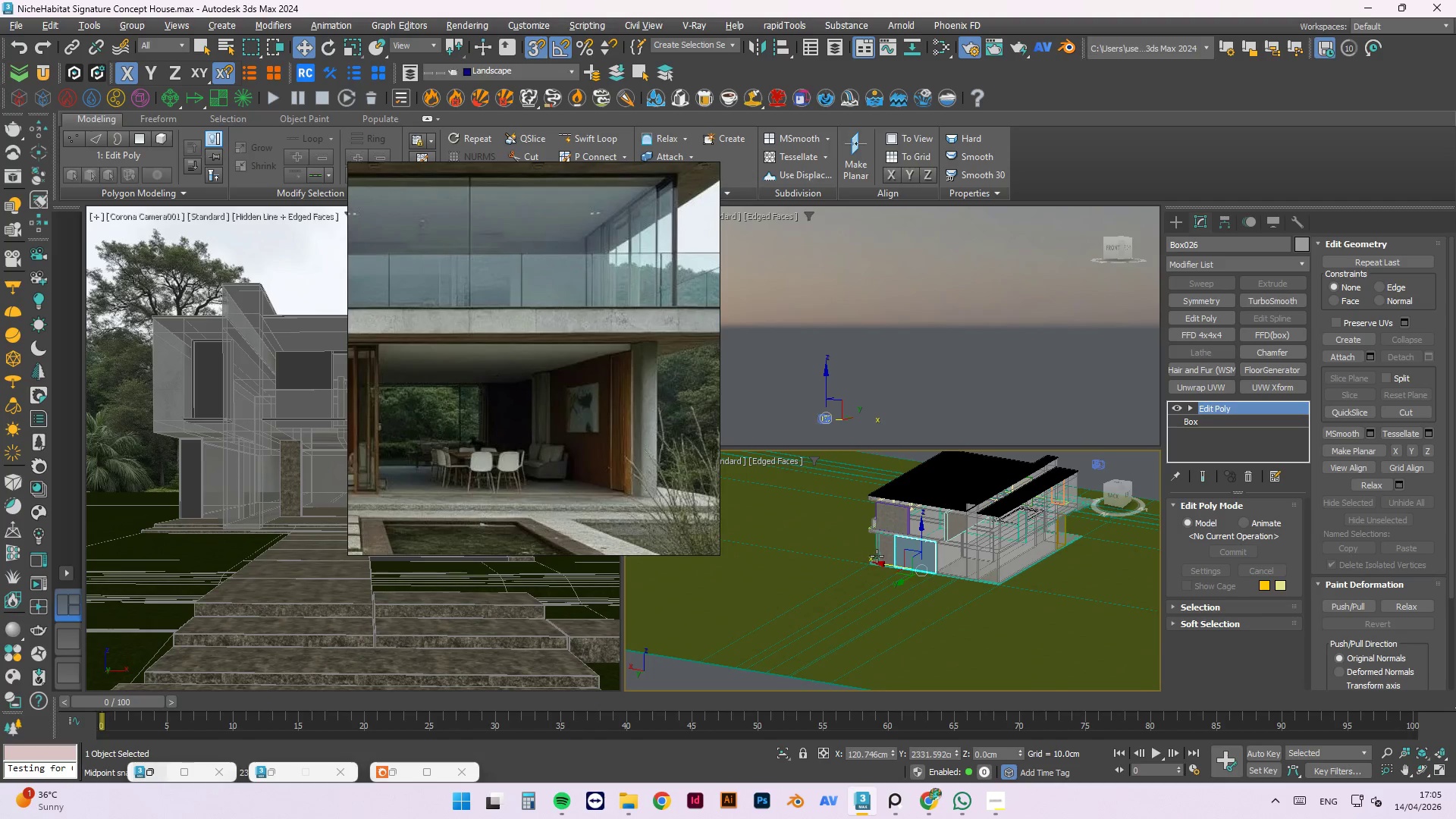 
scroll: coordinate [905, 537], scroll_direction: down, amount: 1.0
 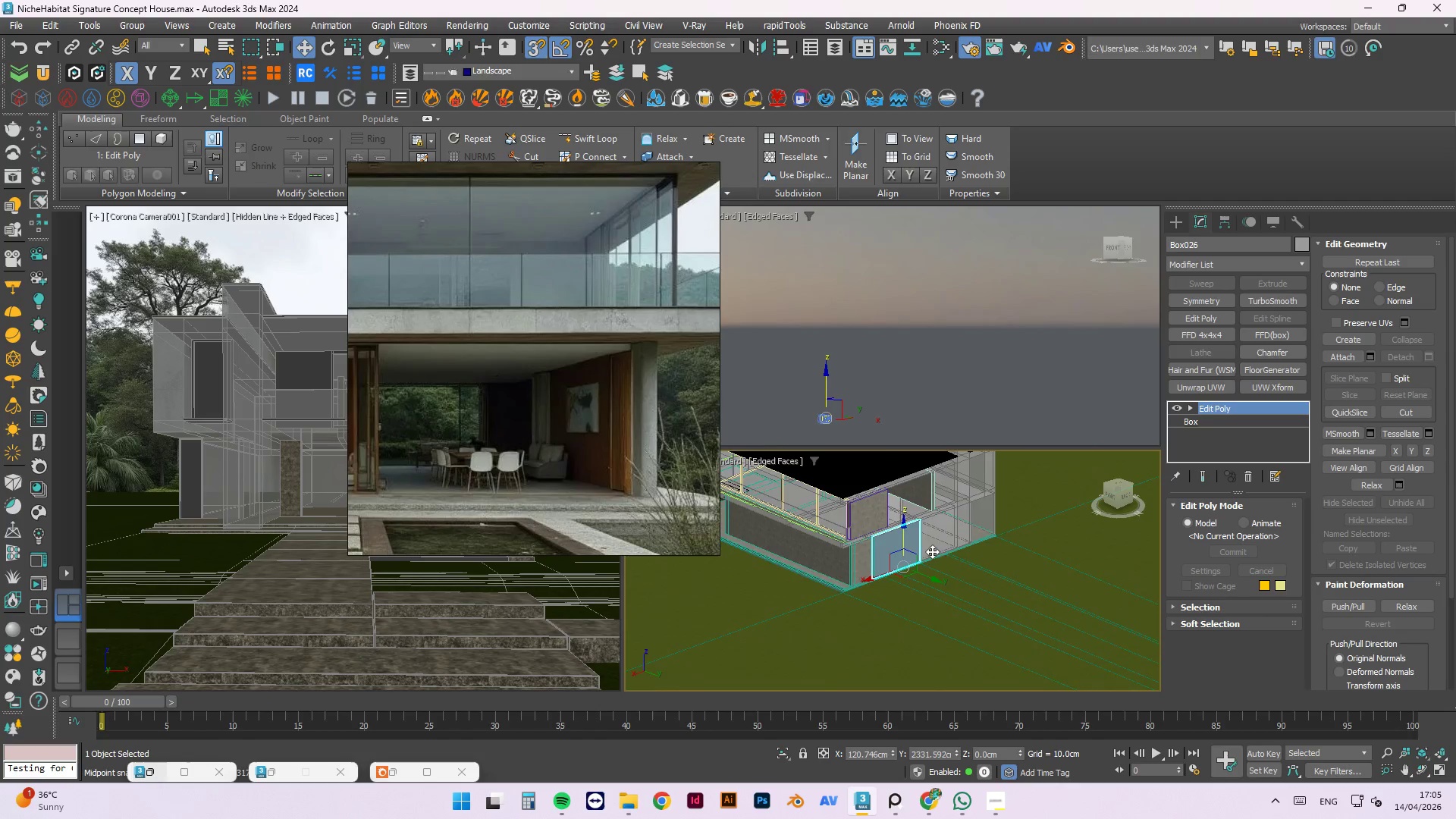 
hold_key(key=AltLeft, duration=0.61)
 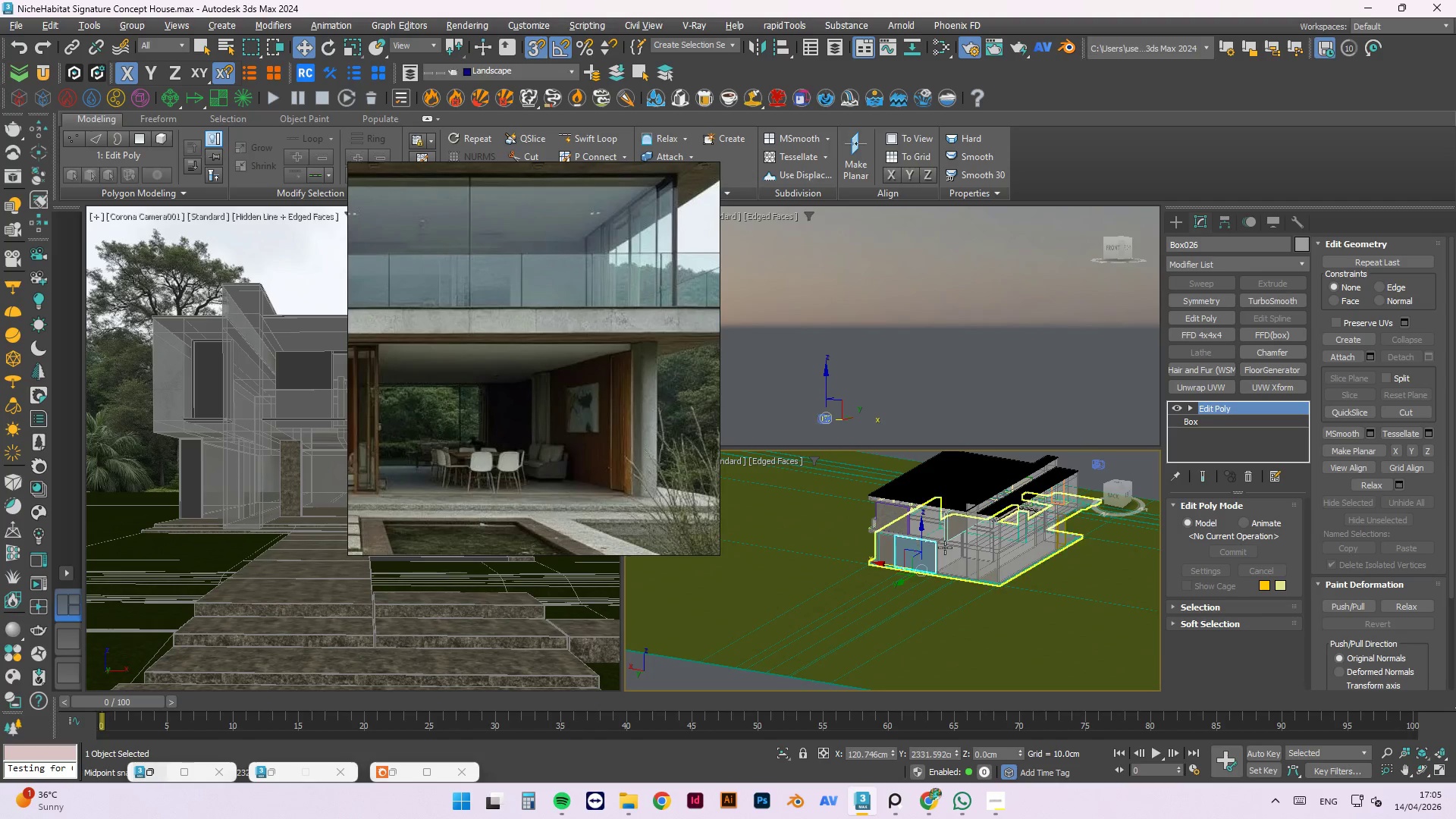 
scroll: coordinate [999, 637], scroll_direction: up, amount: 5.0
 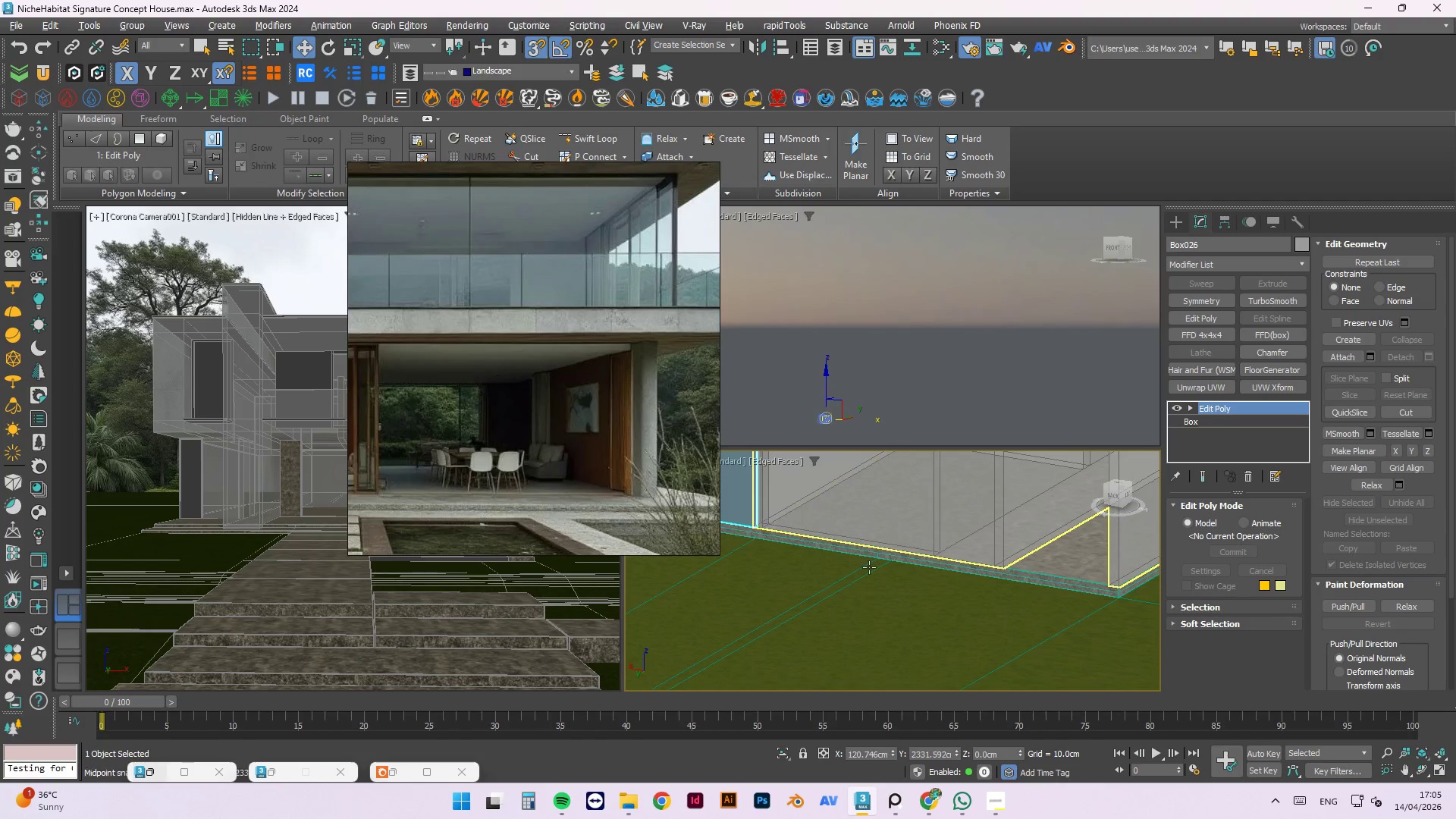 
scroll: coordinate [923, 576], scroll_direction: down, amount: 11.0
 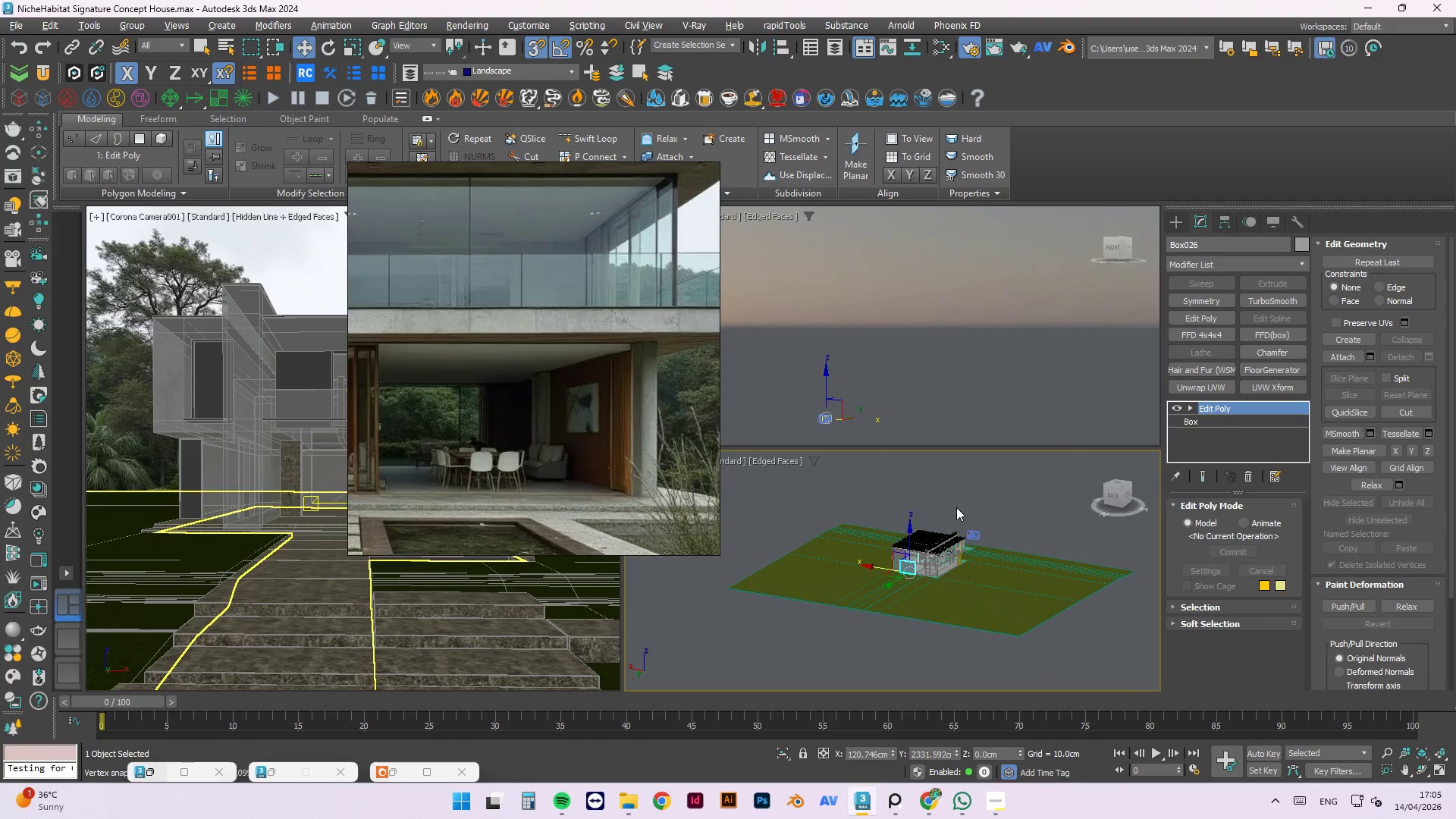 
left_click([967, 489])
 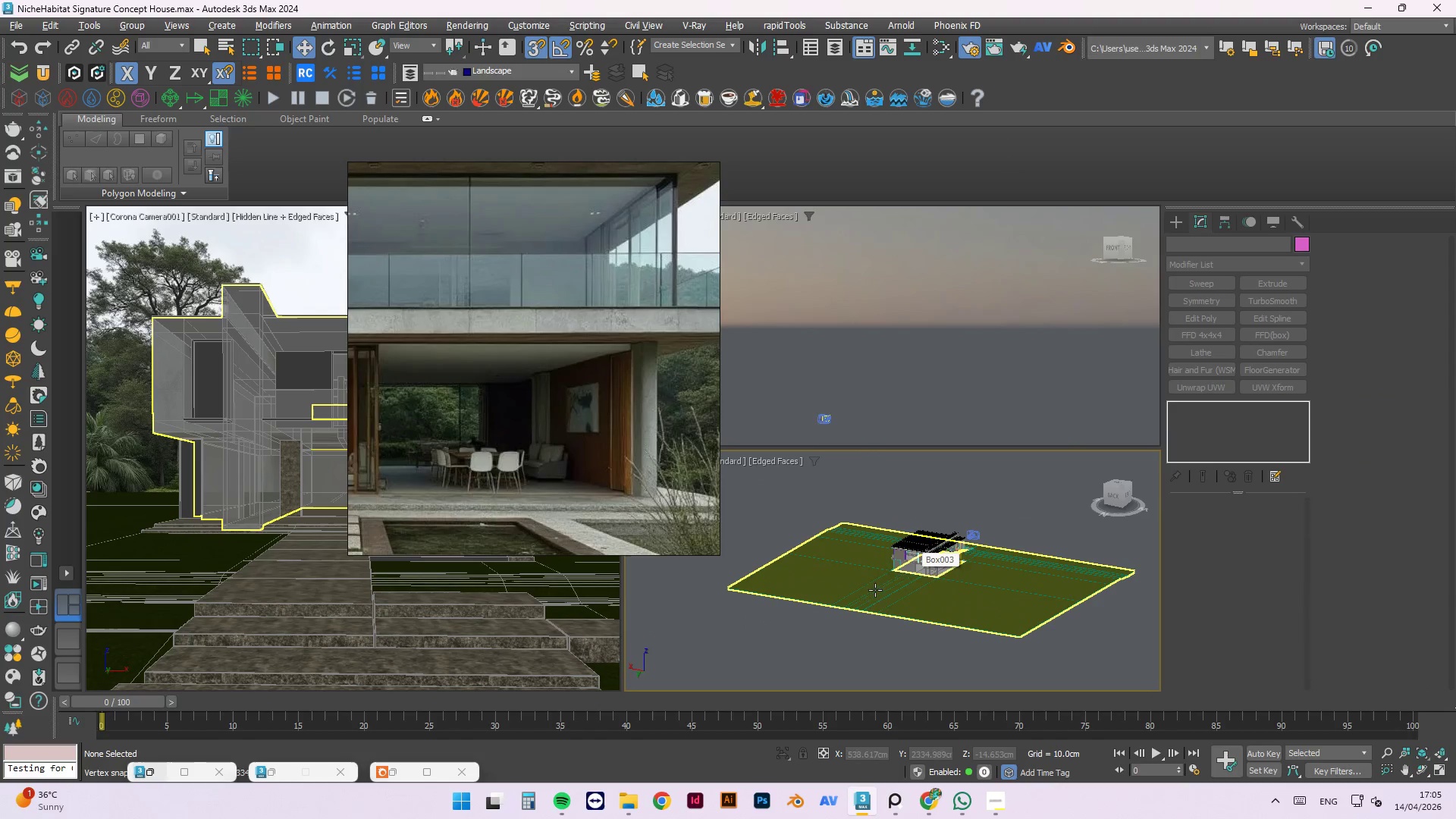 
scroll: coordinate [902, 570], scroll_direction: up, amount: 8.0
 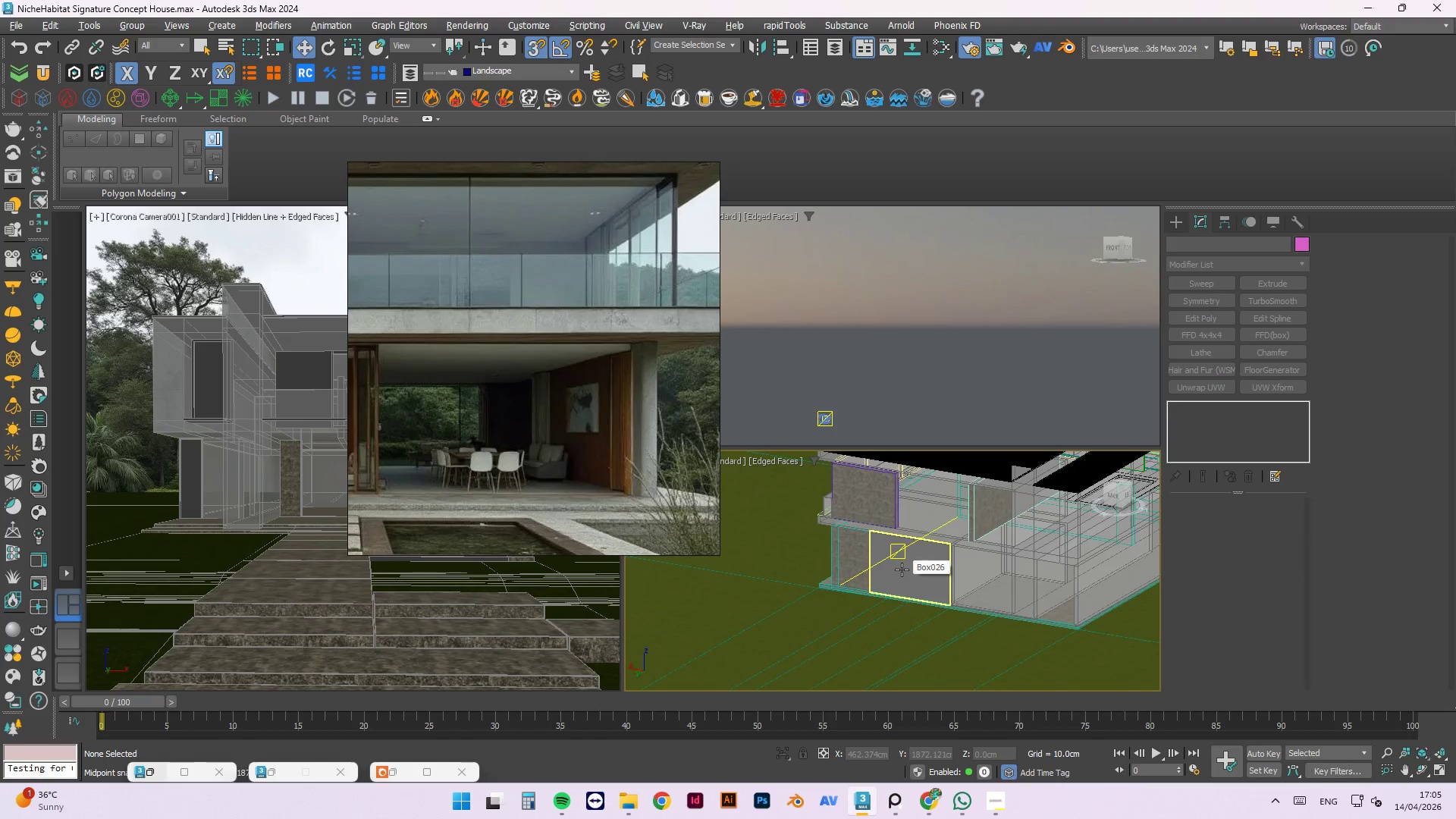 
left_click([902, 570])
 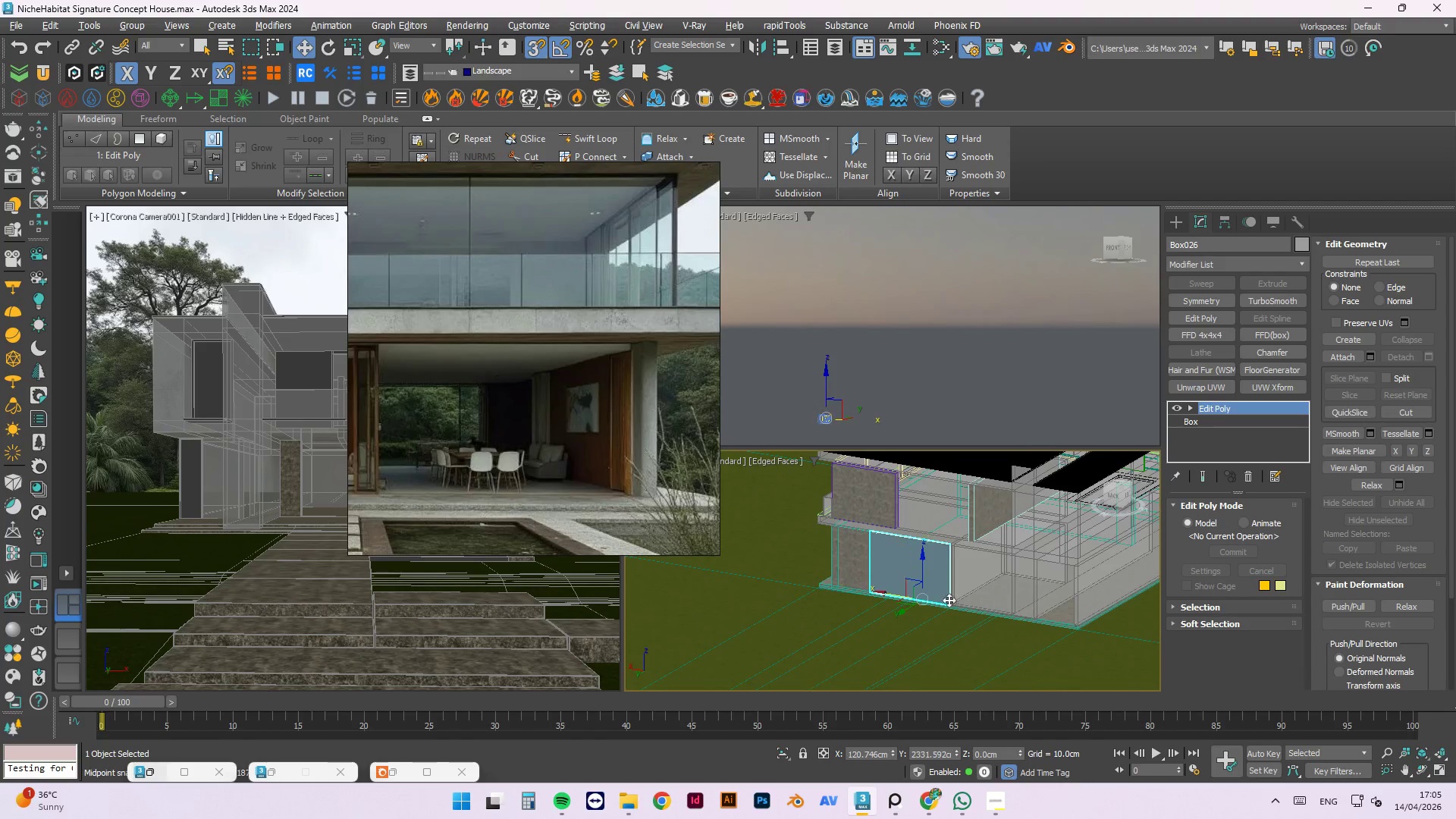 
scroll: coordinate [899, 597], scroll_direction: up, amount: 3.0
 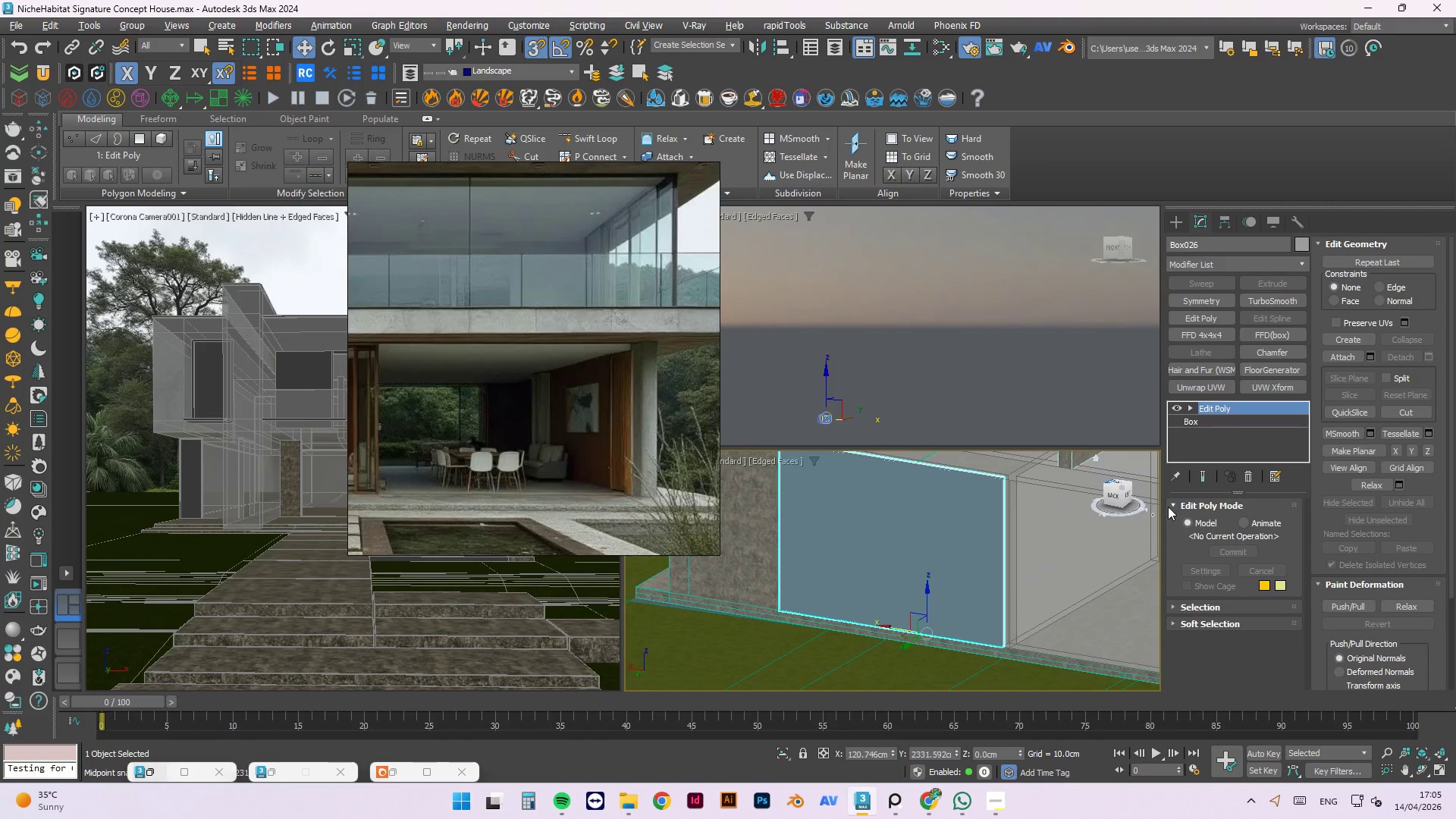 
wait(5.63)
 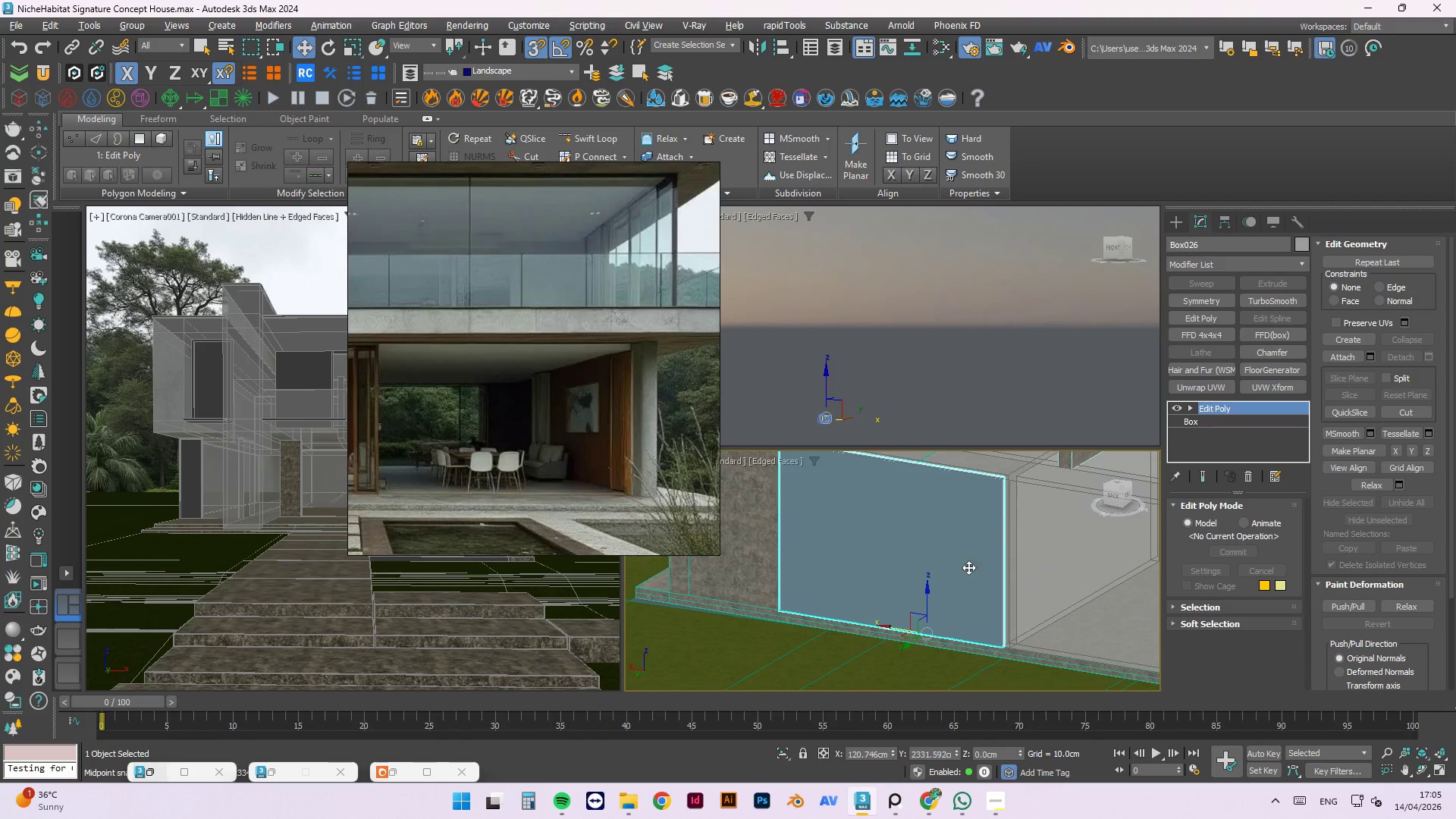 
mouse_move([1046, 541])
 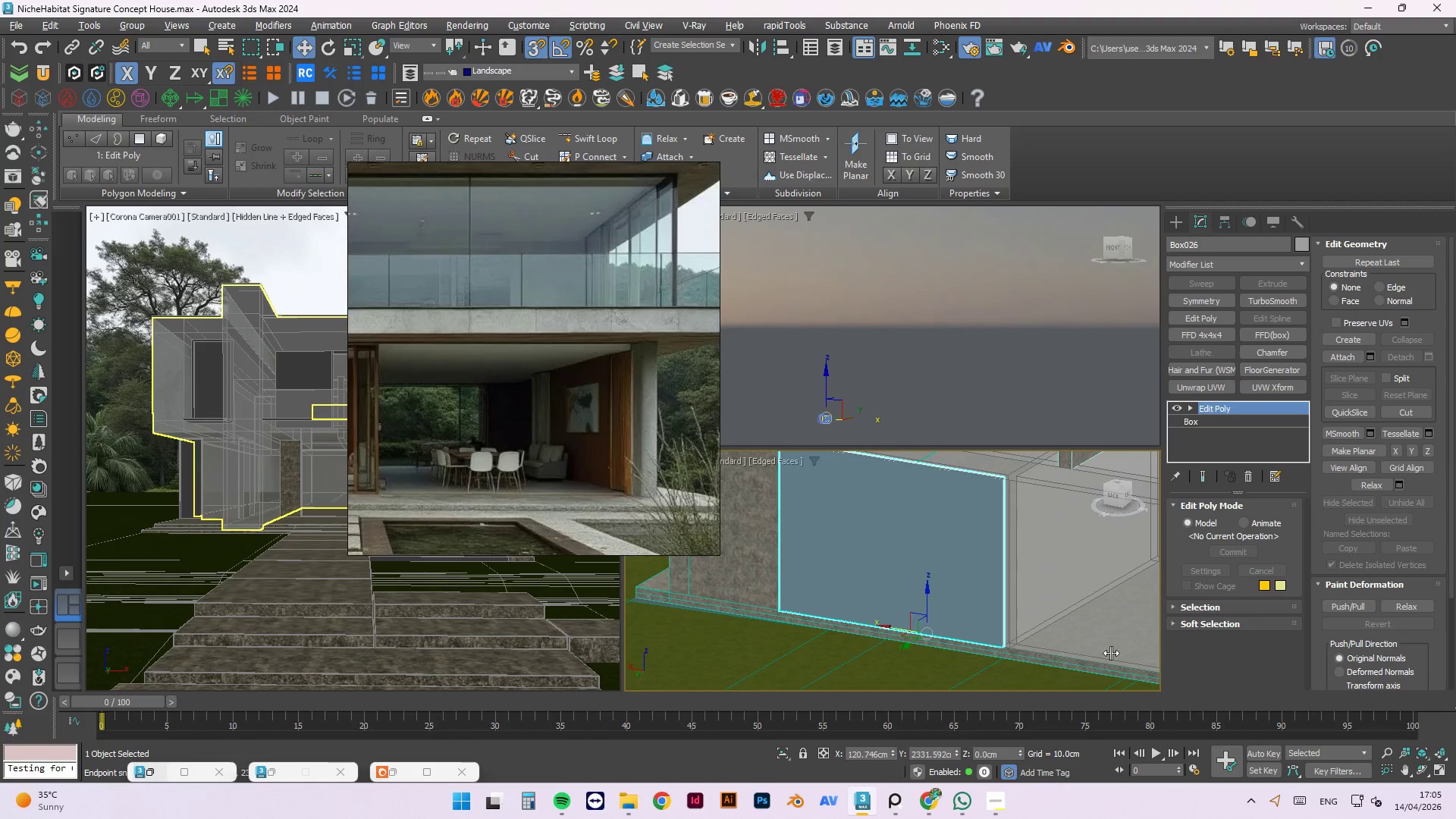 
key(4)
 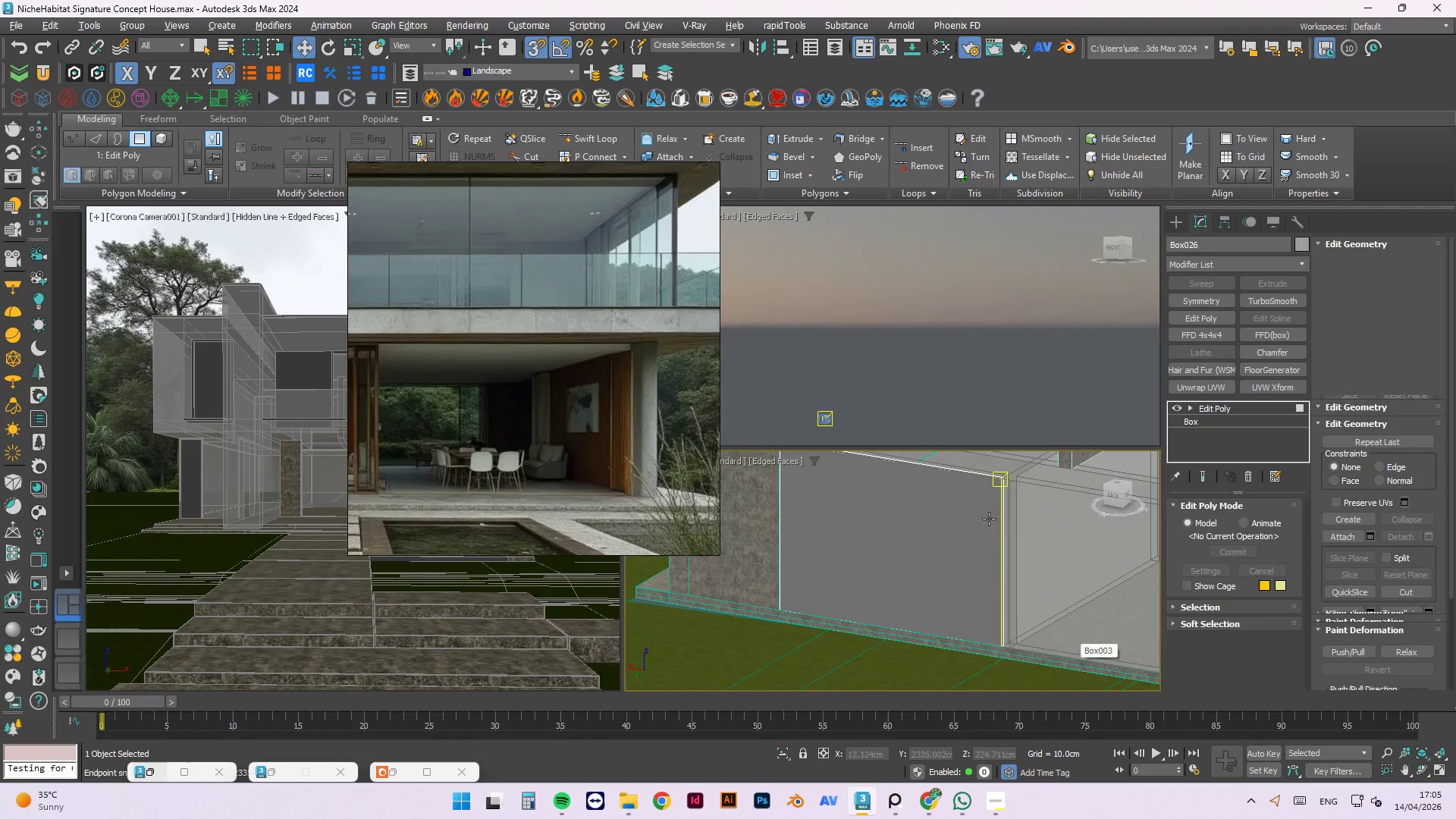 
left_click([968, 517])
 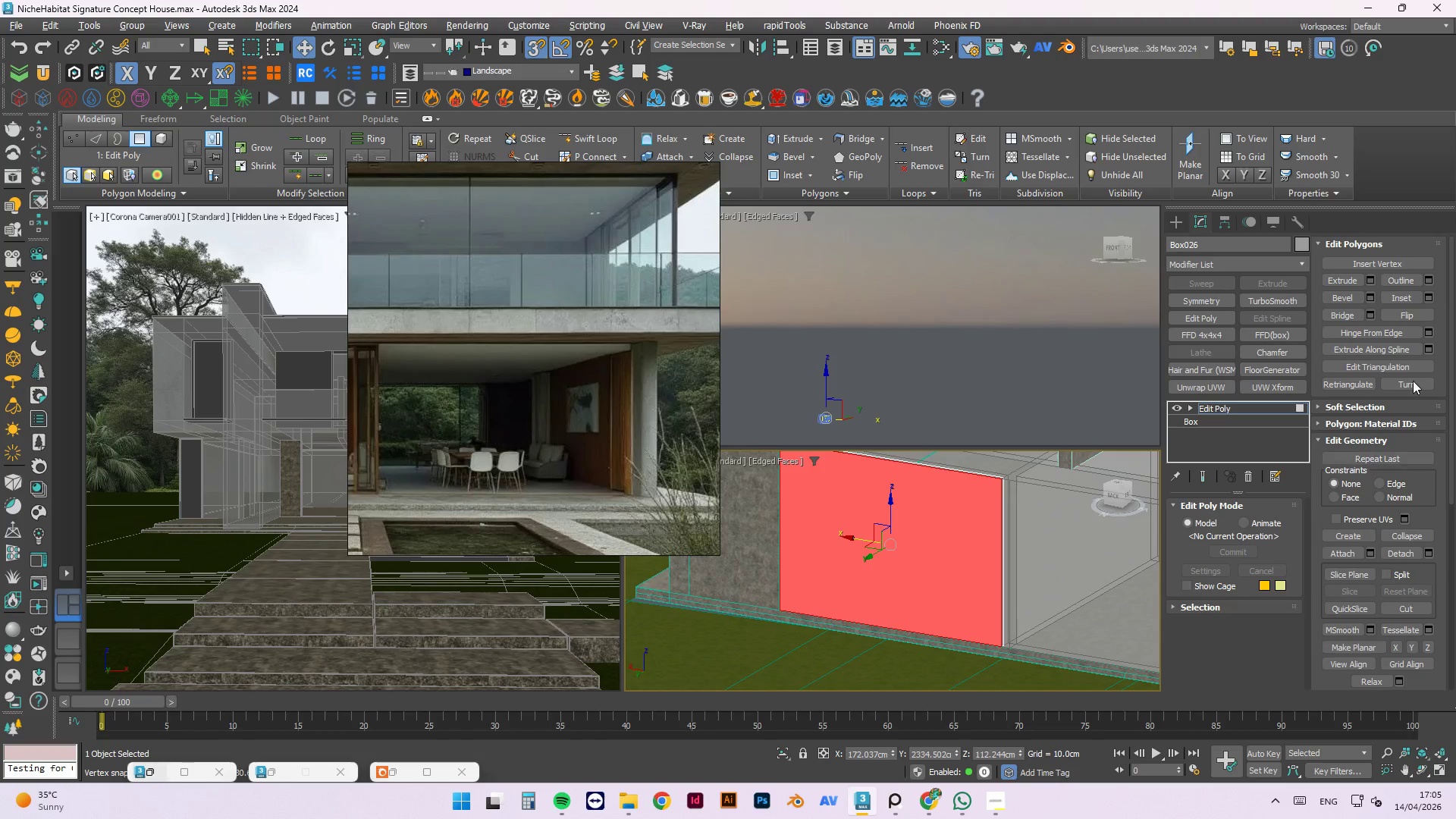 
wait(5.11)
 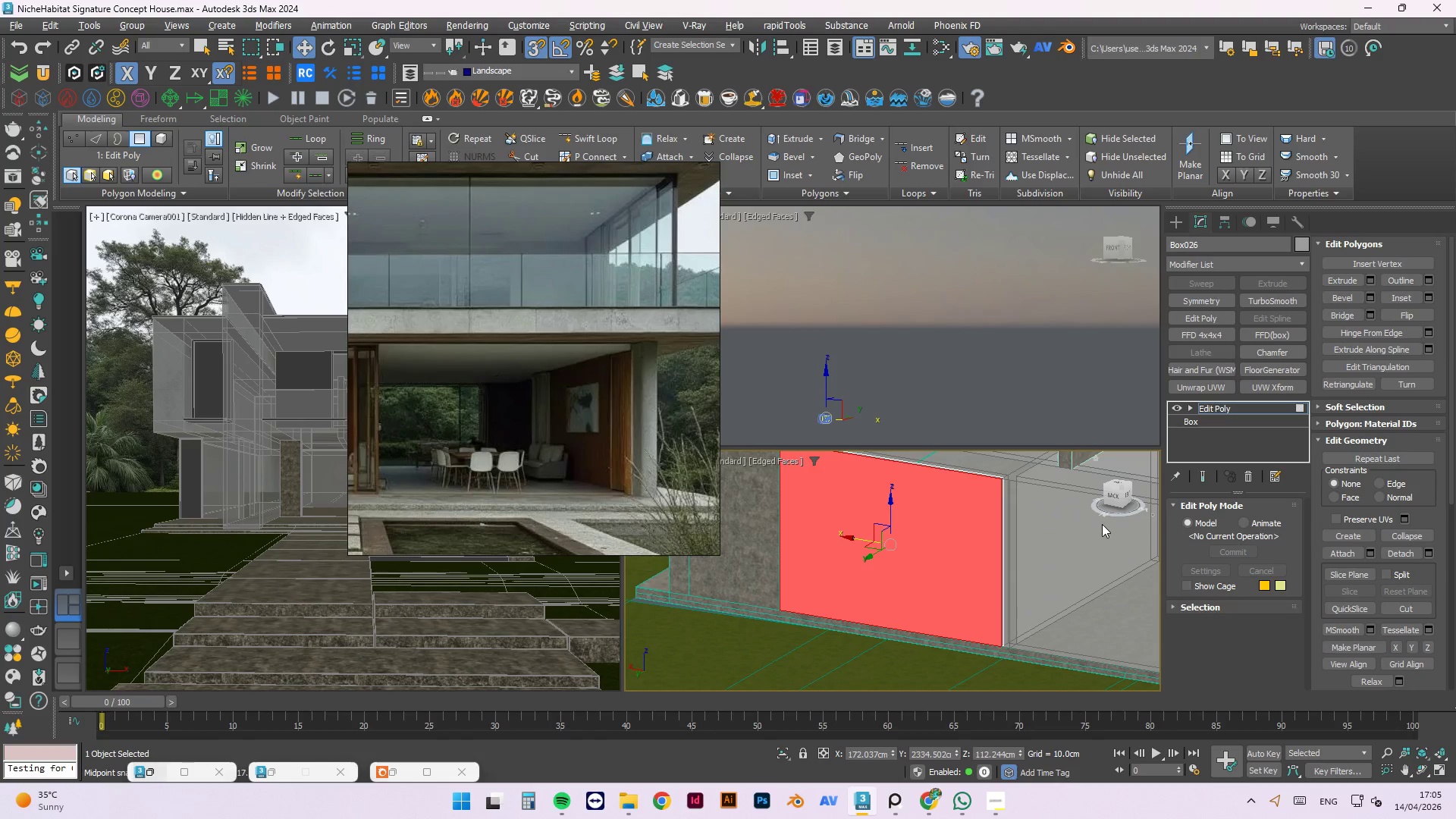 
left_click([1407, 300])
 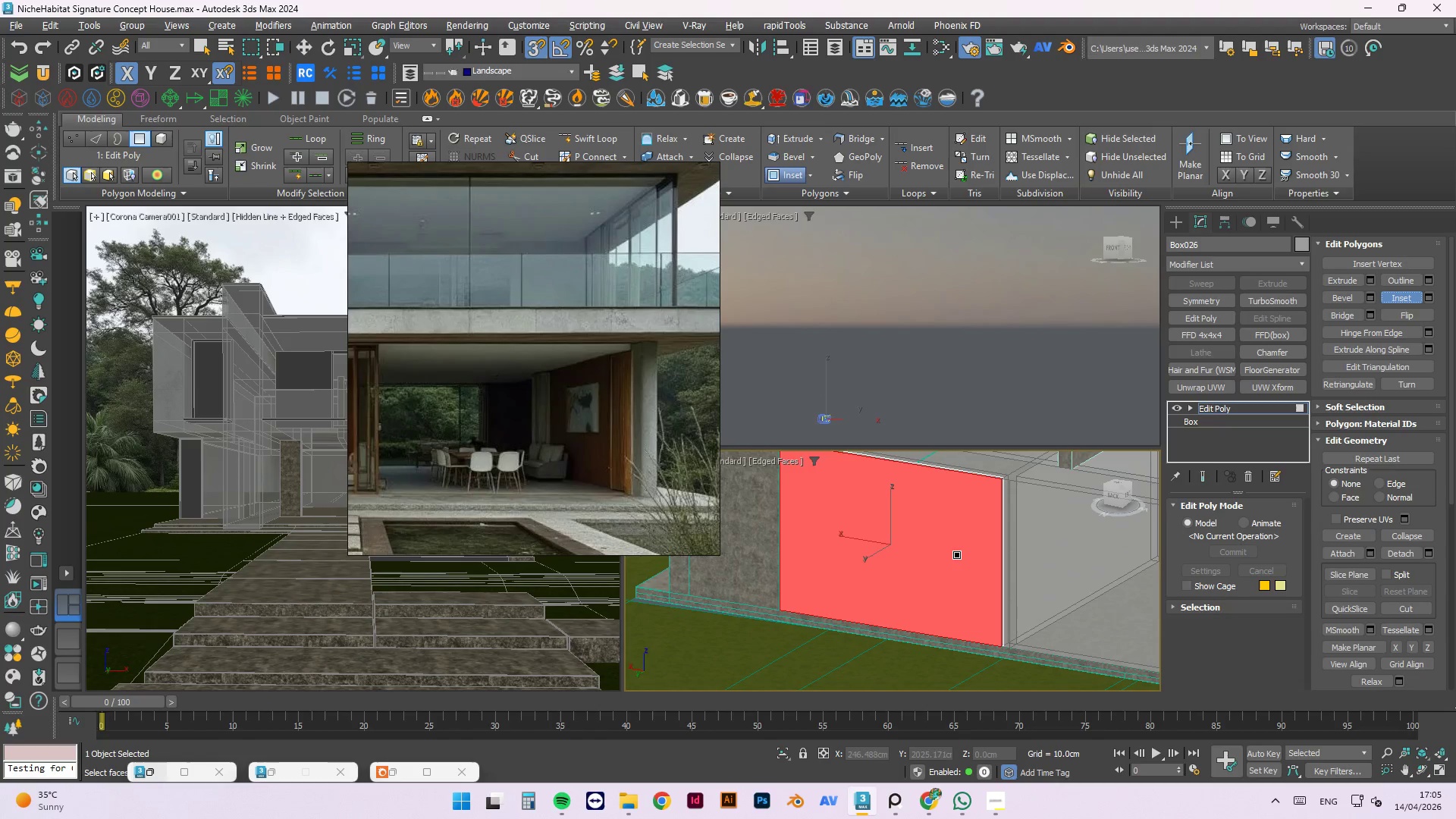 
wait(9.64)
 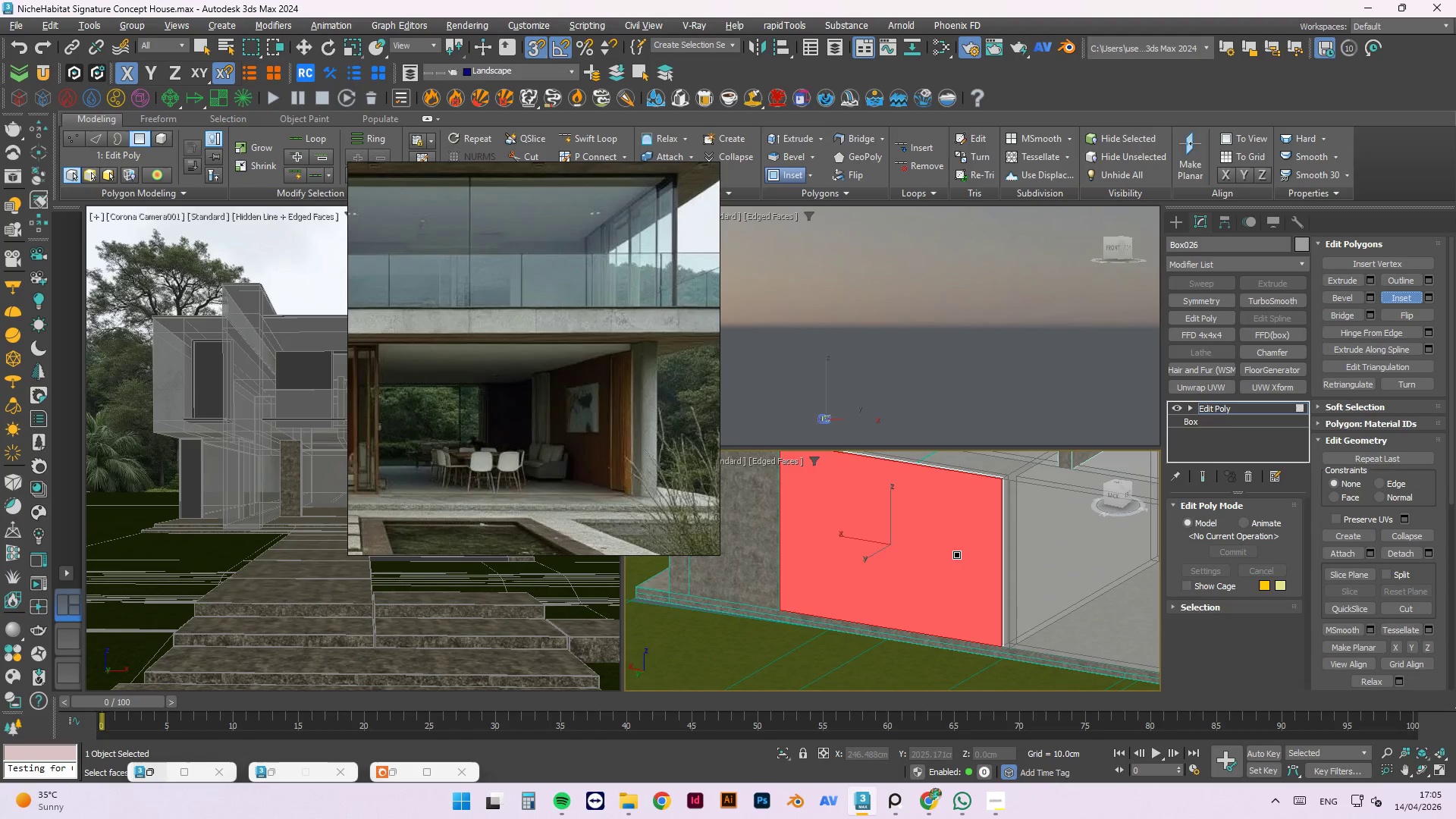 
left_click([1432, 295])
 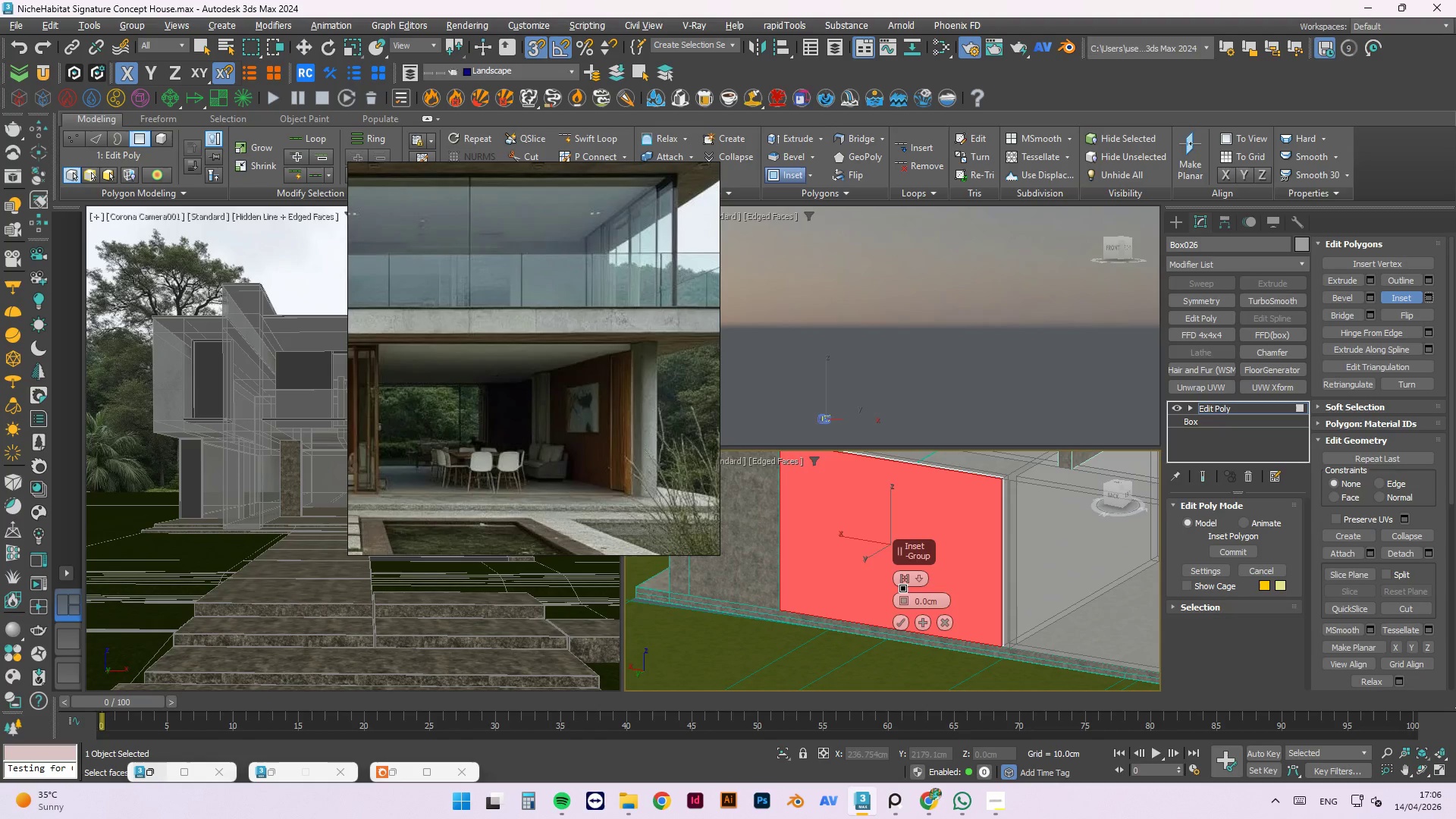 
left_click_drag(start_coordinate=[904, 599], to_coordinate=[911, 595])
 